 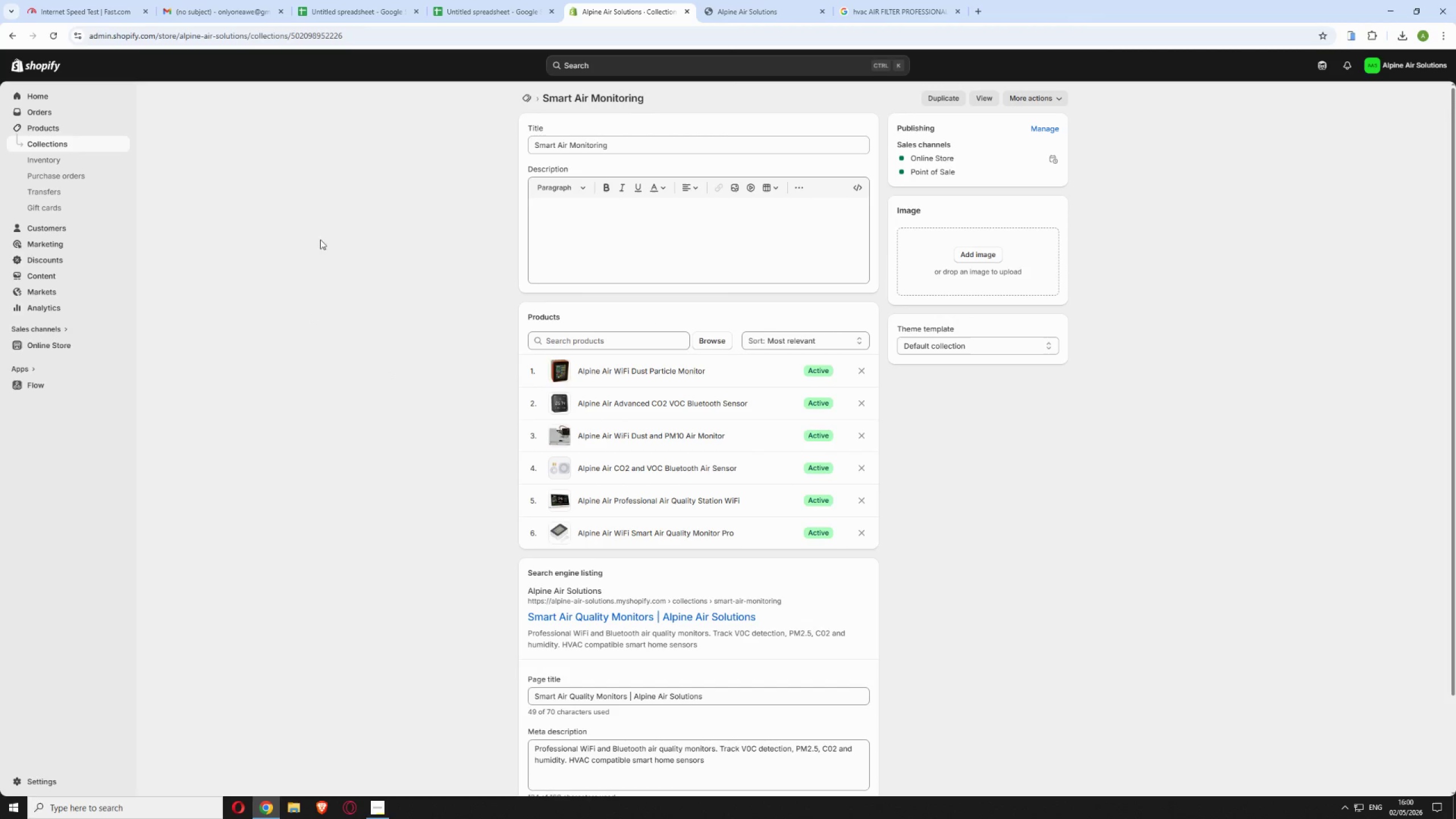 
left_click_drag(start_coordinate=[349, 35], to_coordinate=[288, 57])
 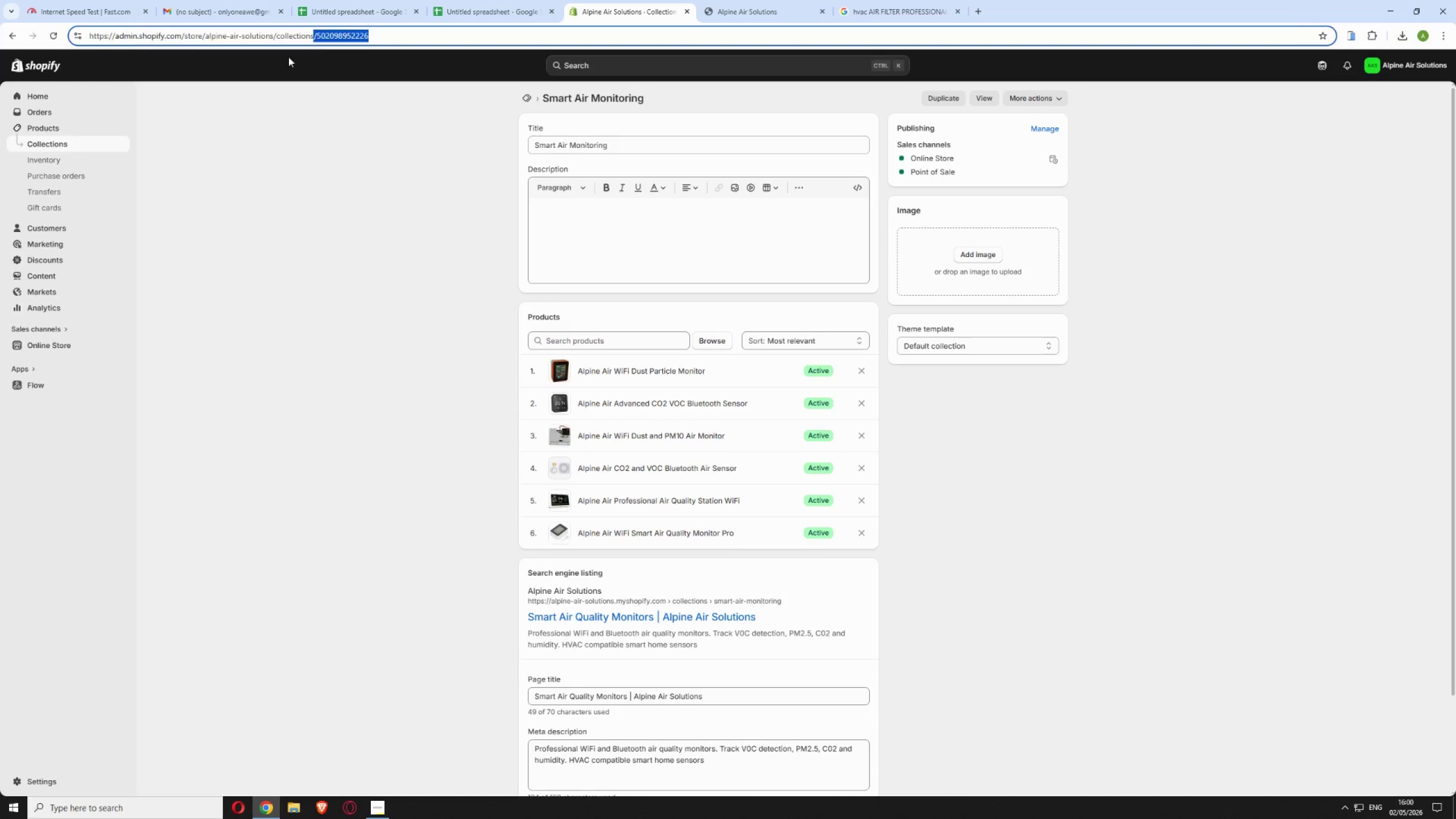 
key(Backspace)
 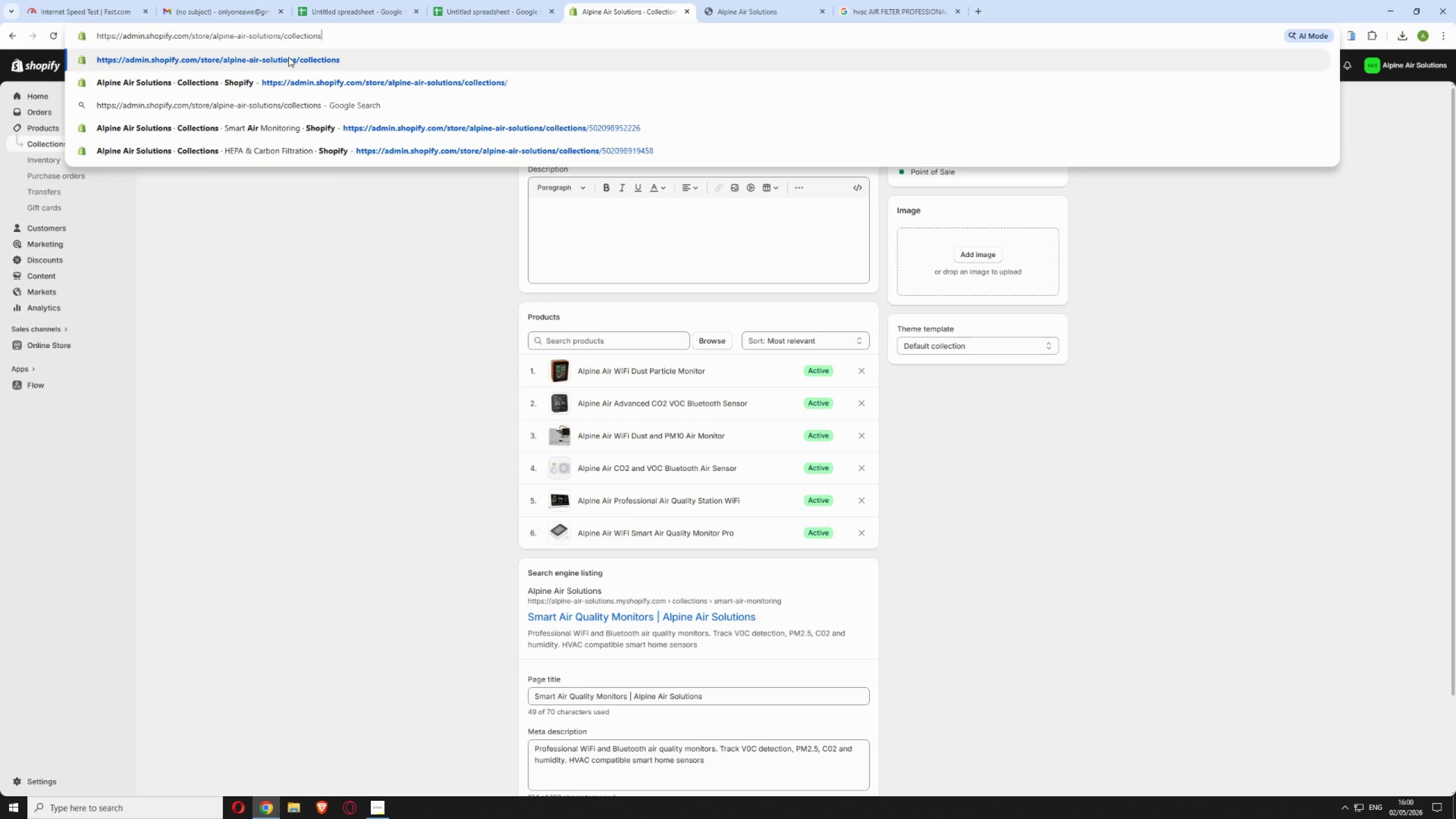 
key(Enter)
 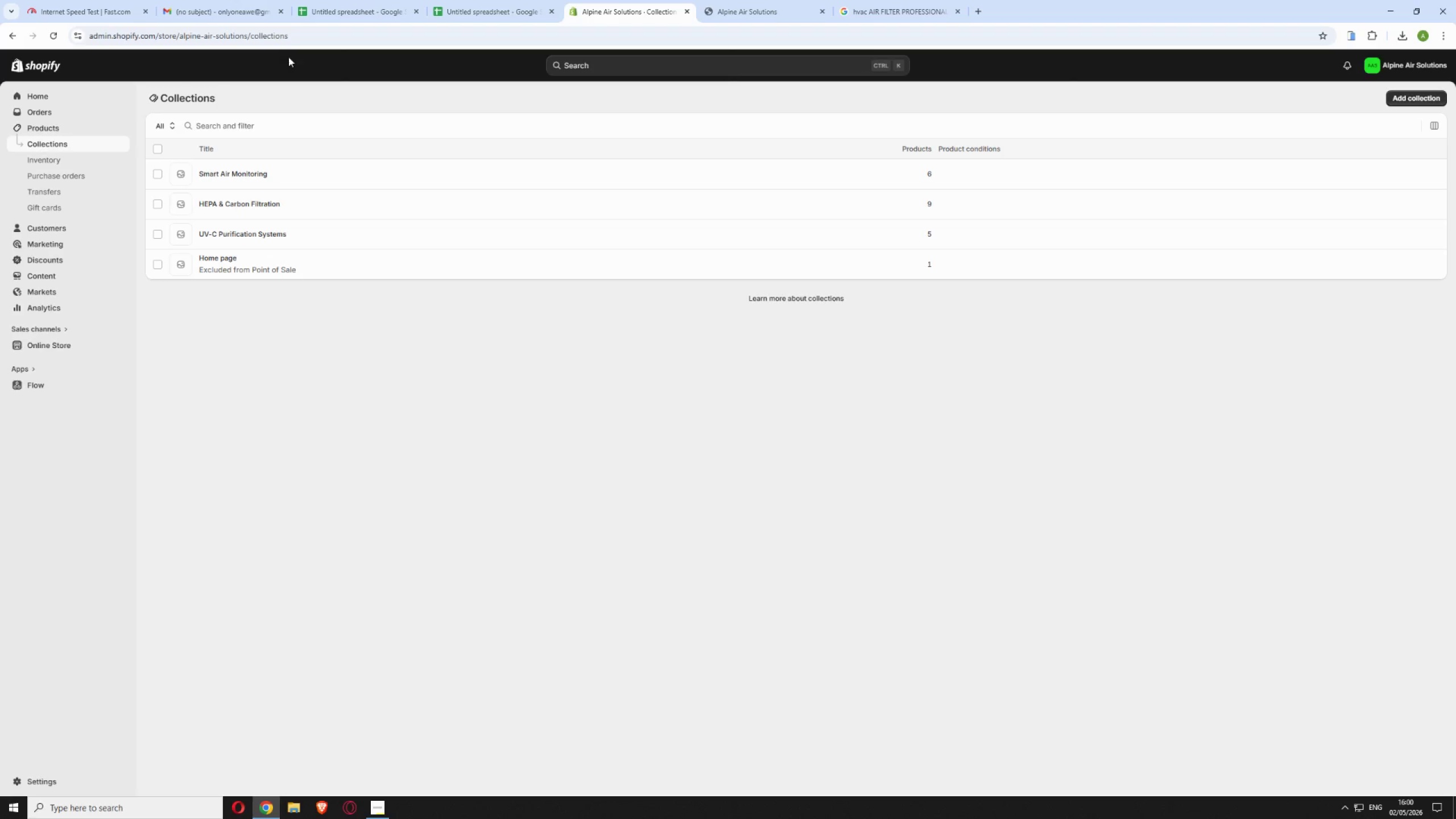 
wait(6.11)
 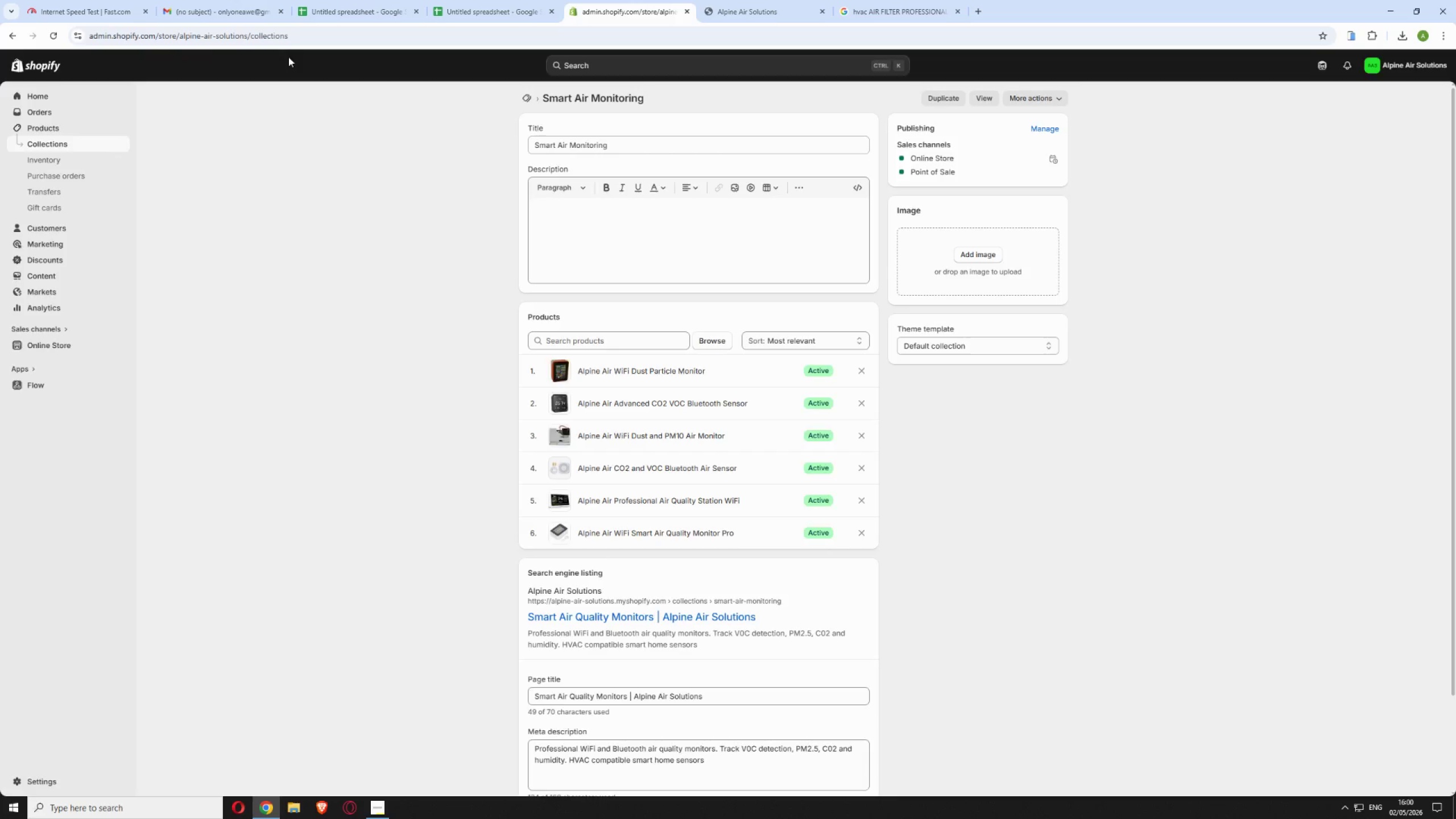 
left_click([315, 230])
 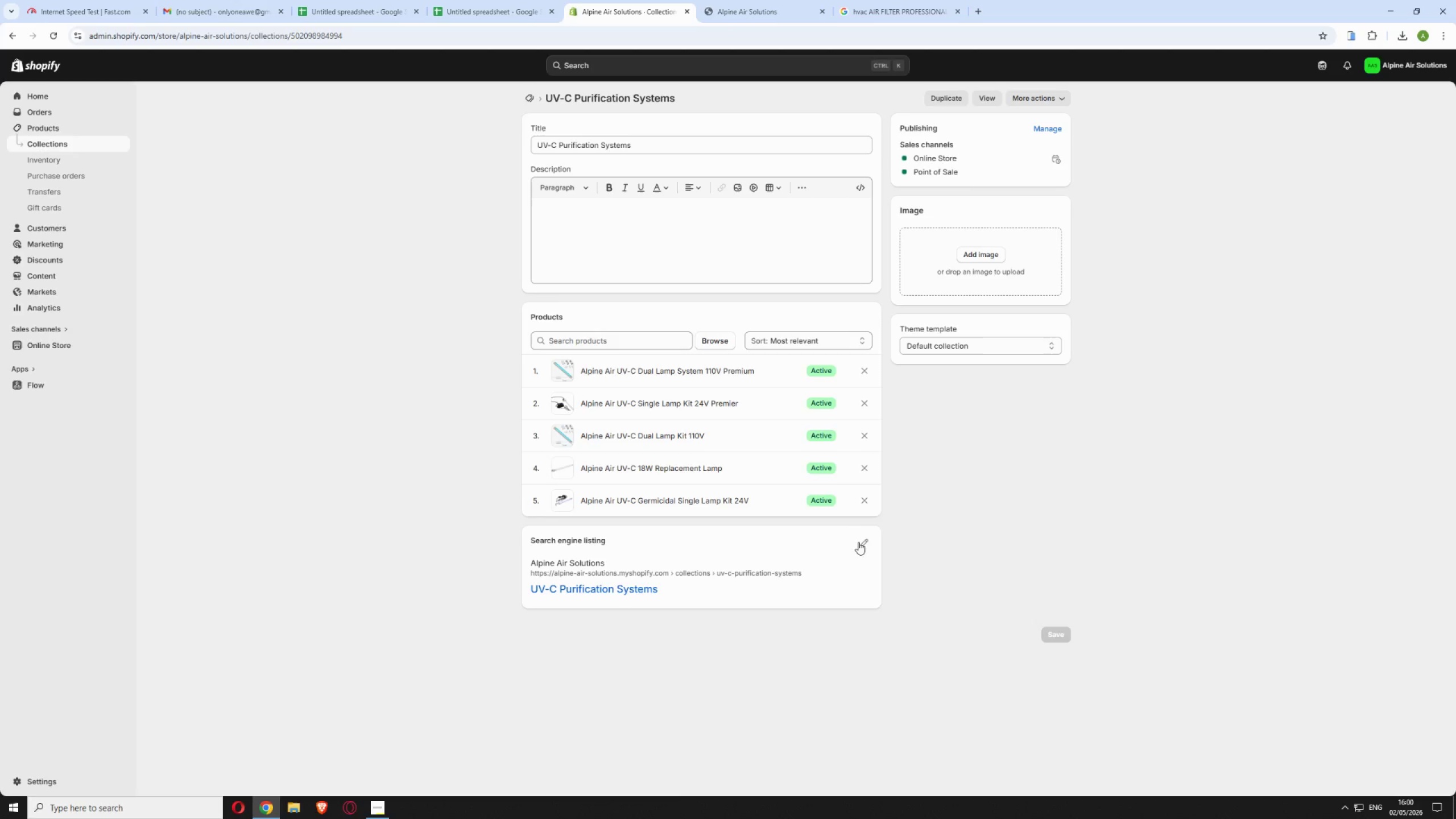 
scroll: coordinate [630, 632], scroll_direction: down, amount: 8.0
 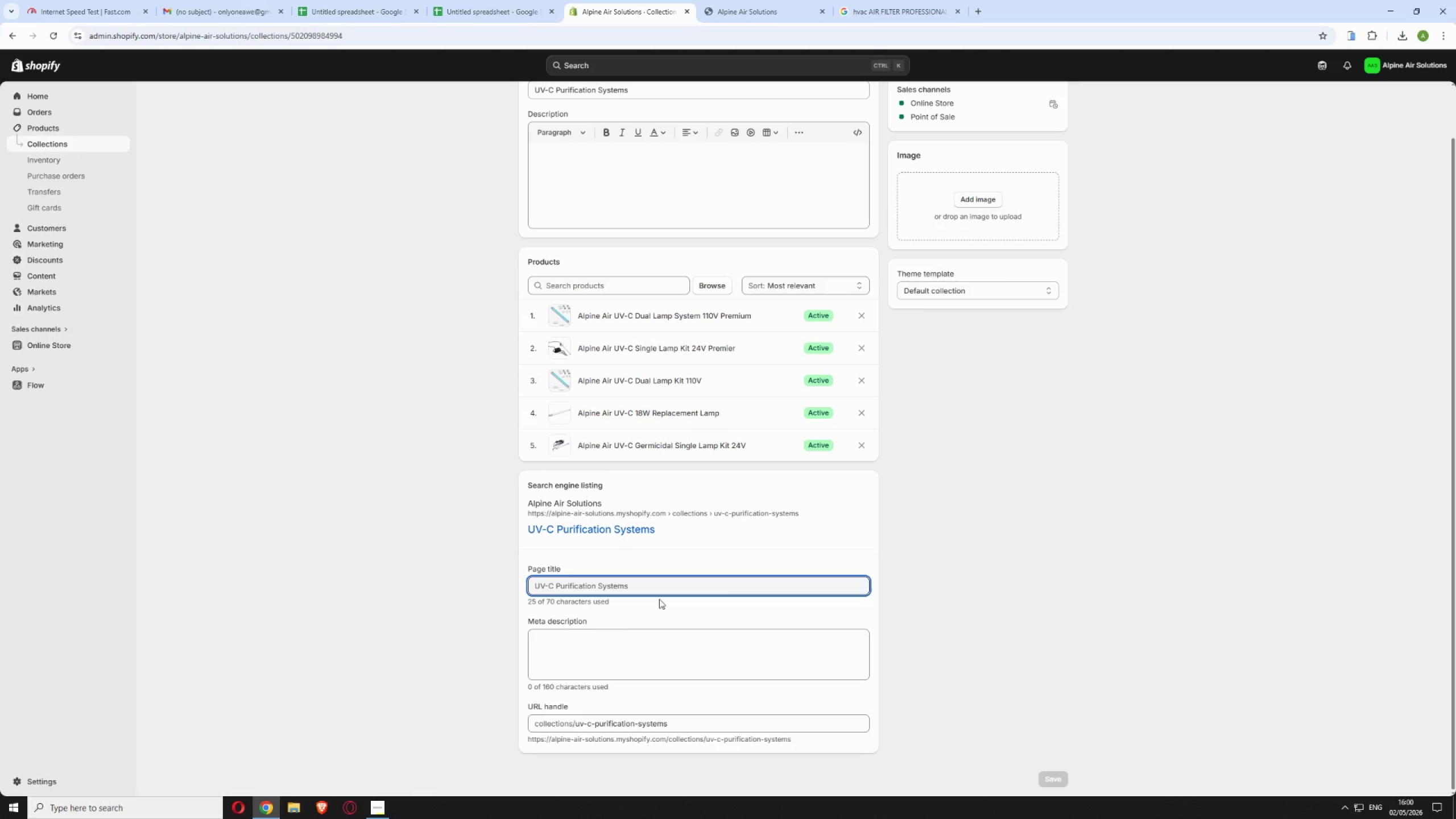 
left_click([656, 589])
 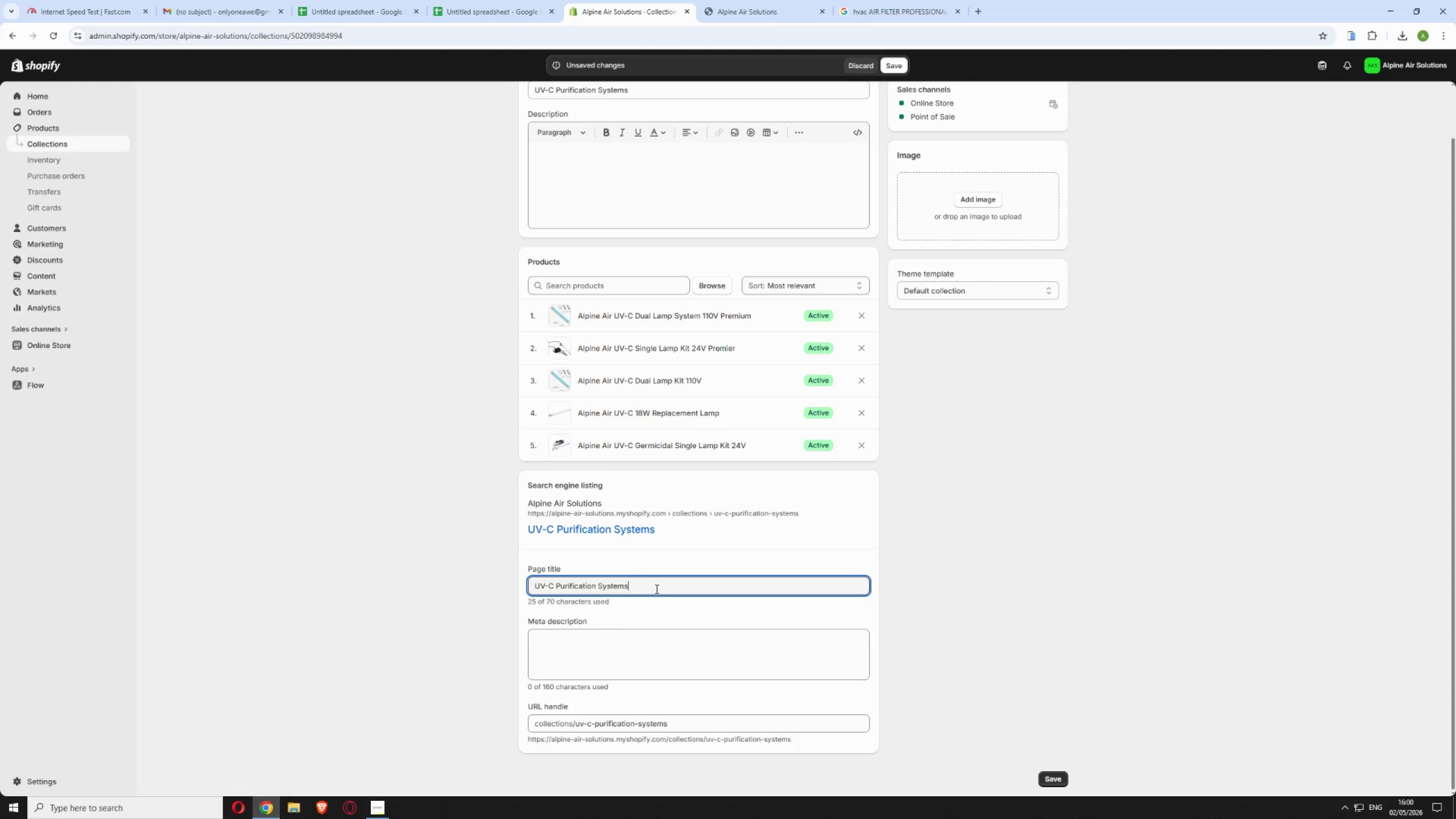 
key(Space)
 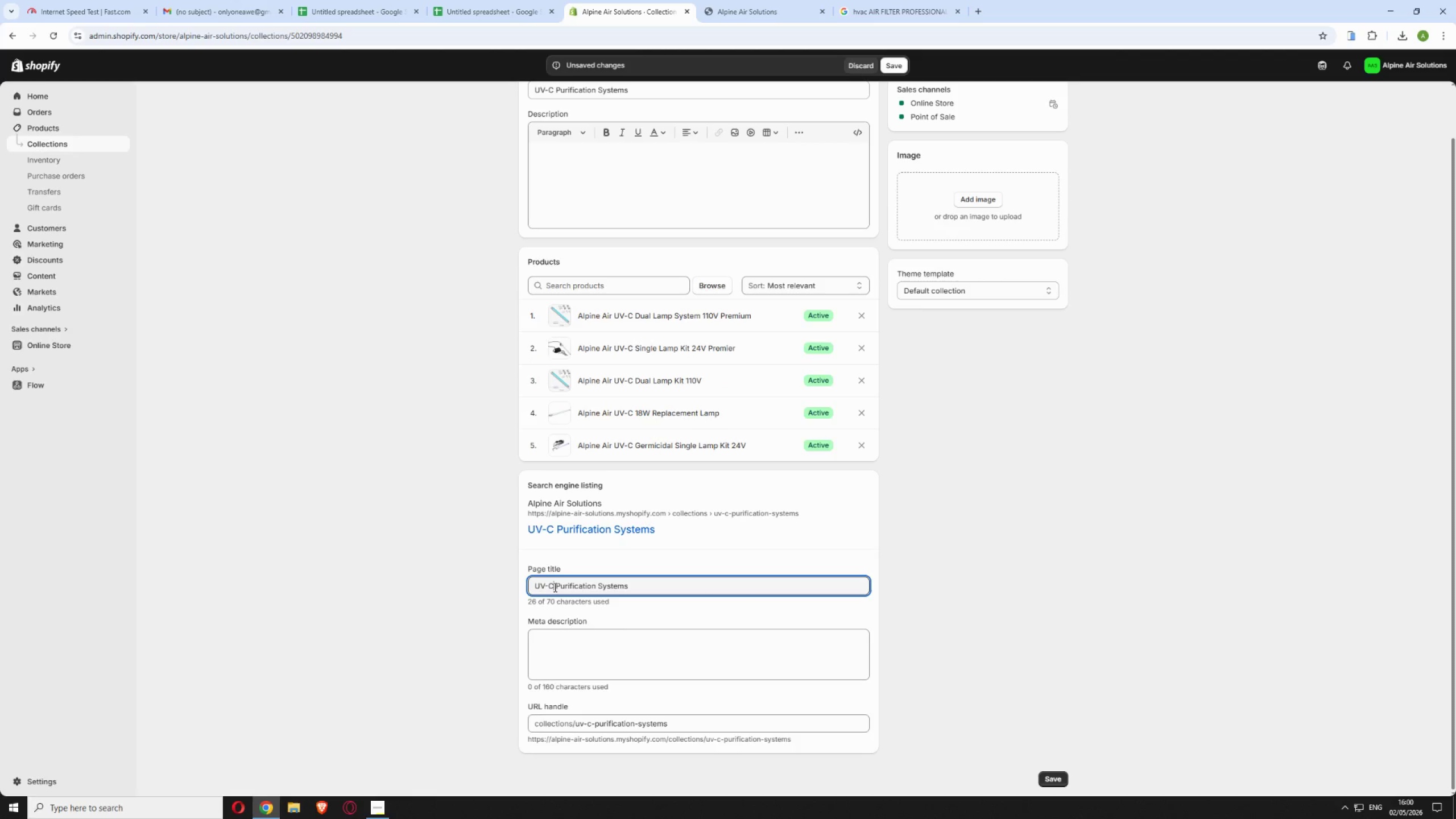 
type( Air)
 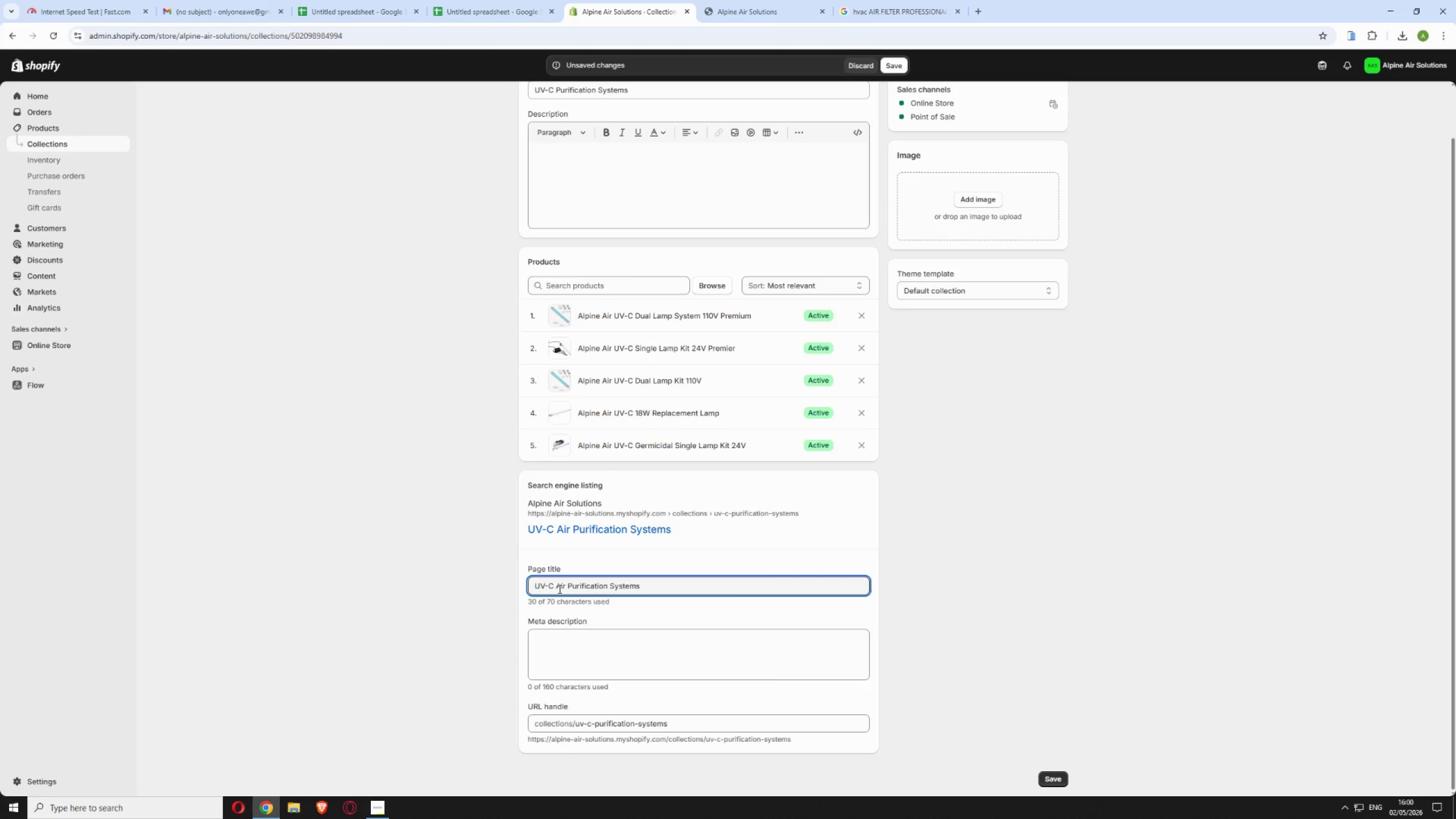 
left_click([651, 583])
 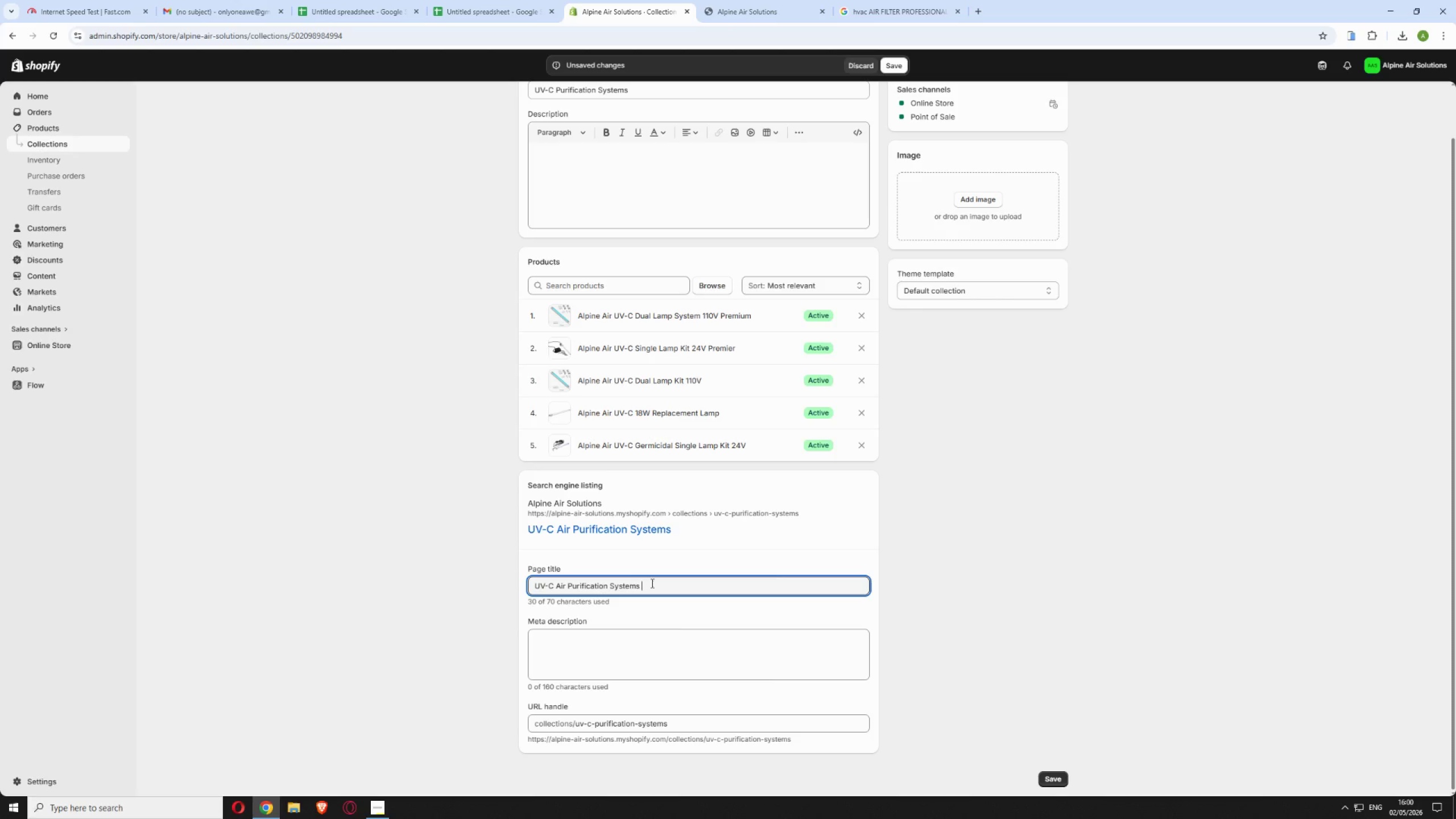 
type(| Alpine Air Solutions)
 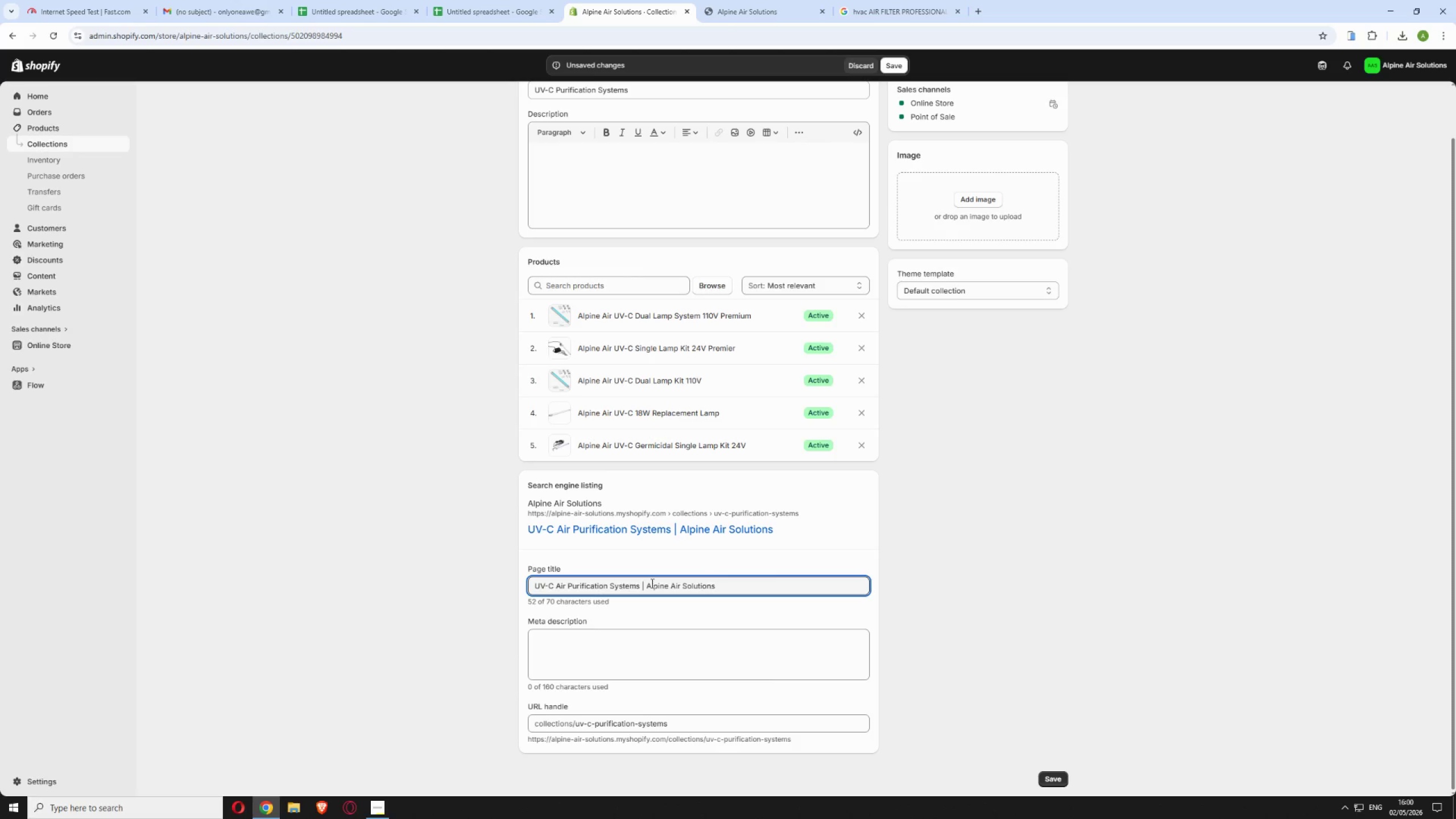 
left_click([623, 651])
 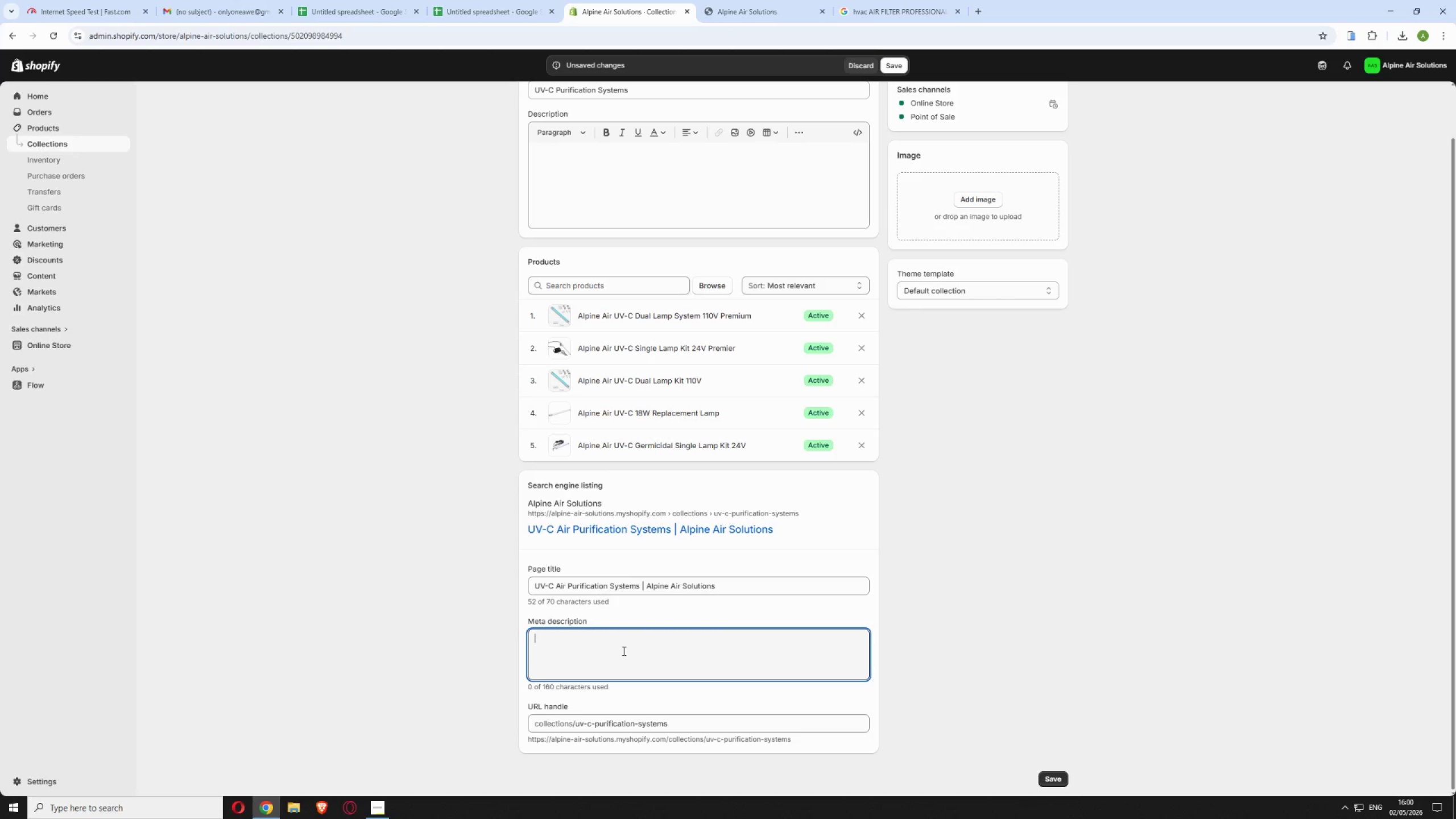 
type(Shop UV-C germicidial lamp kits anb)
key(Backspace)
key(Backspace)
type(nd purification systems. HVAC compatible 24V and 110V options. Eliminate mold bacteria and airborne viruses)
 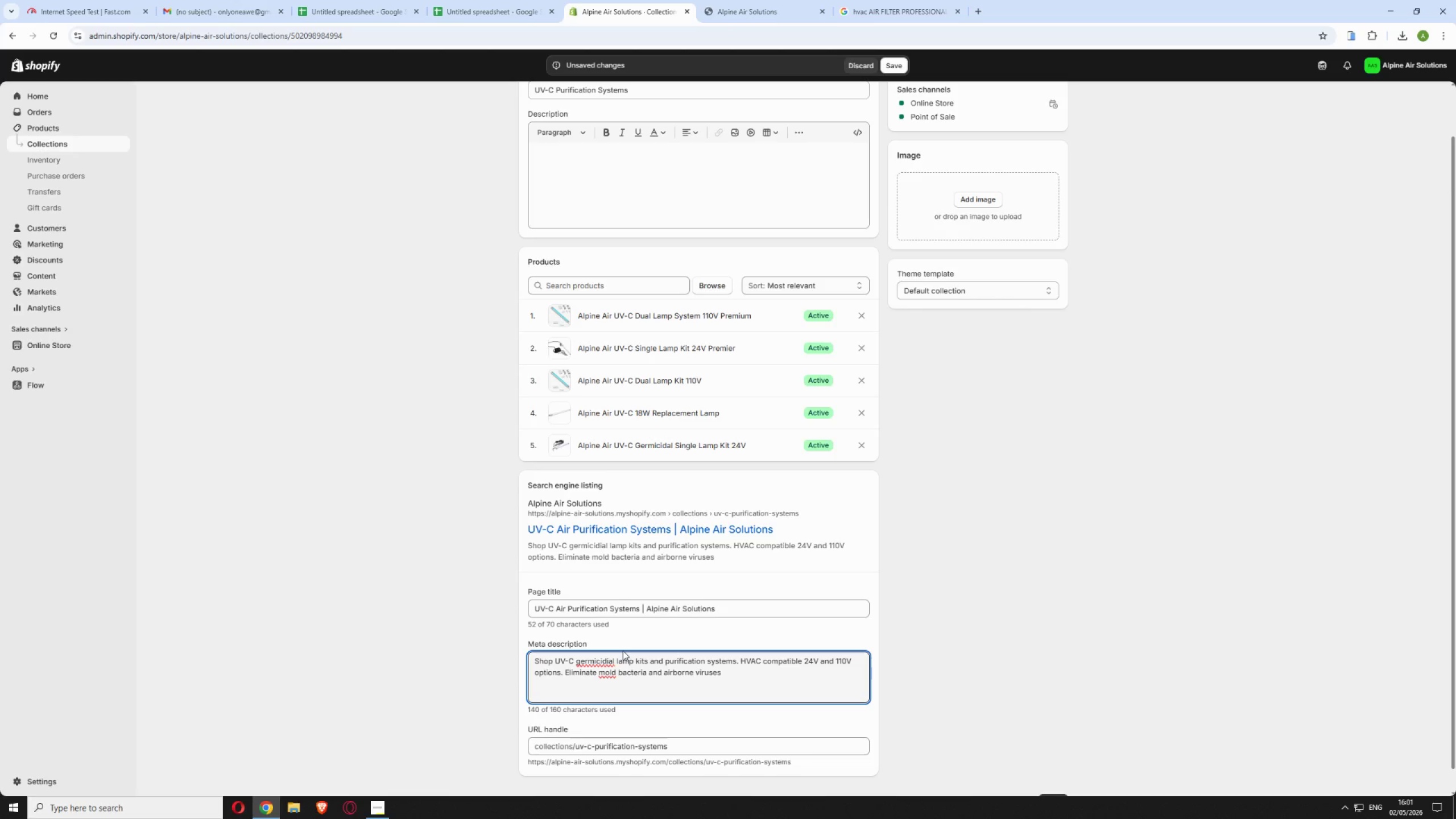 
left_click([596, 663])
 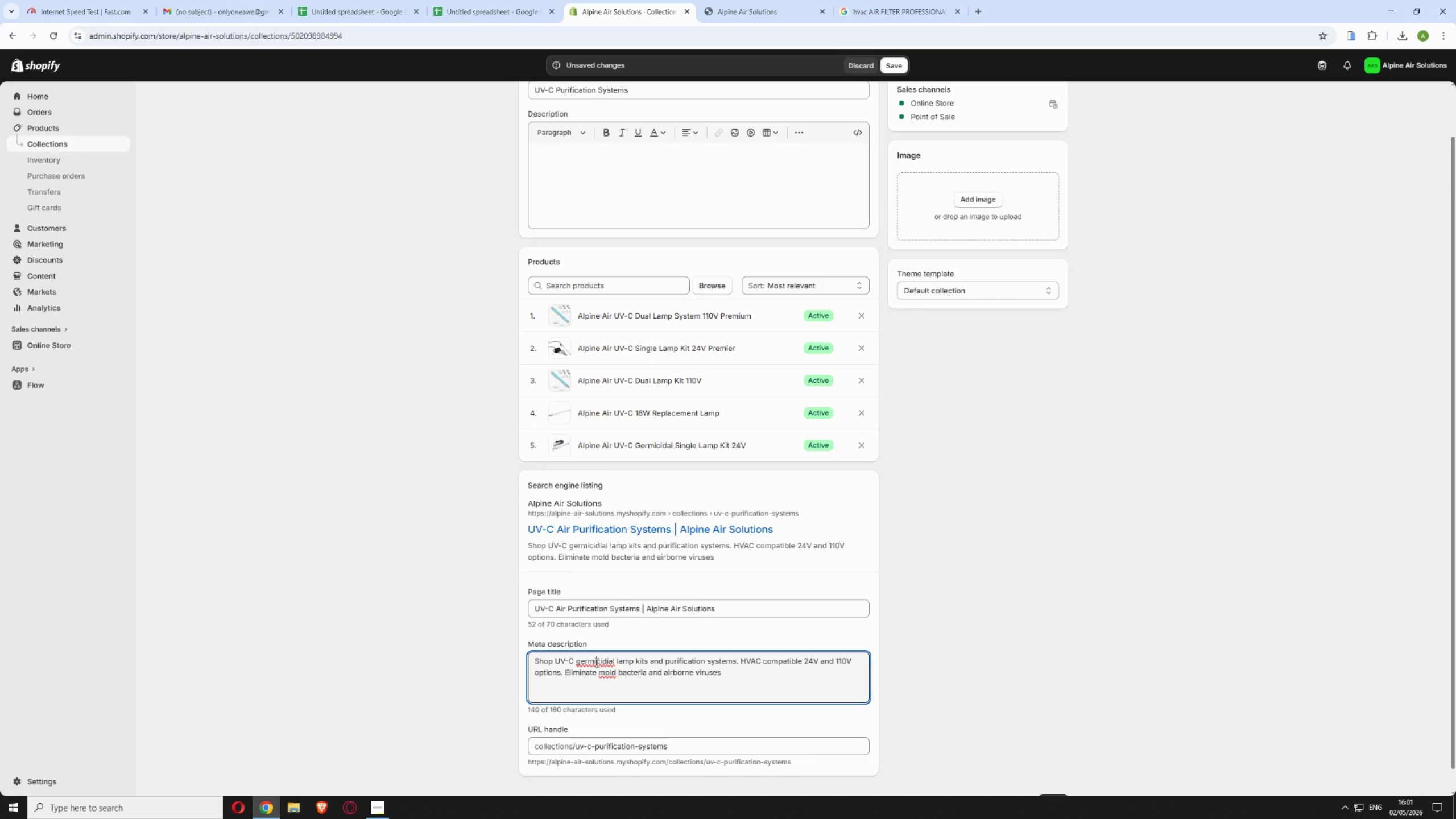 
right_click([596, 663])
 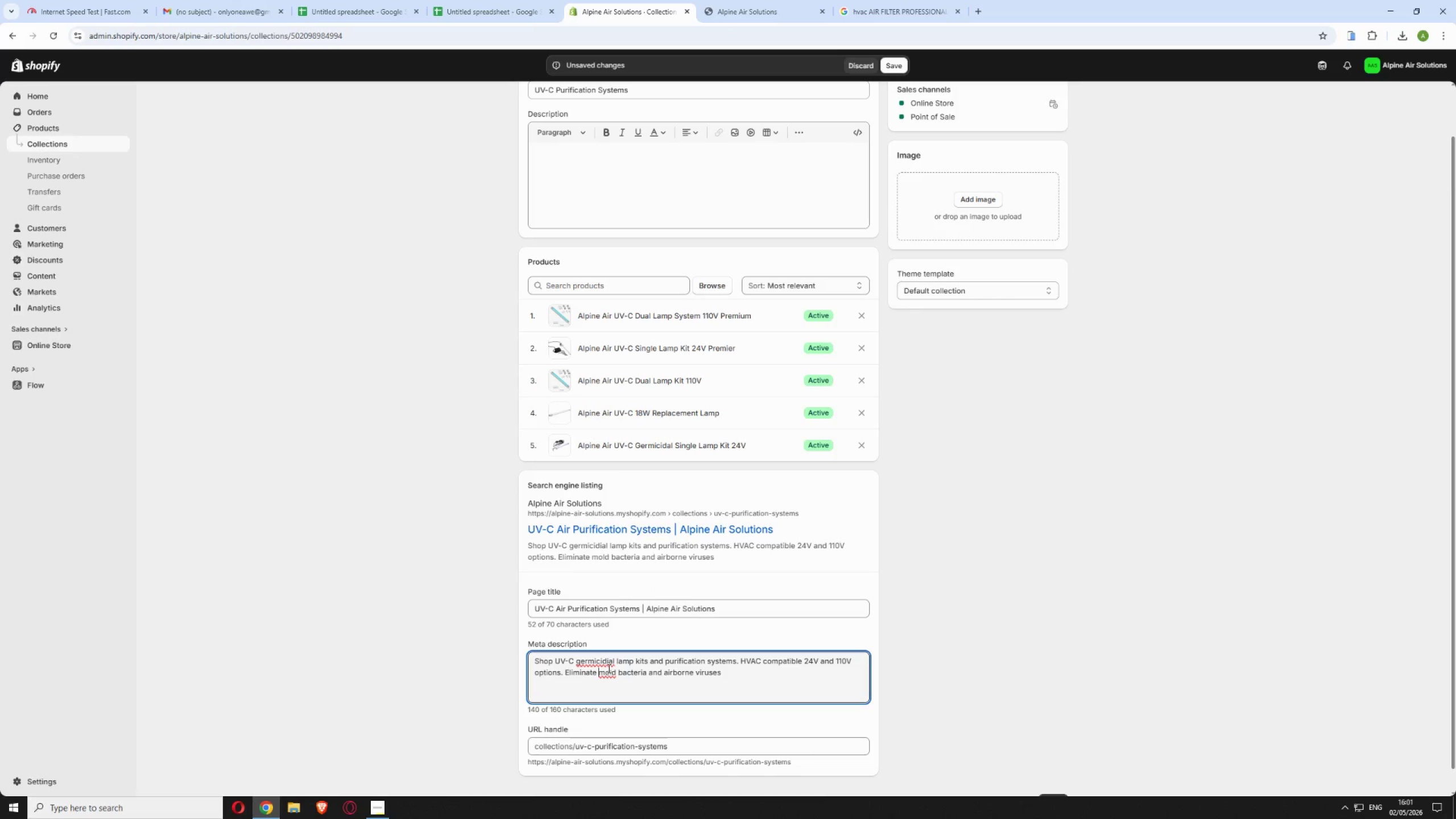 
wait(9.38)
 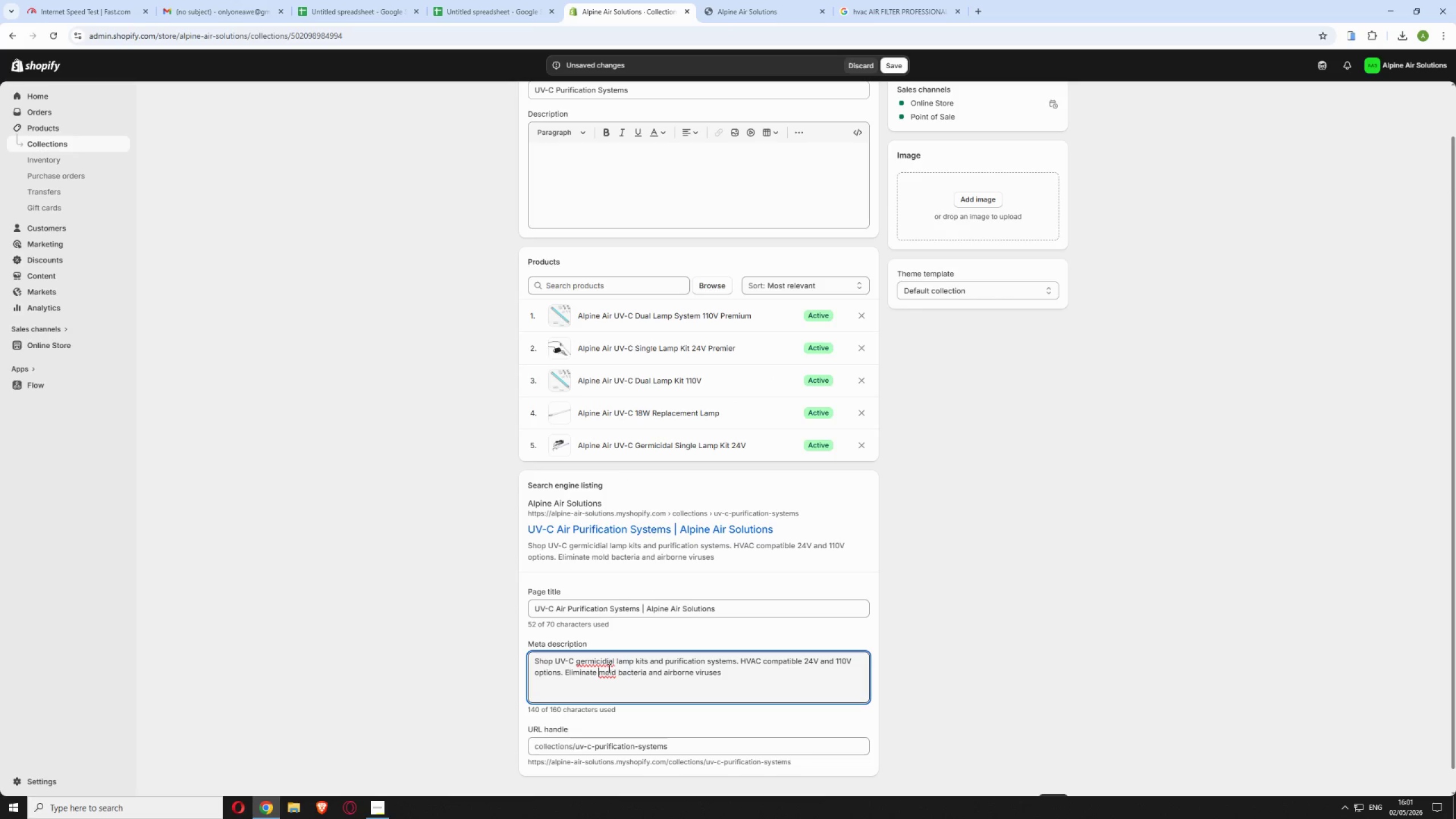 
scroll: coordinate [694, 669], scroll_direction: down, amount: 3.0
 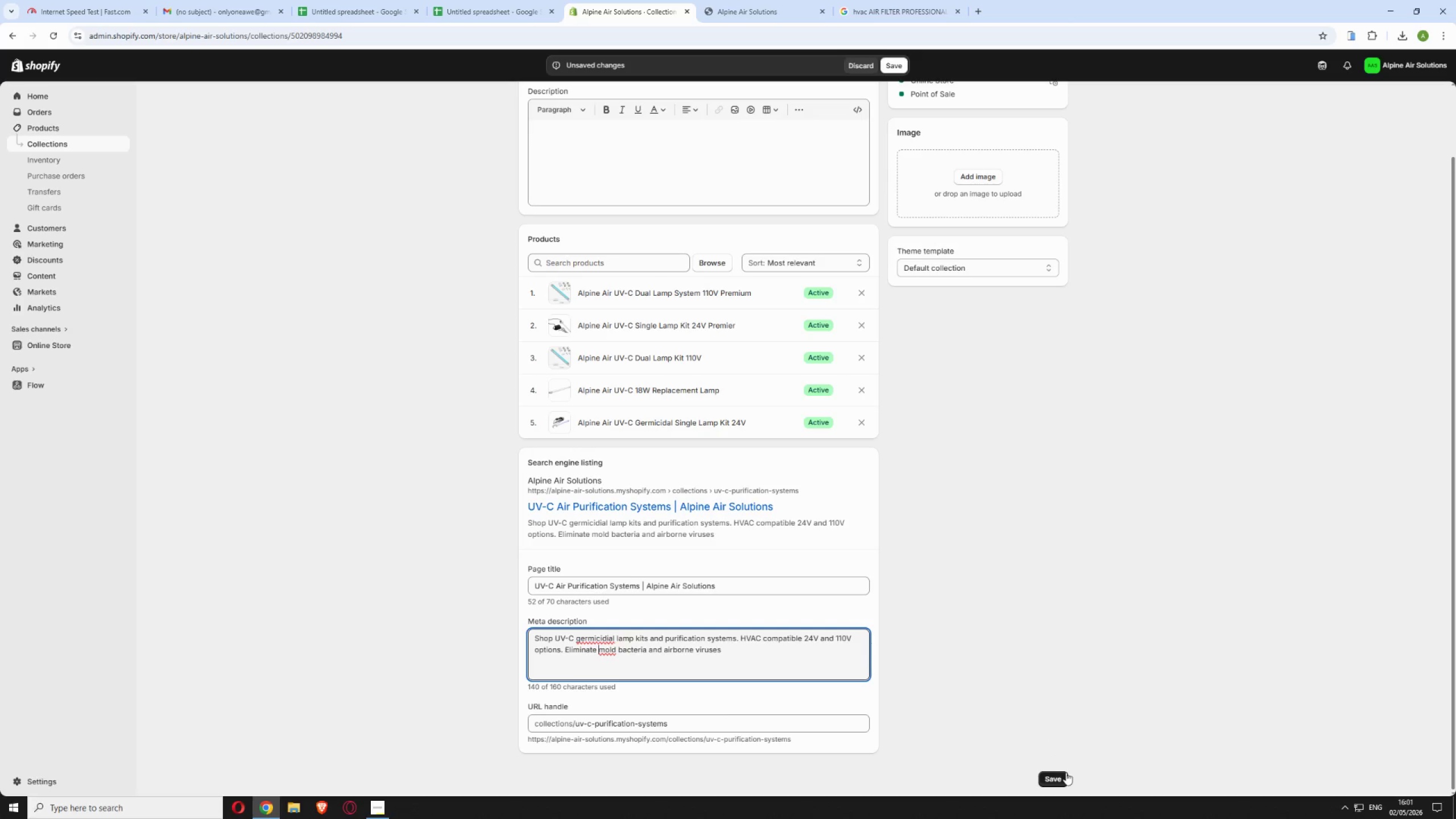 
left_click([1057, 777])
 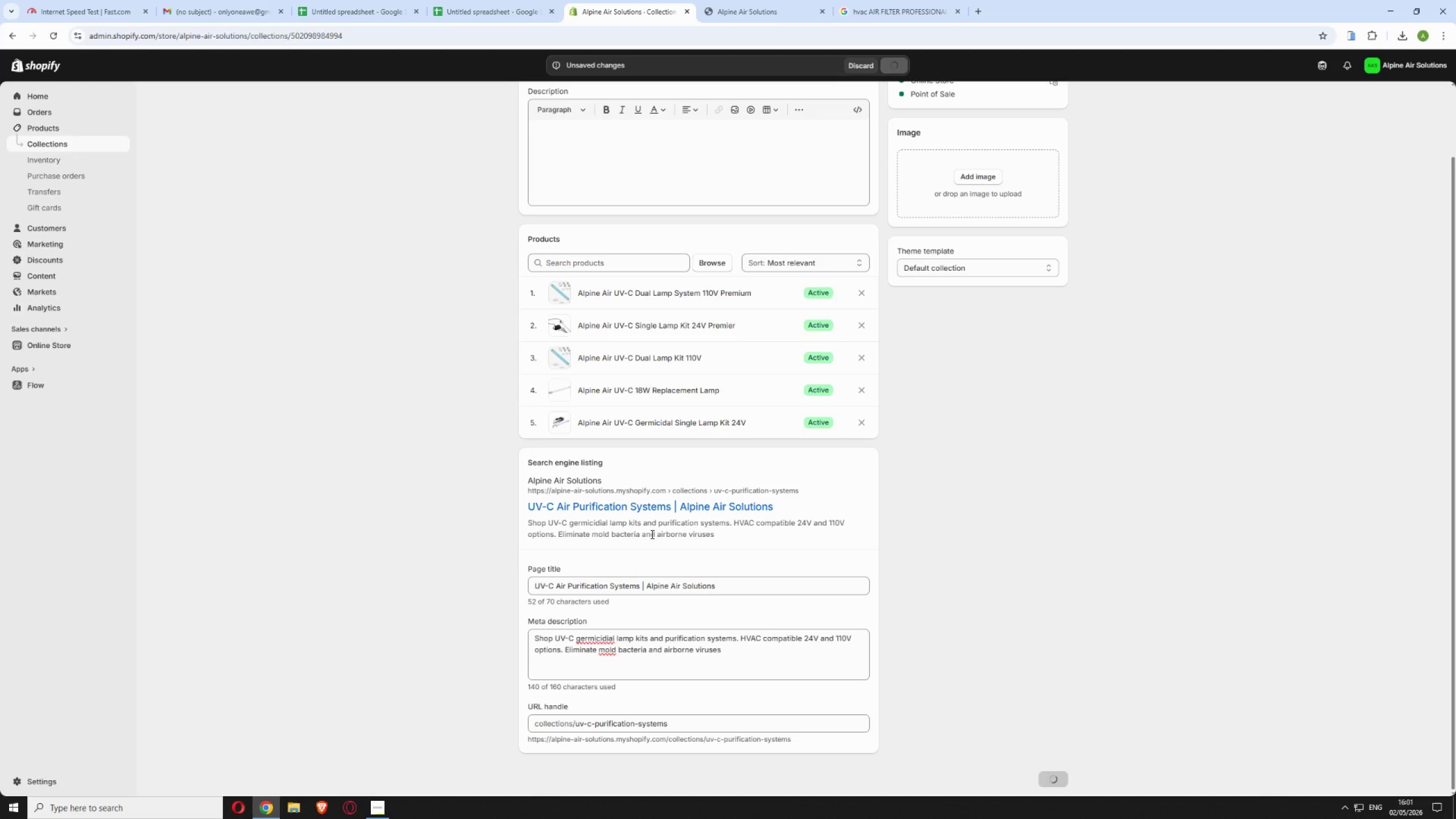 
scroll: coordinate [622, 330], scroll_direction: up, amount: 10.0
 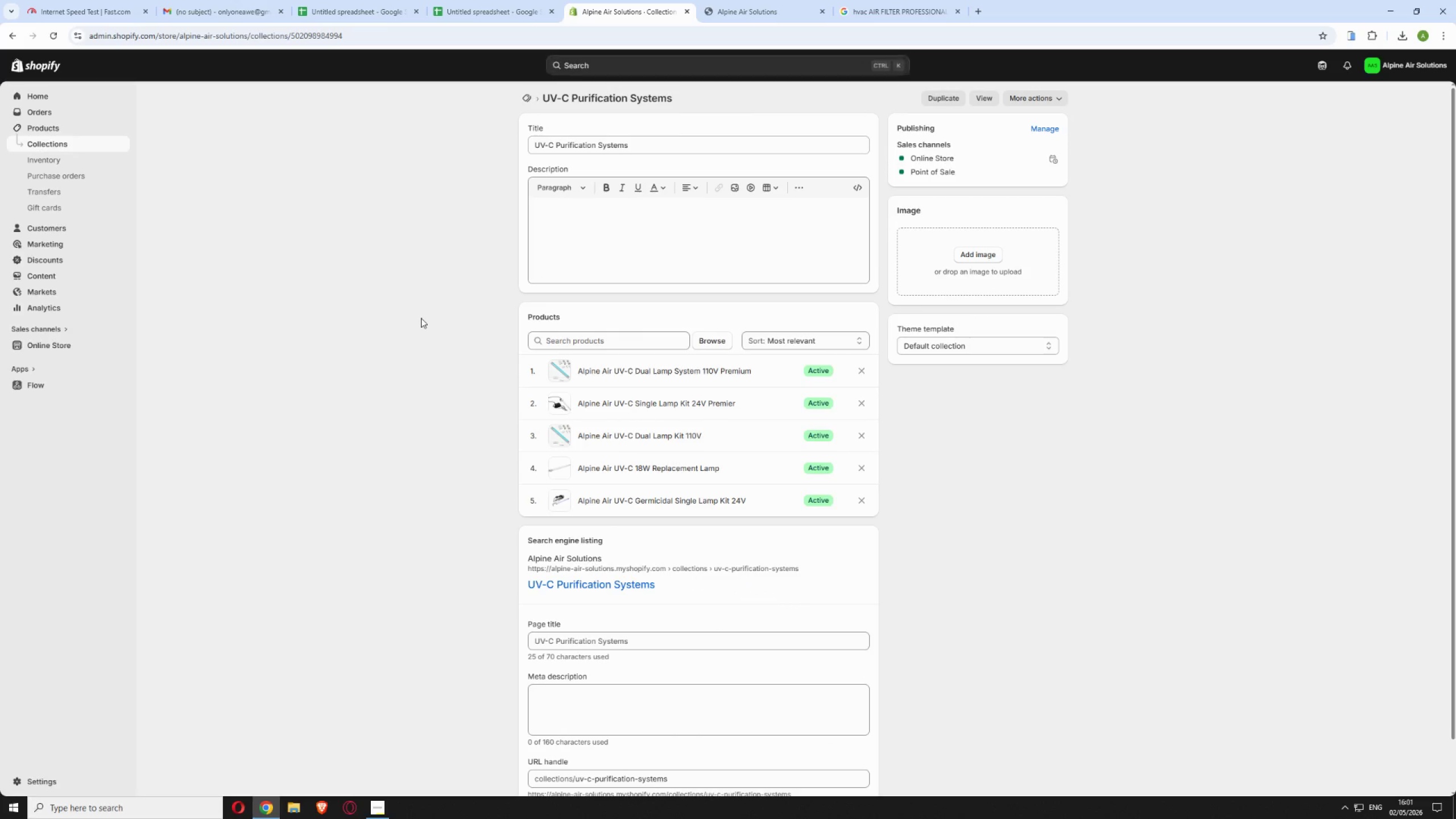 
left_click_drag(start_coordinate=[379, 36], to_coordinate=[251, 111])
 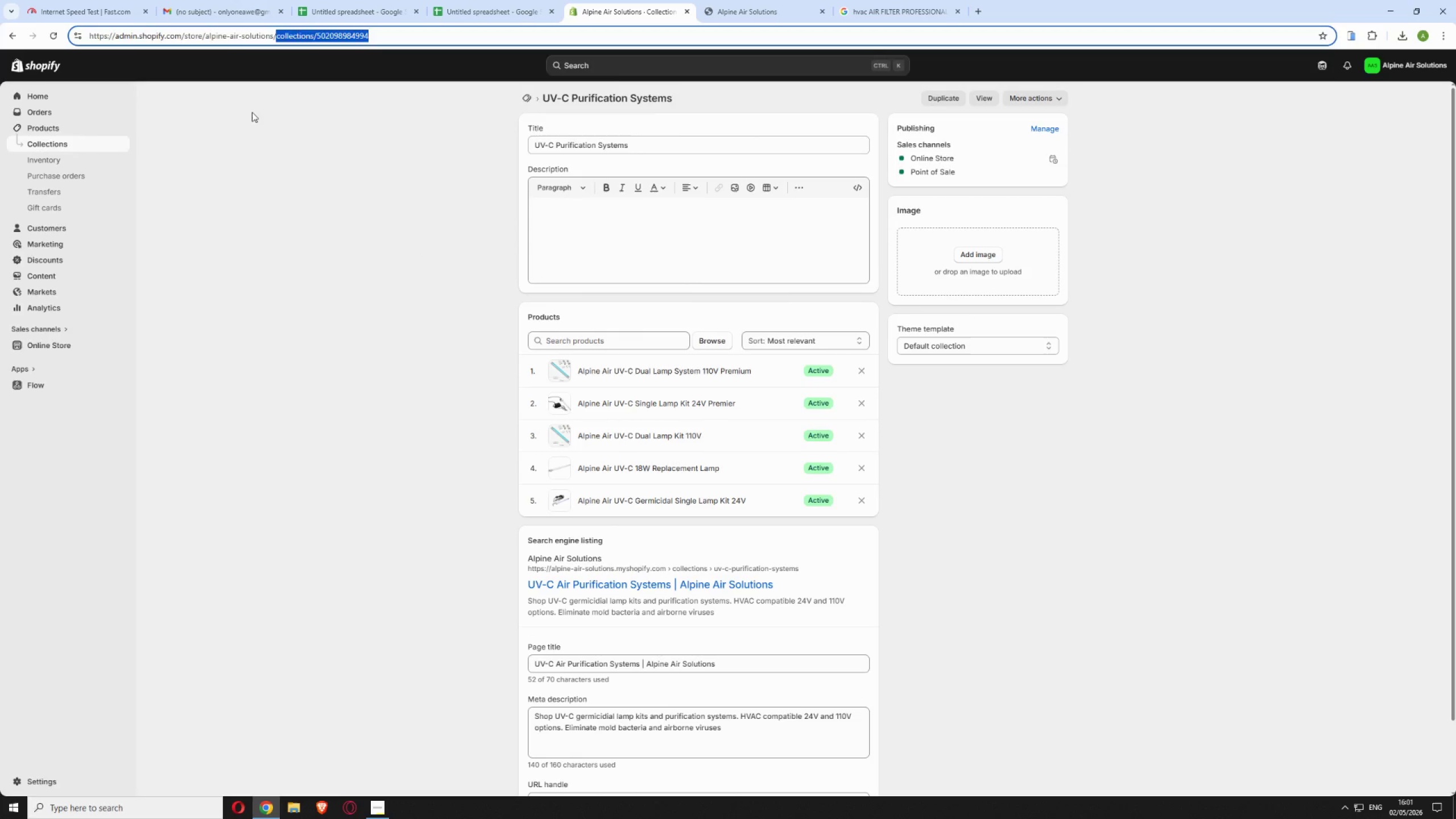 
key(Backspace)
 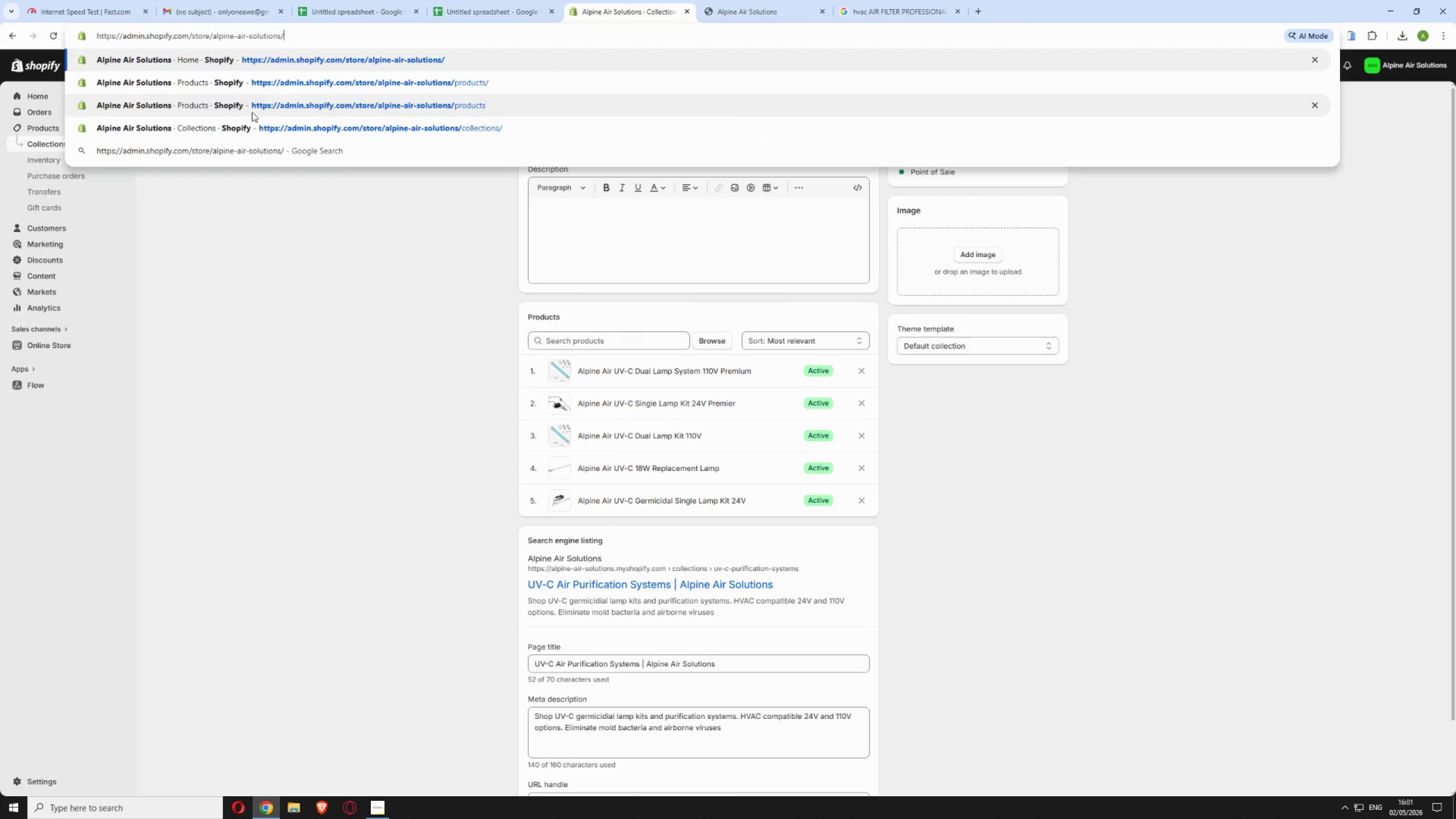 
key(Enter)
 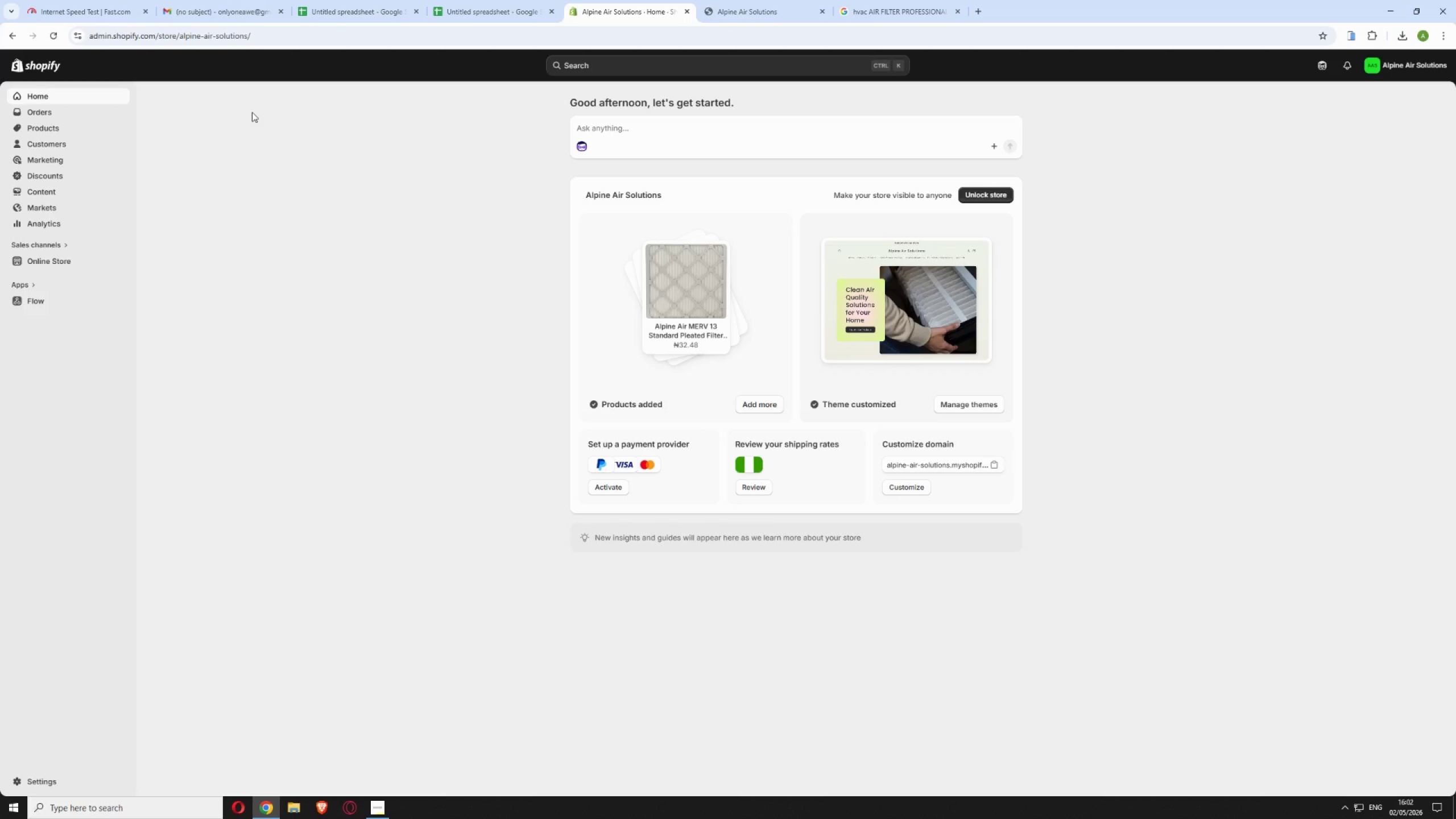 
wait(41.97)
 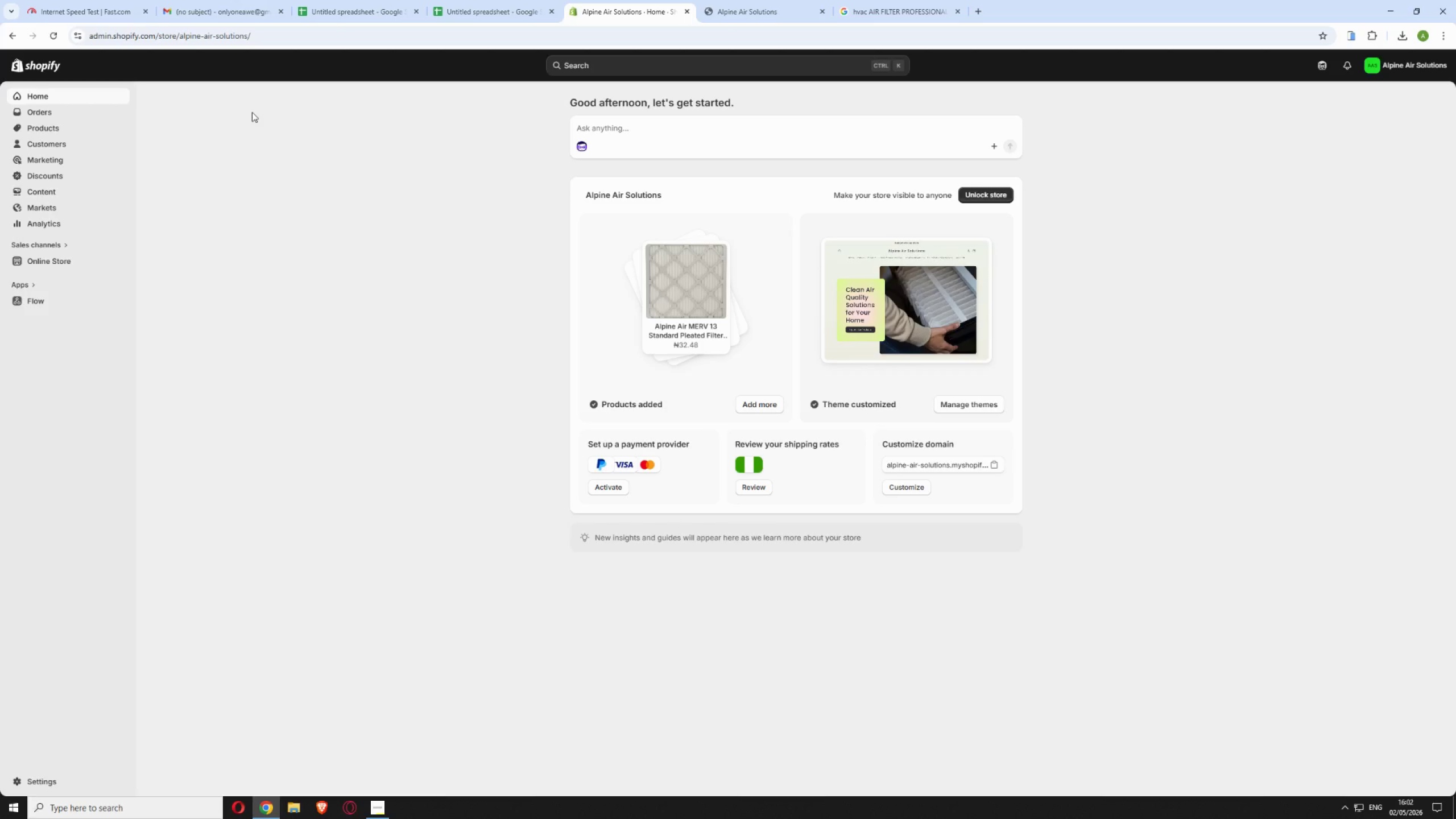 
left_click([49, 133])
 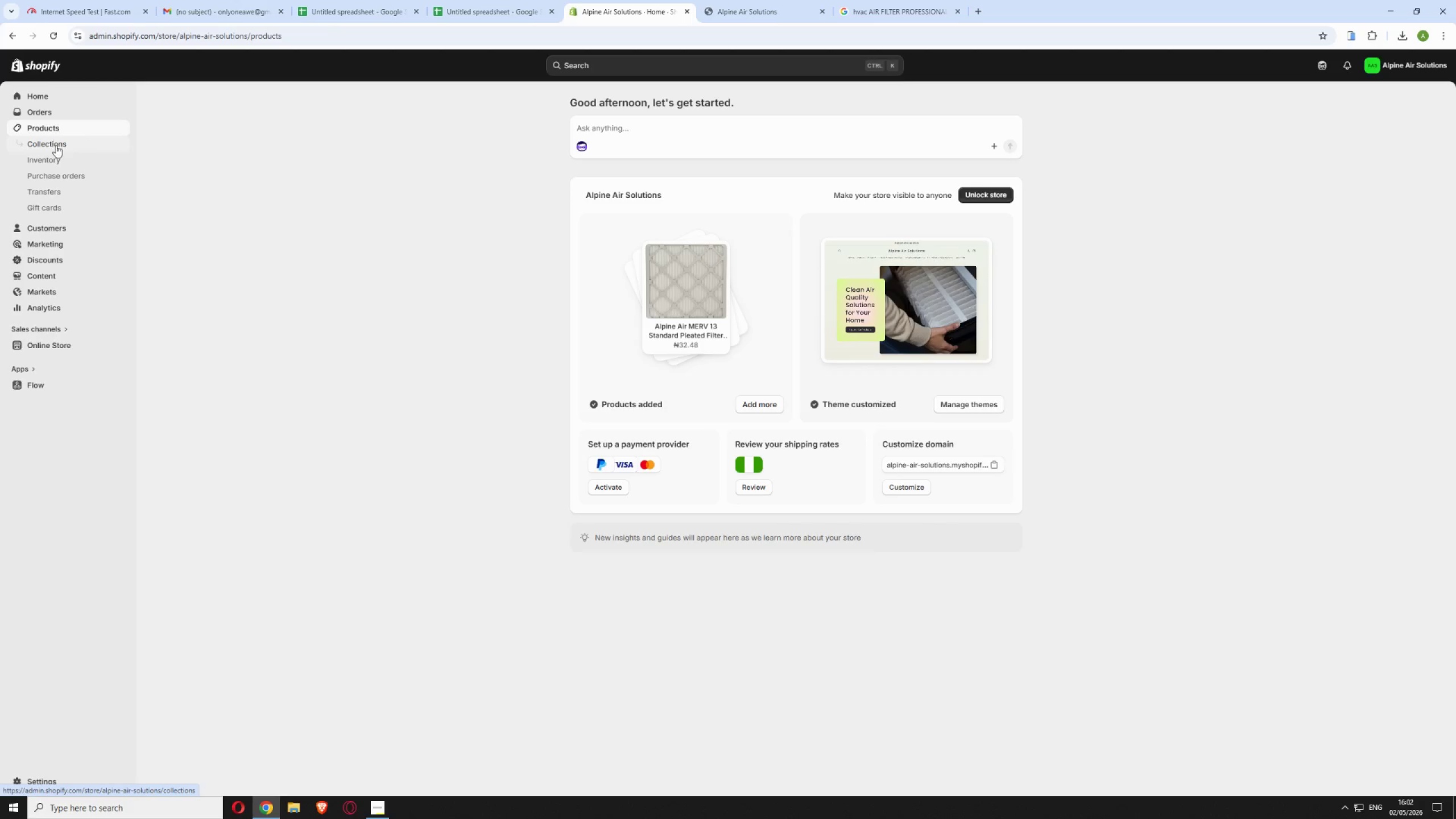 
left_click([56, 146])
 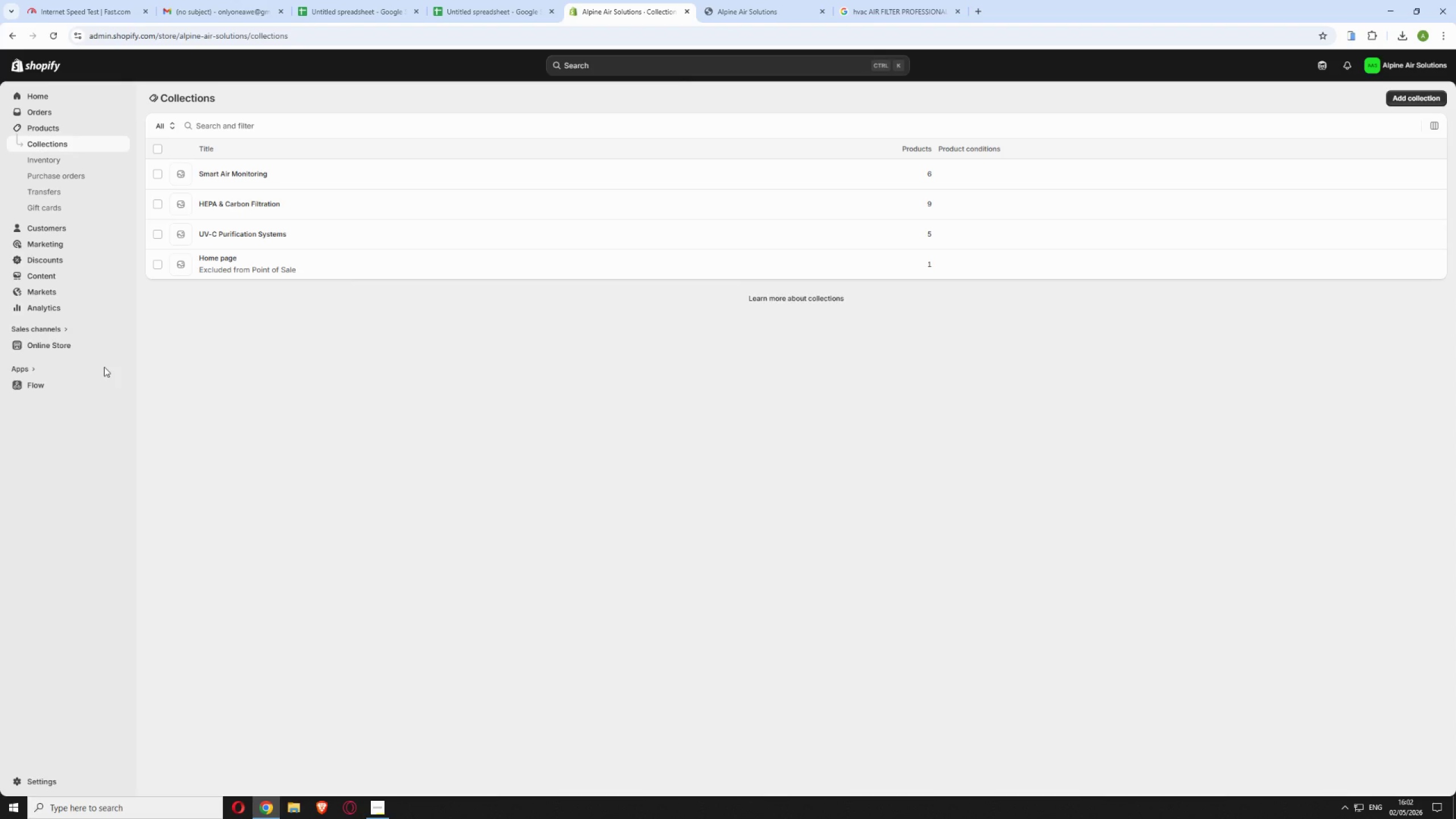 
wait(5.14)
 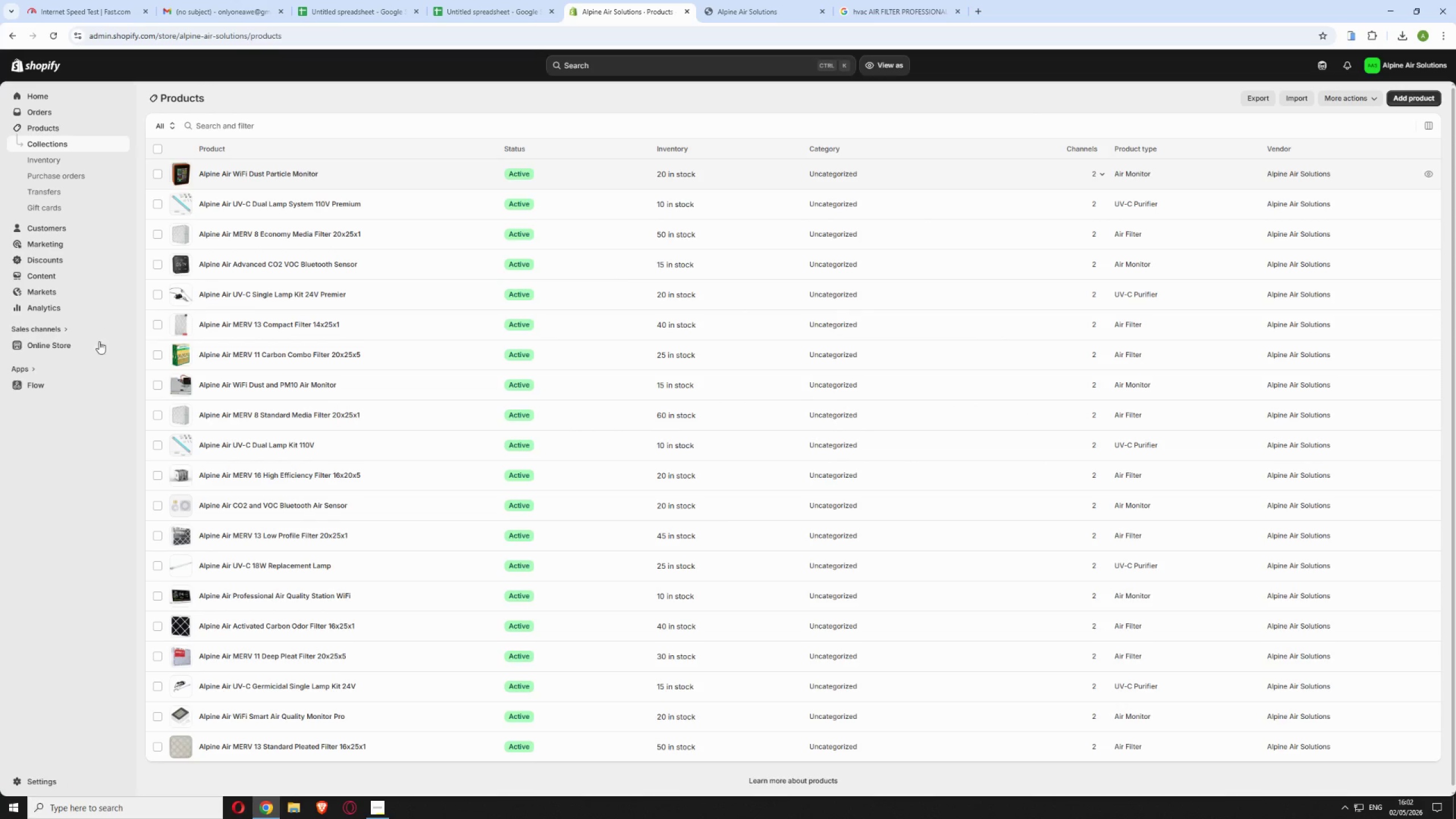 
key(Meta+MetaLeft)
 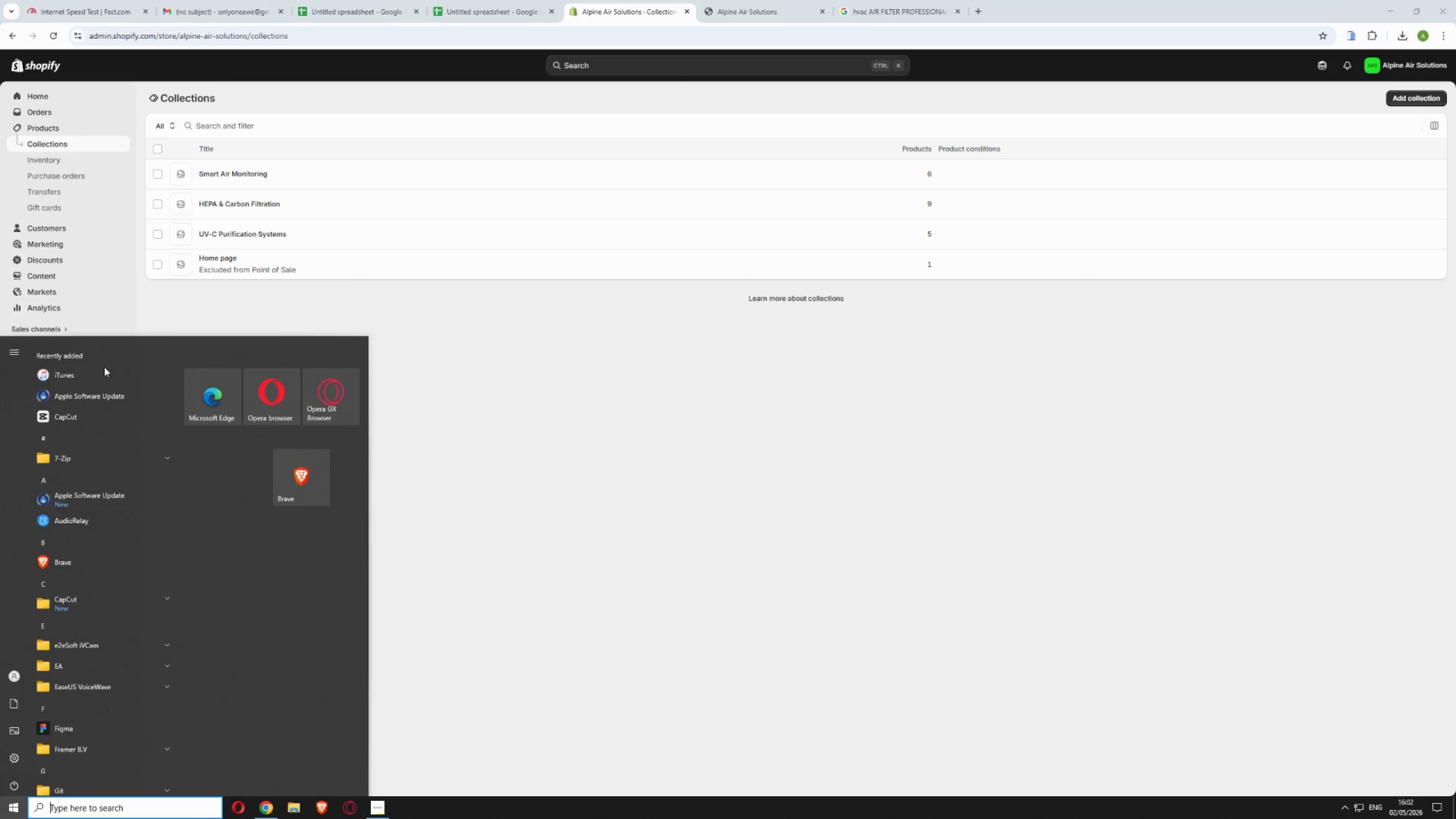 
type(sni)
 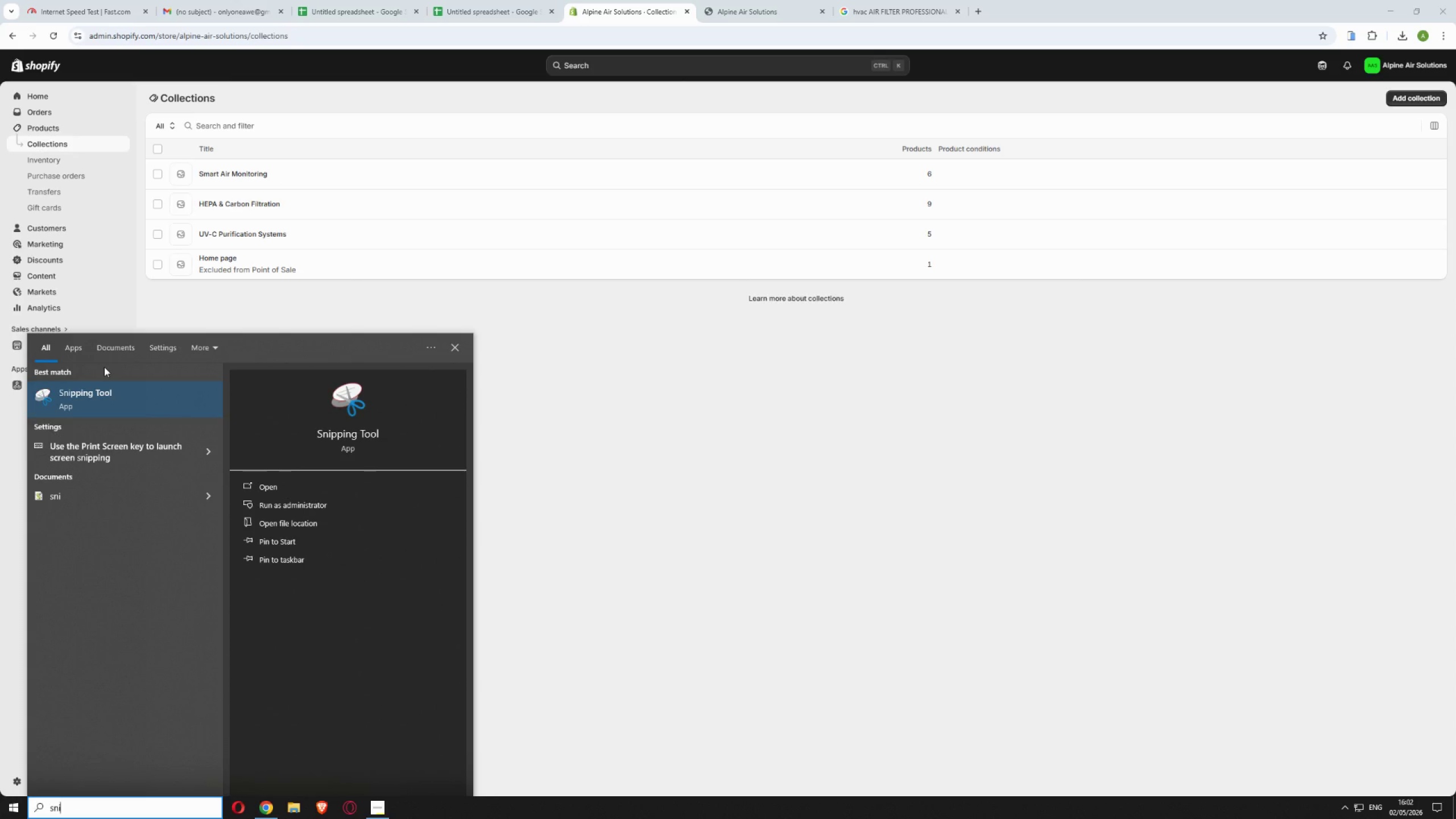 
key(Enter)
 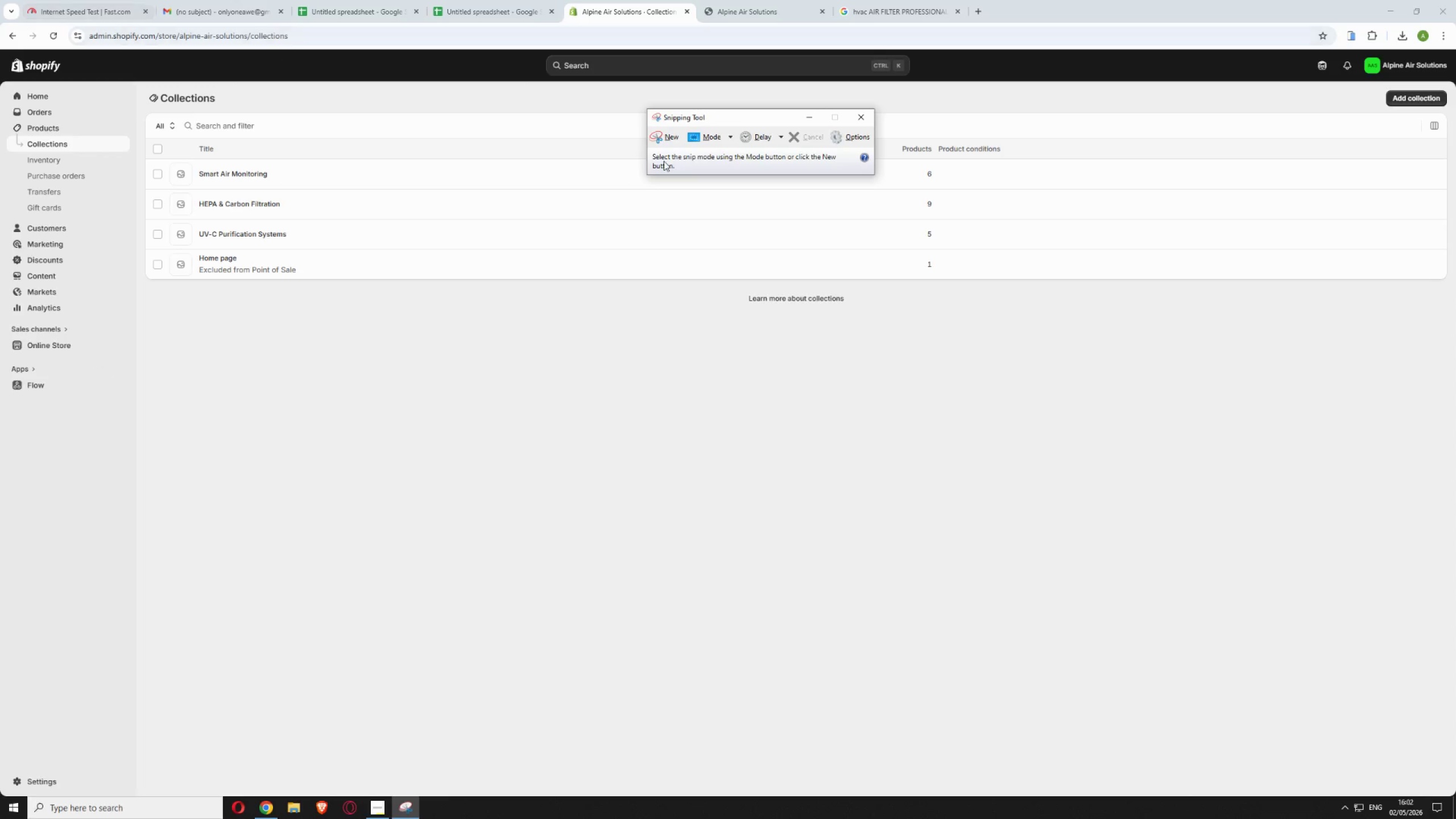 
left_click([665, 139])
 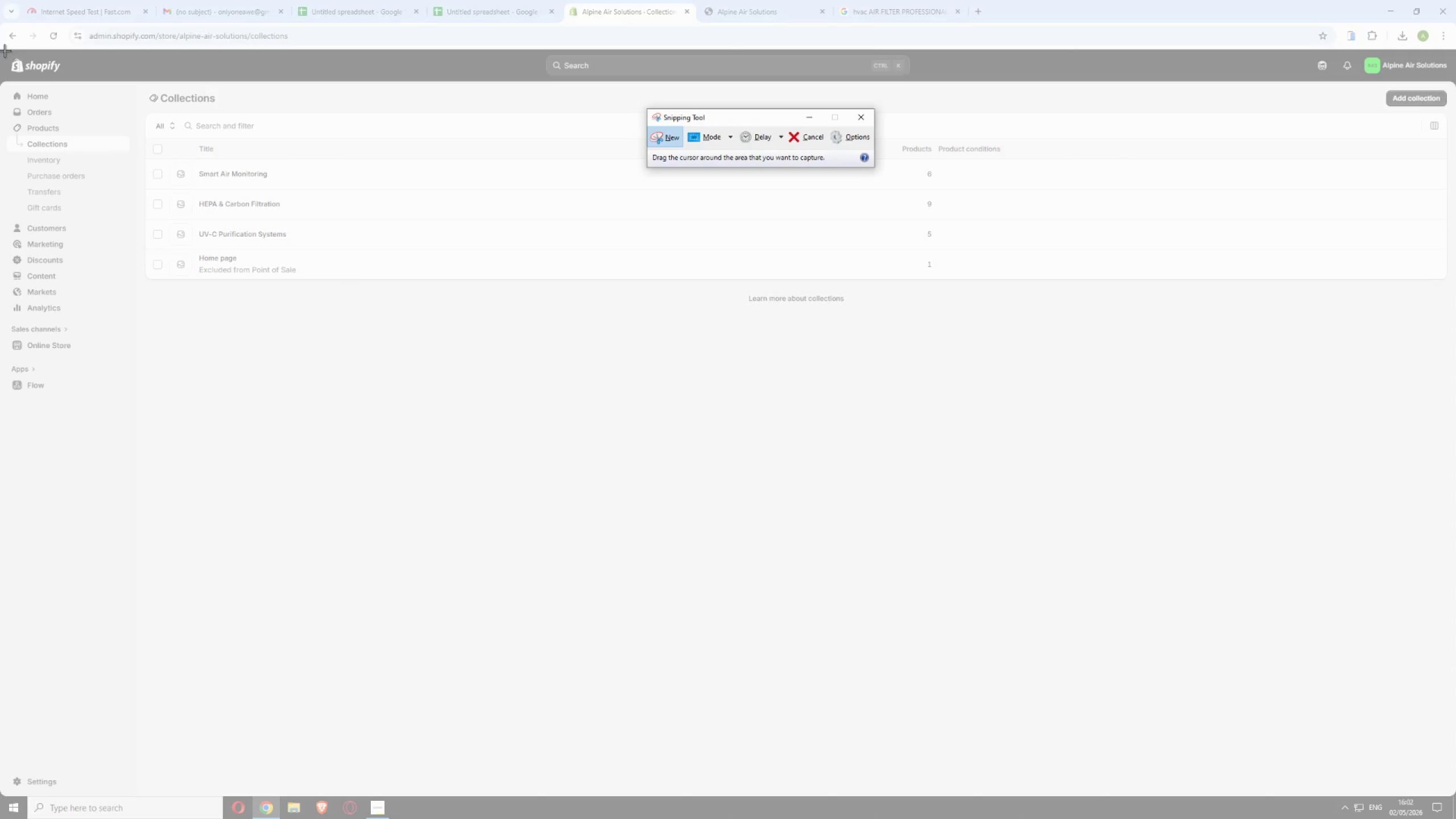 
left_click_drag(start_coordinate=[0, 51], to_coordinate=[1455, 797])
 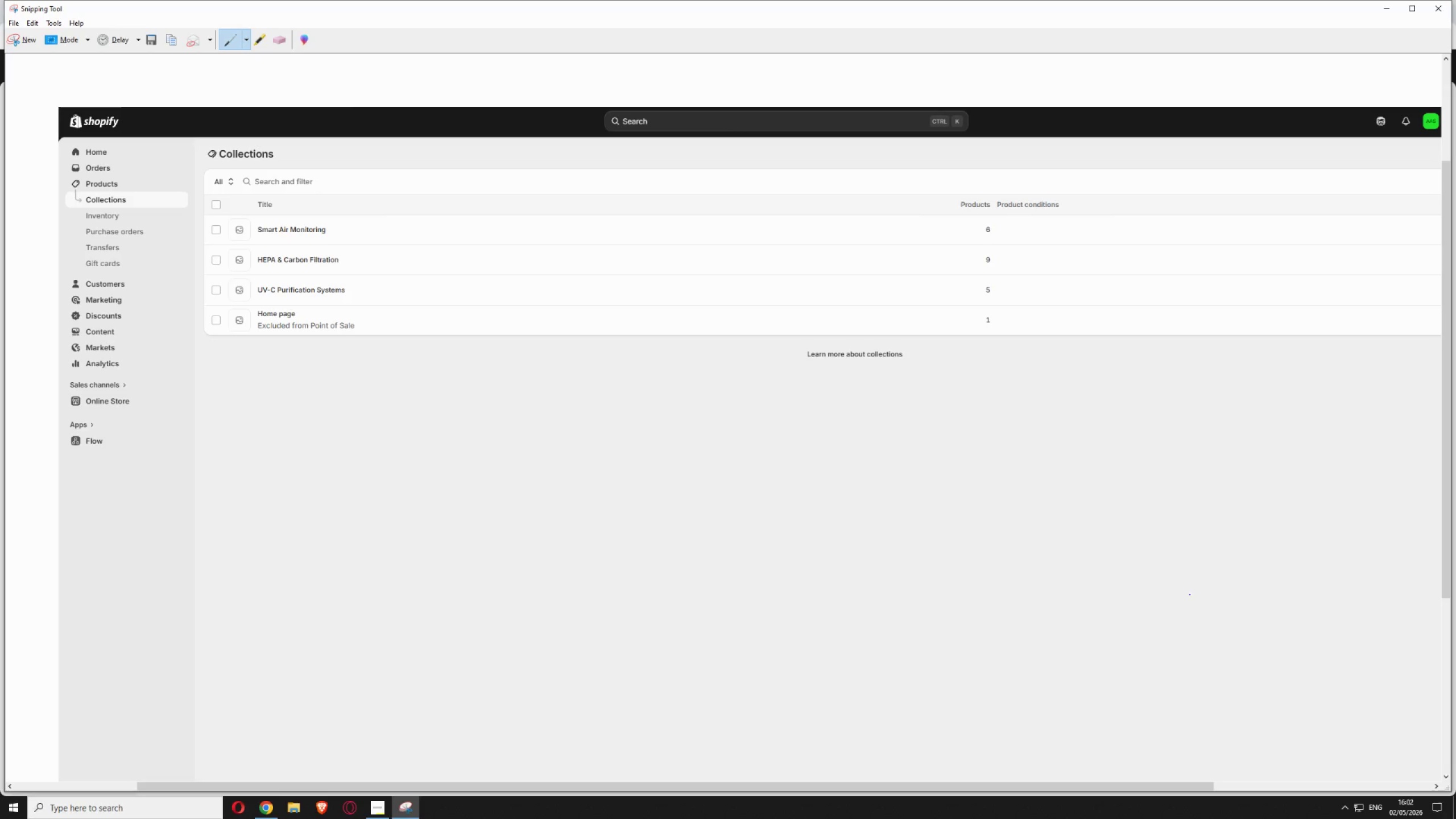 
key(Control+S)
 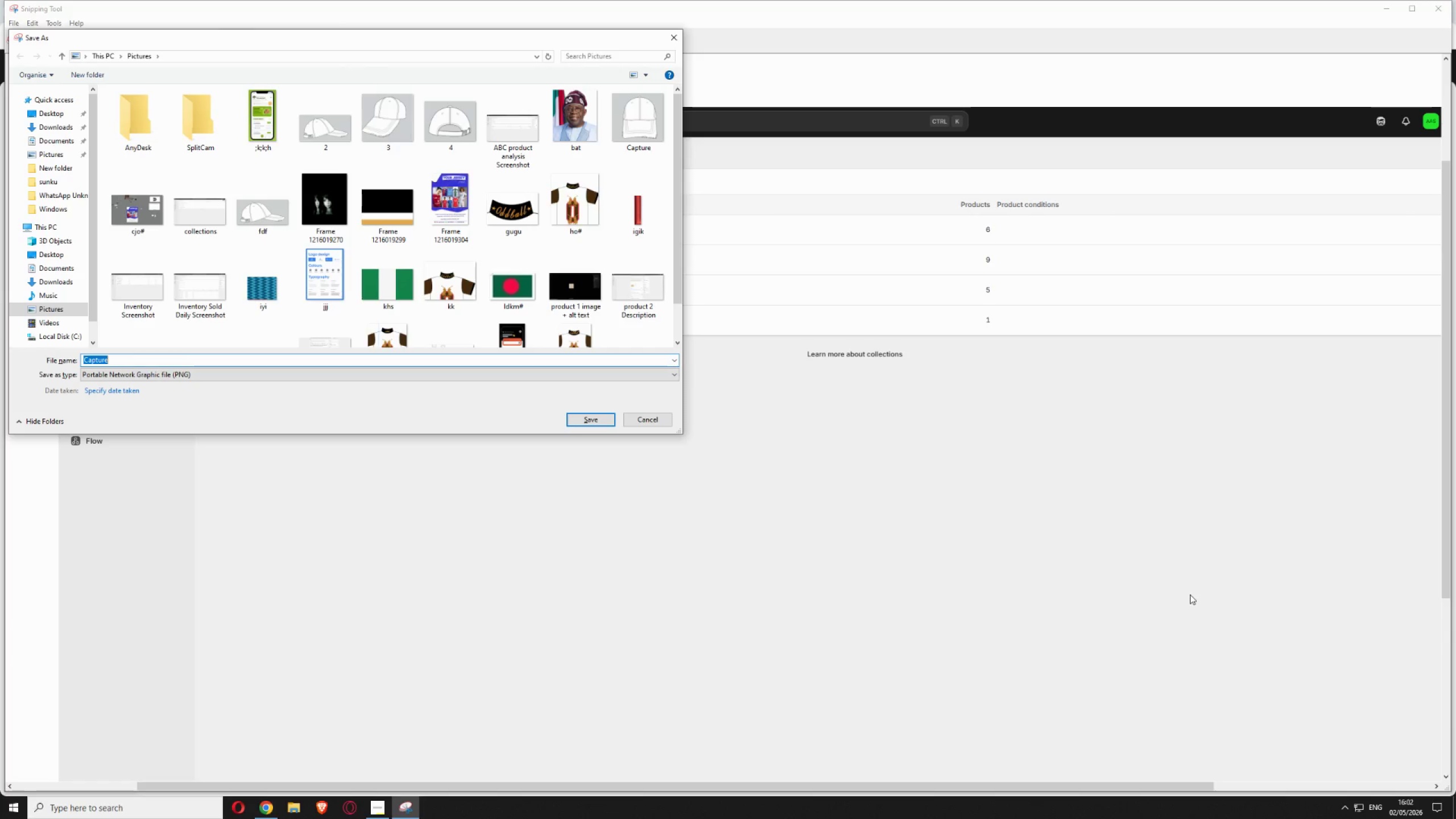 
wait(8.94)
 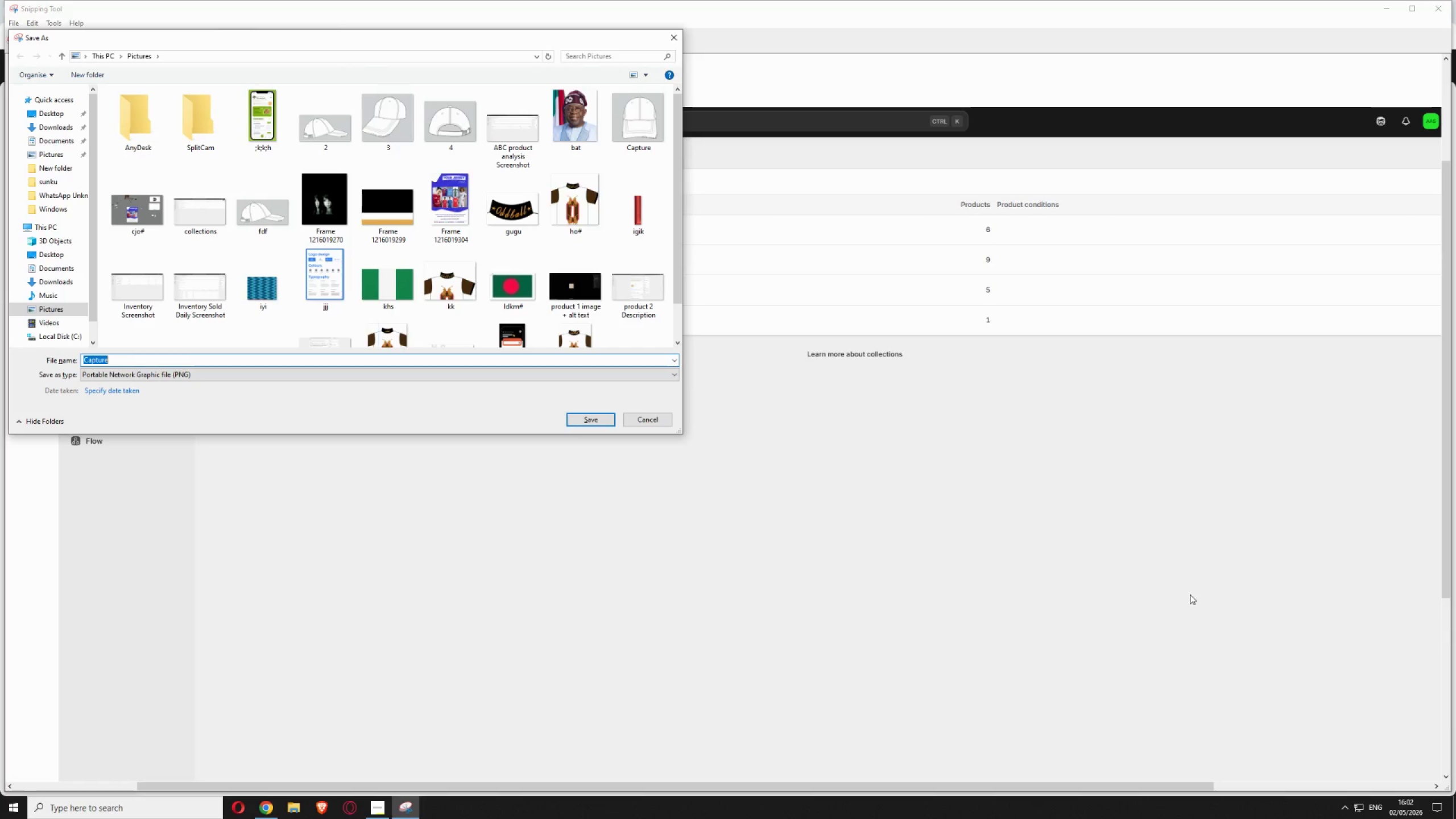 
left_click_drag(start_coordinate=[522, 36], to_coordinate=[537, 93])
 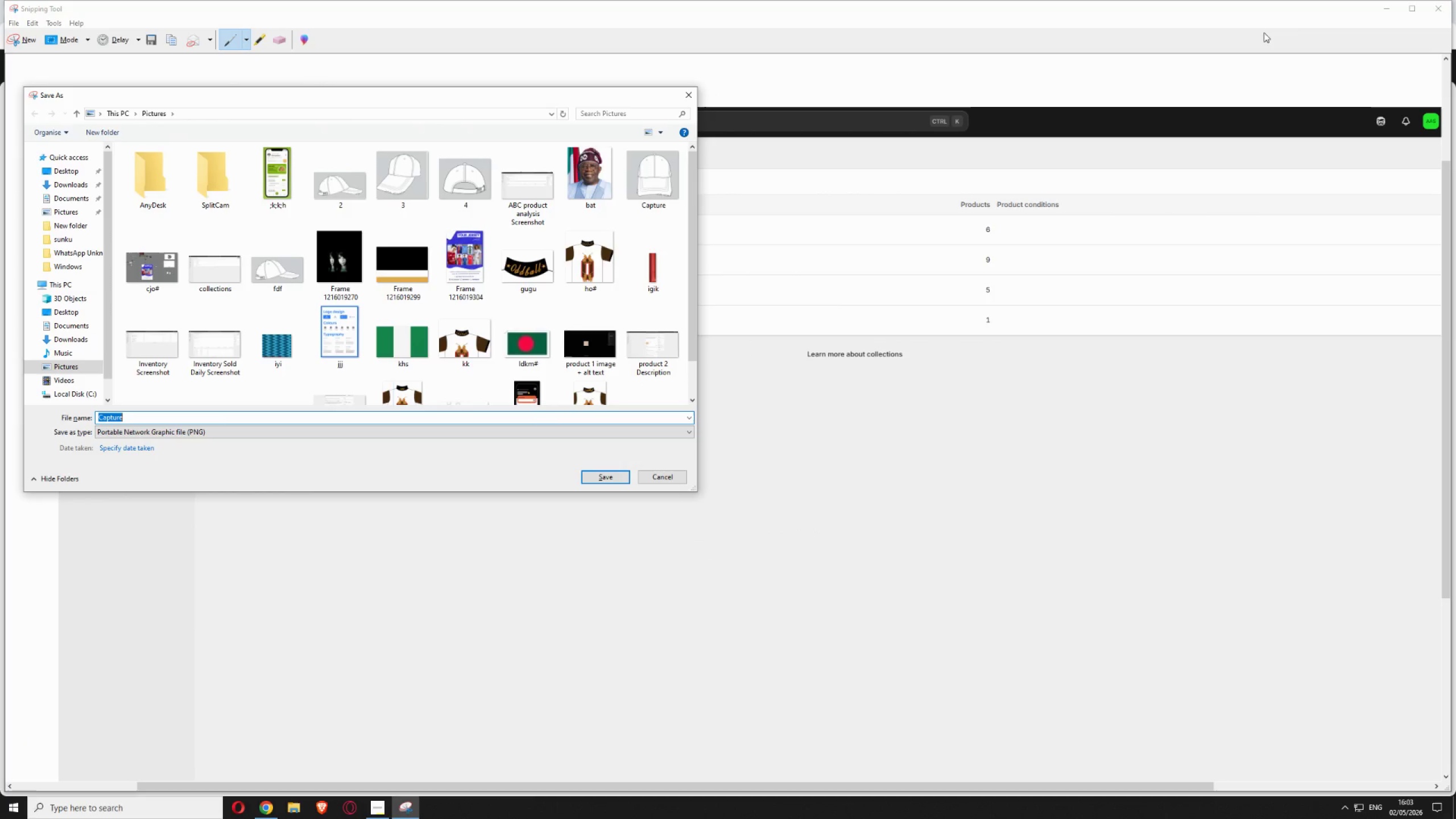 
left_click([1380, 6])
 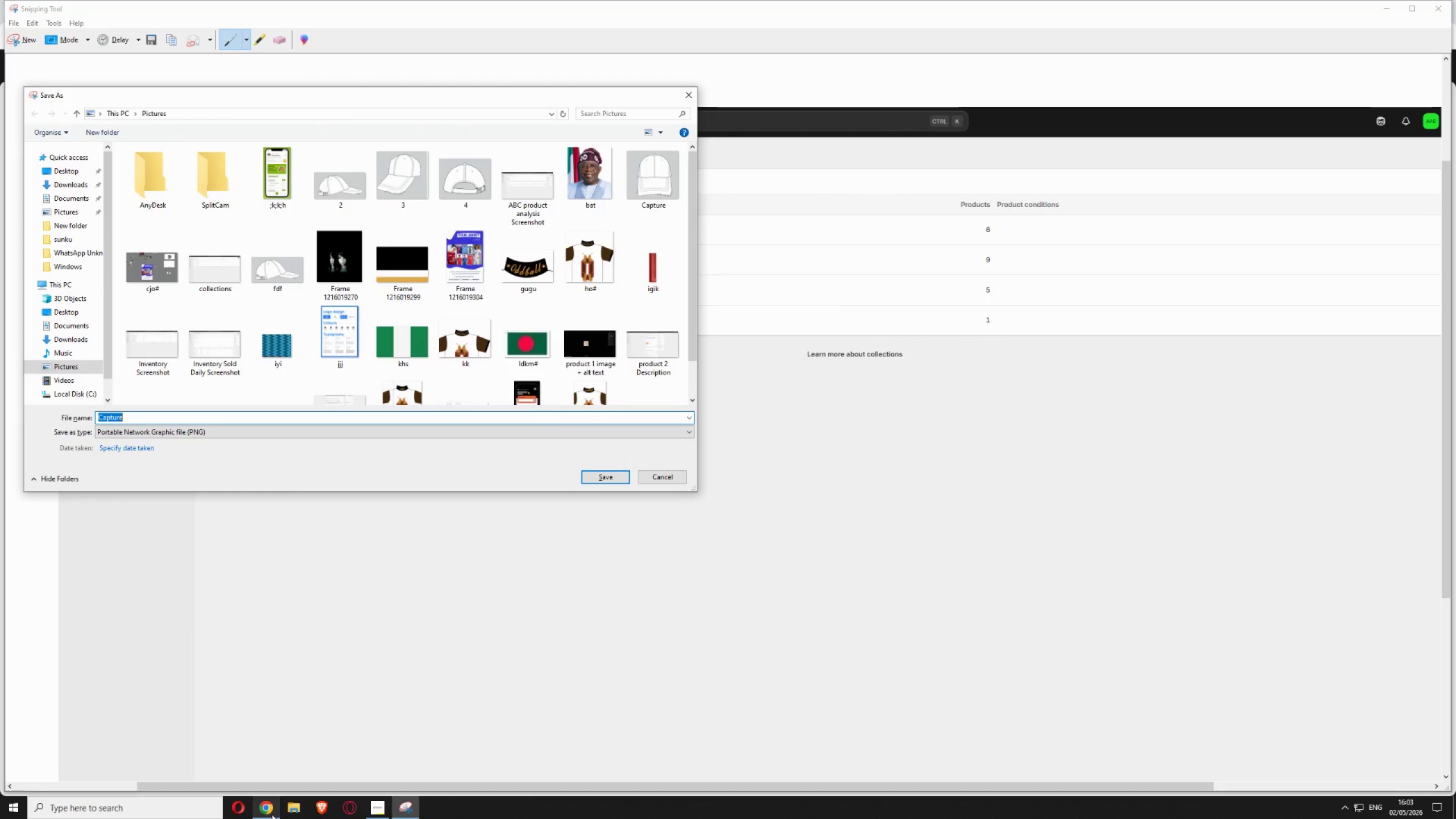 
mouse_move([295, 769])
 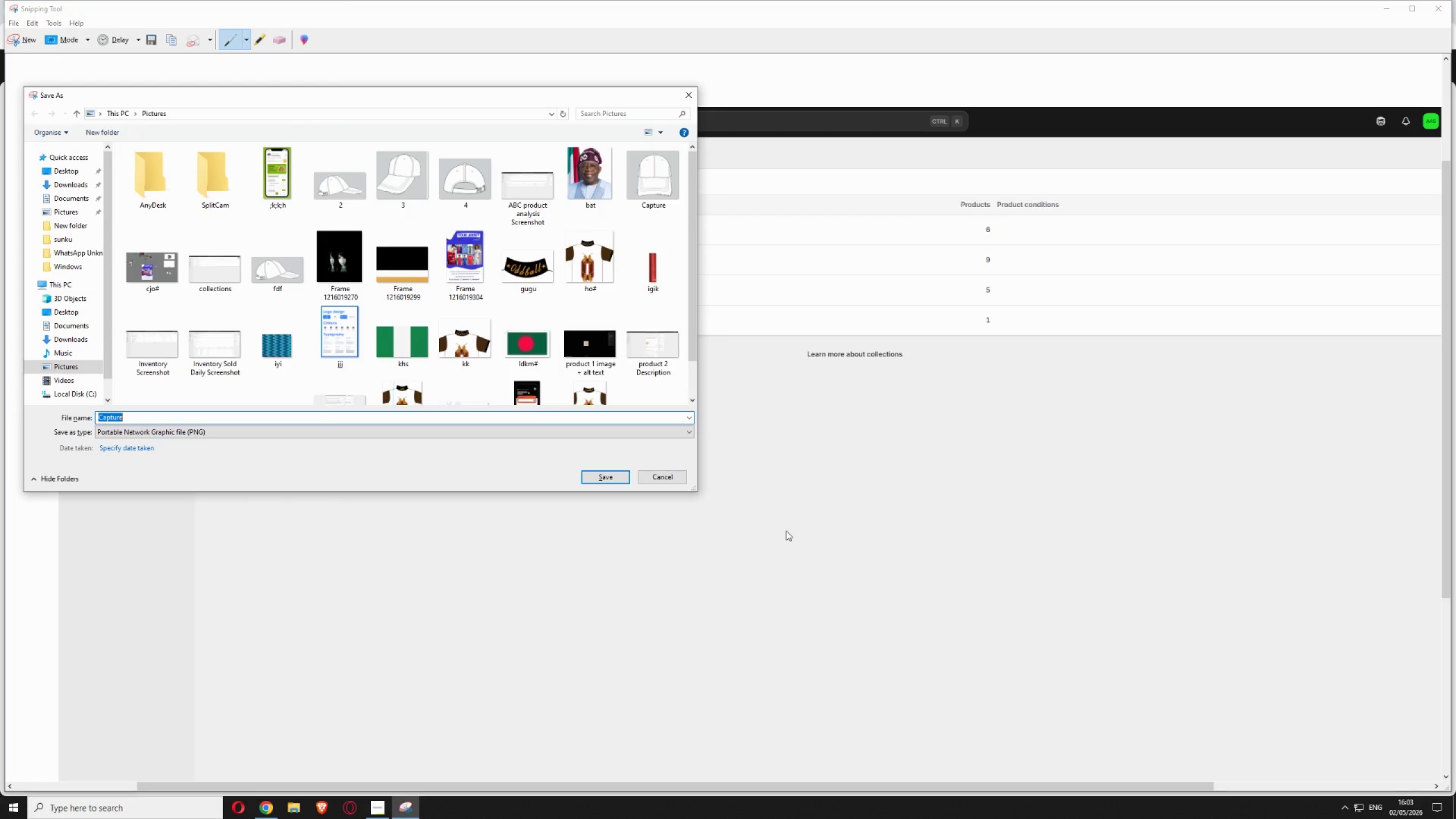 
type(Alpine Air Solutions Collection Page)
 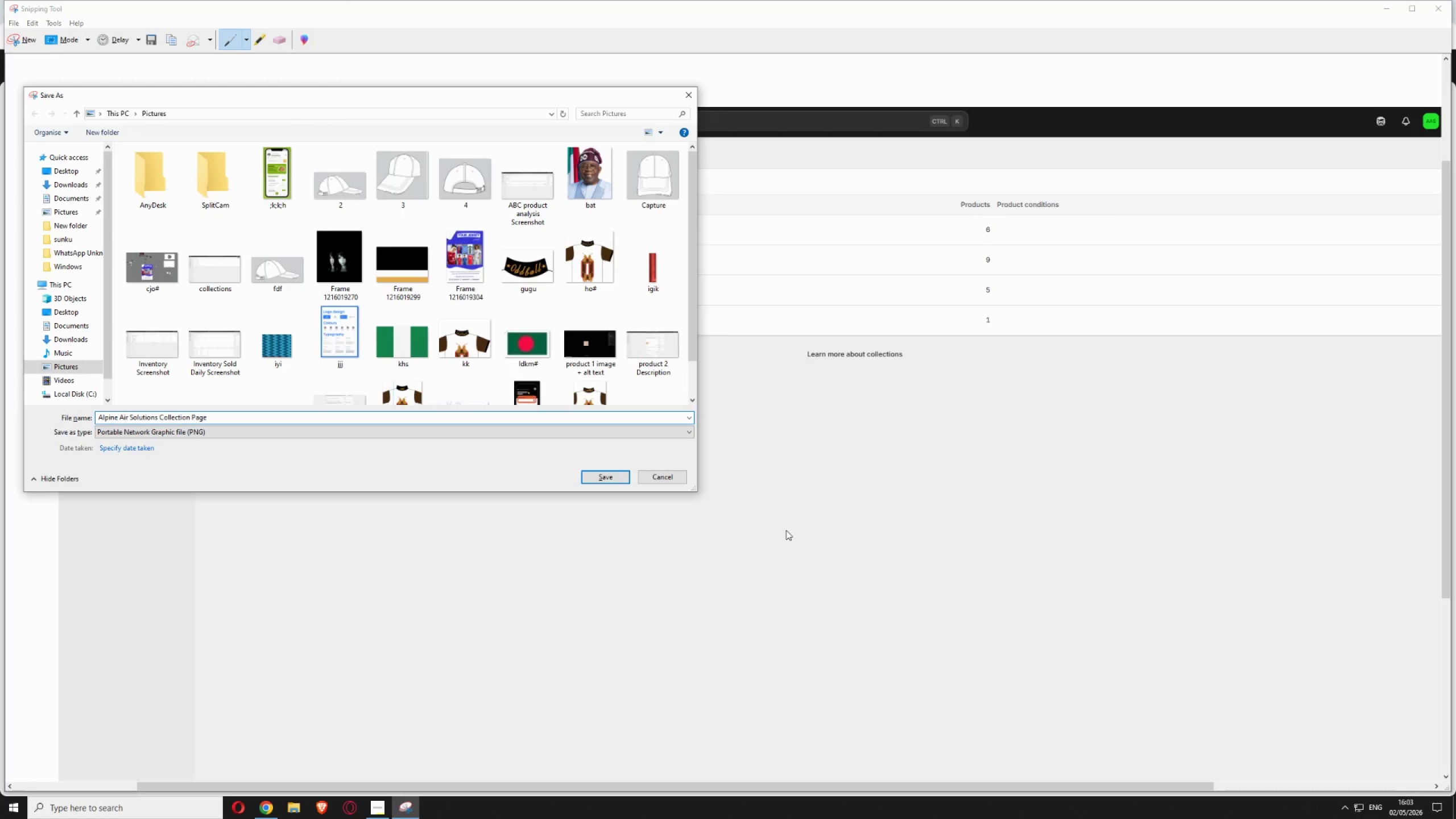 
hold_key(key=Enter, duration=0.33)
 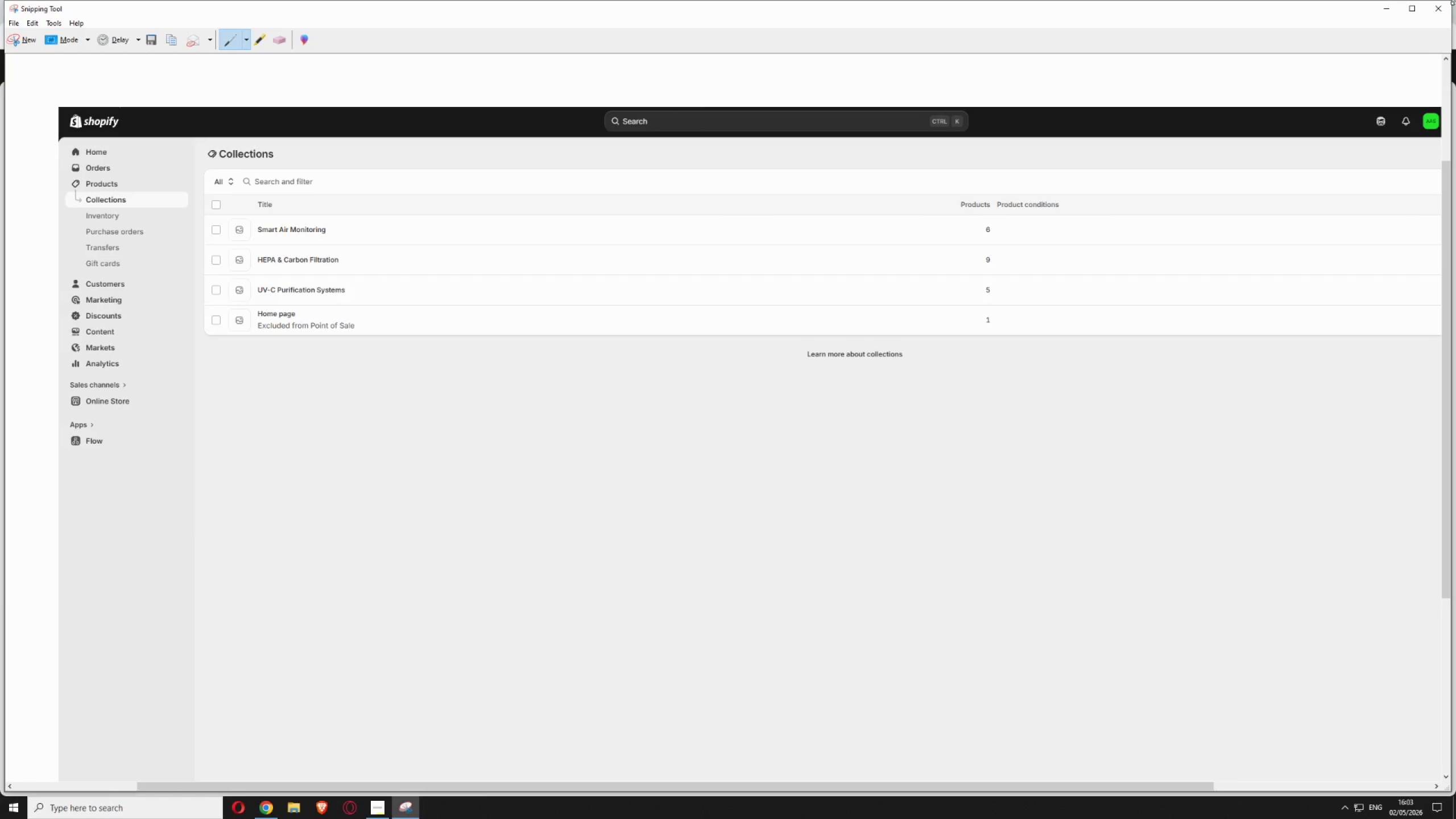 
left_click([1383, 11])
 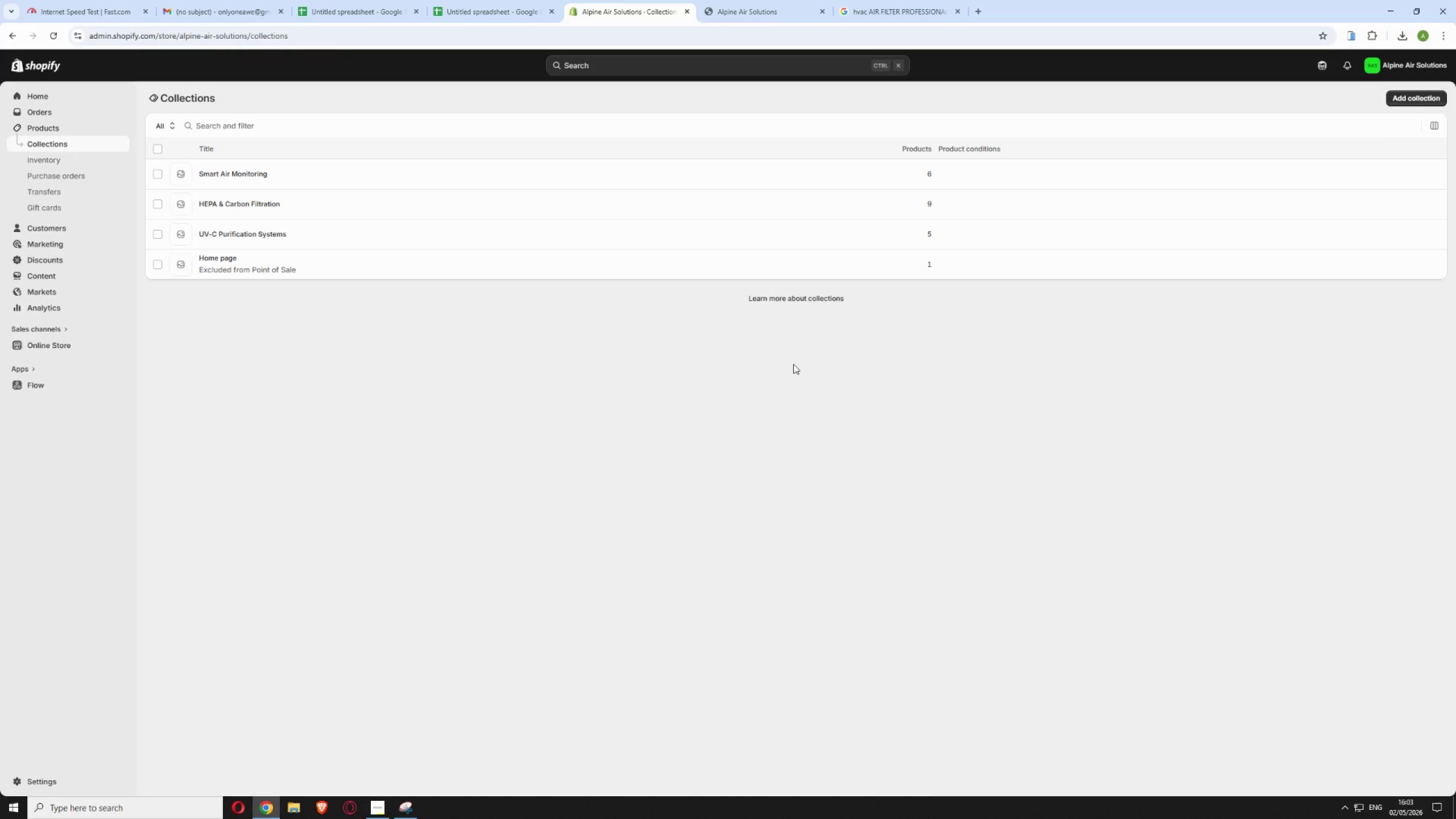 
wait(10.91)
 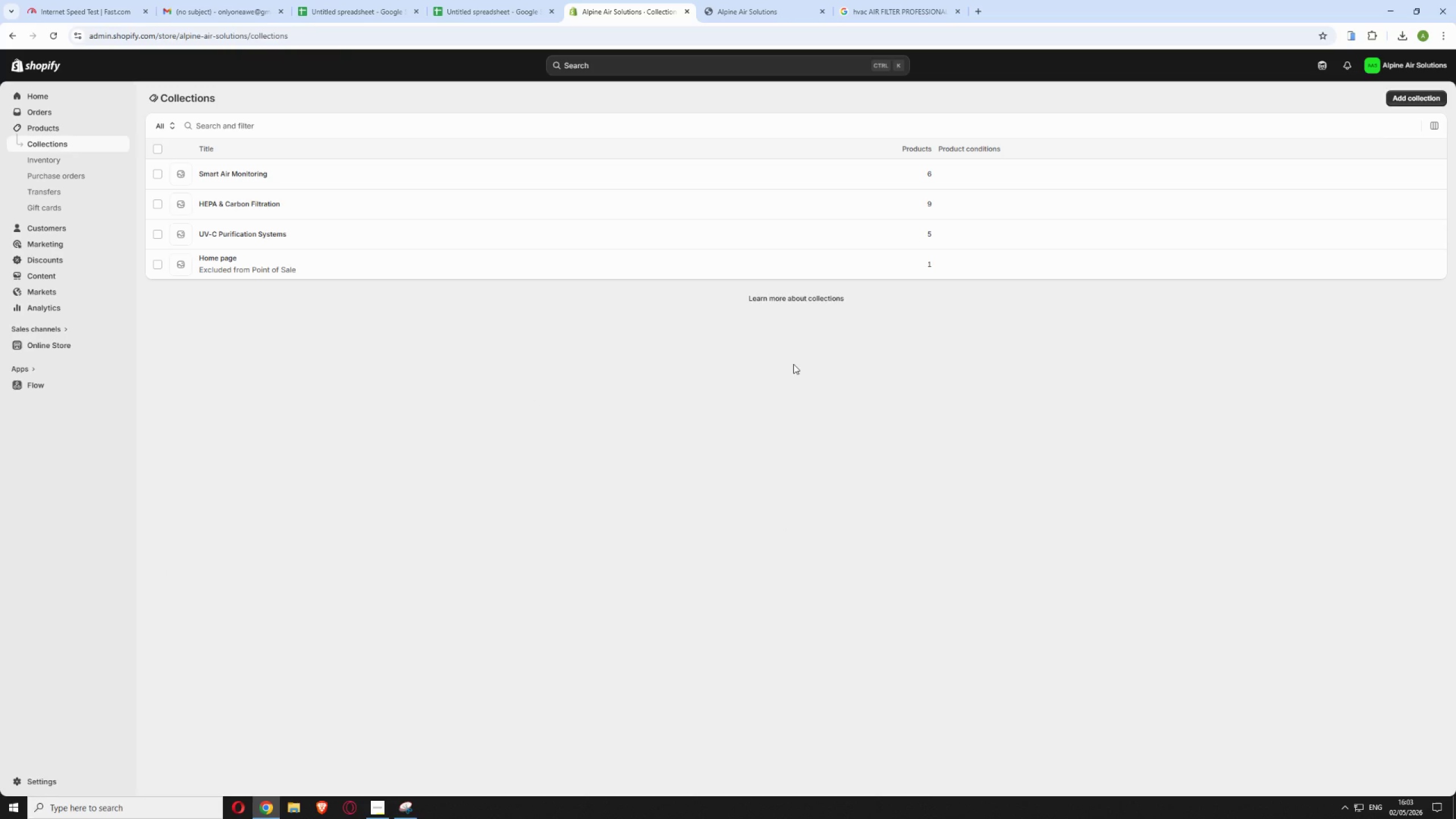 
key(Alt+AltLeft)
 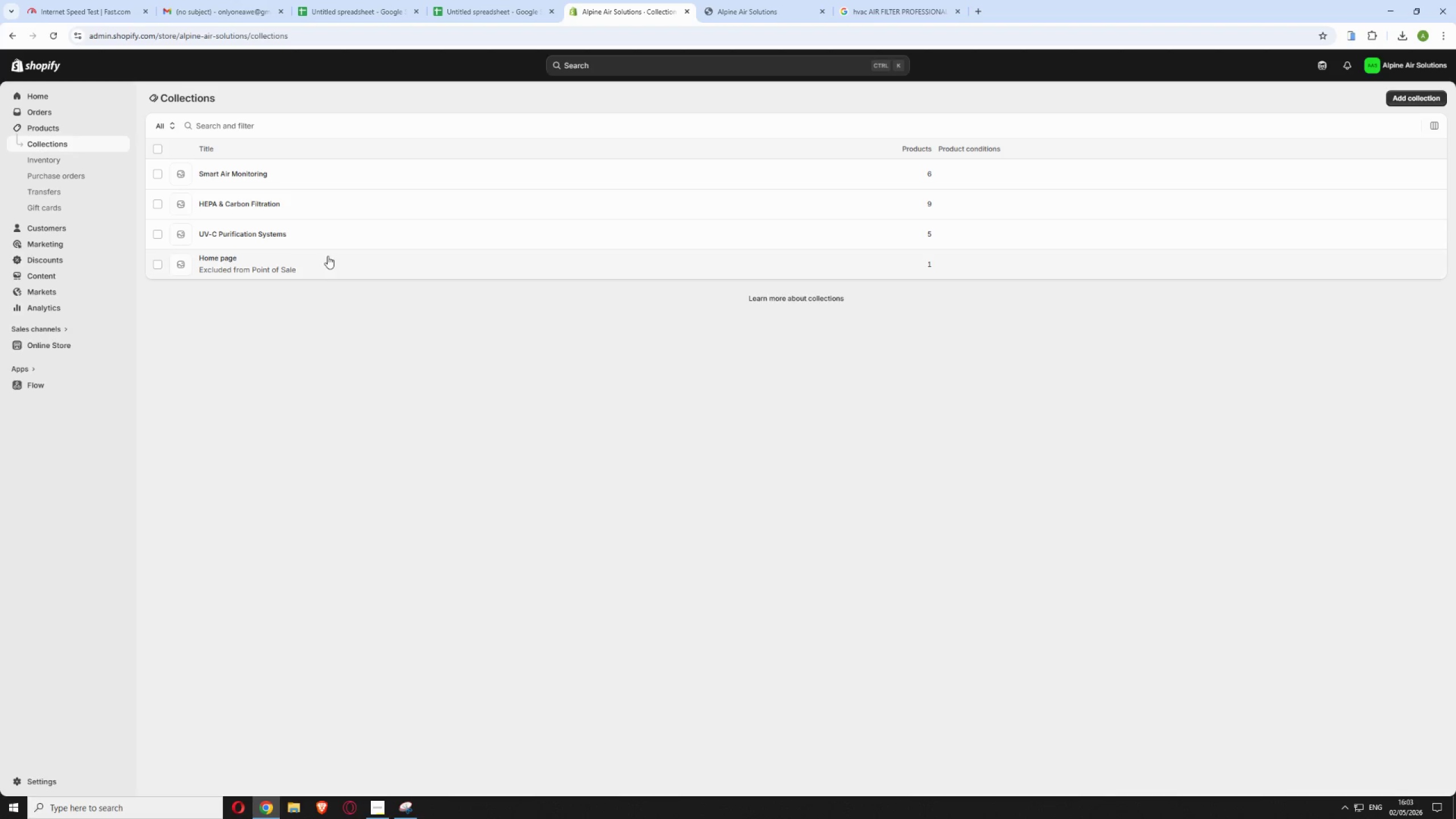 
left_click([337, 201])
 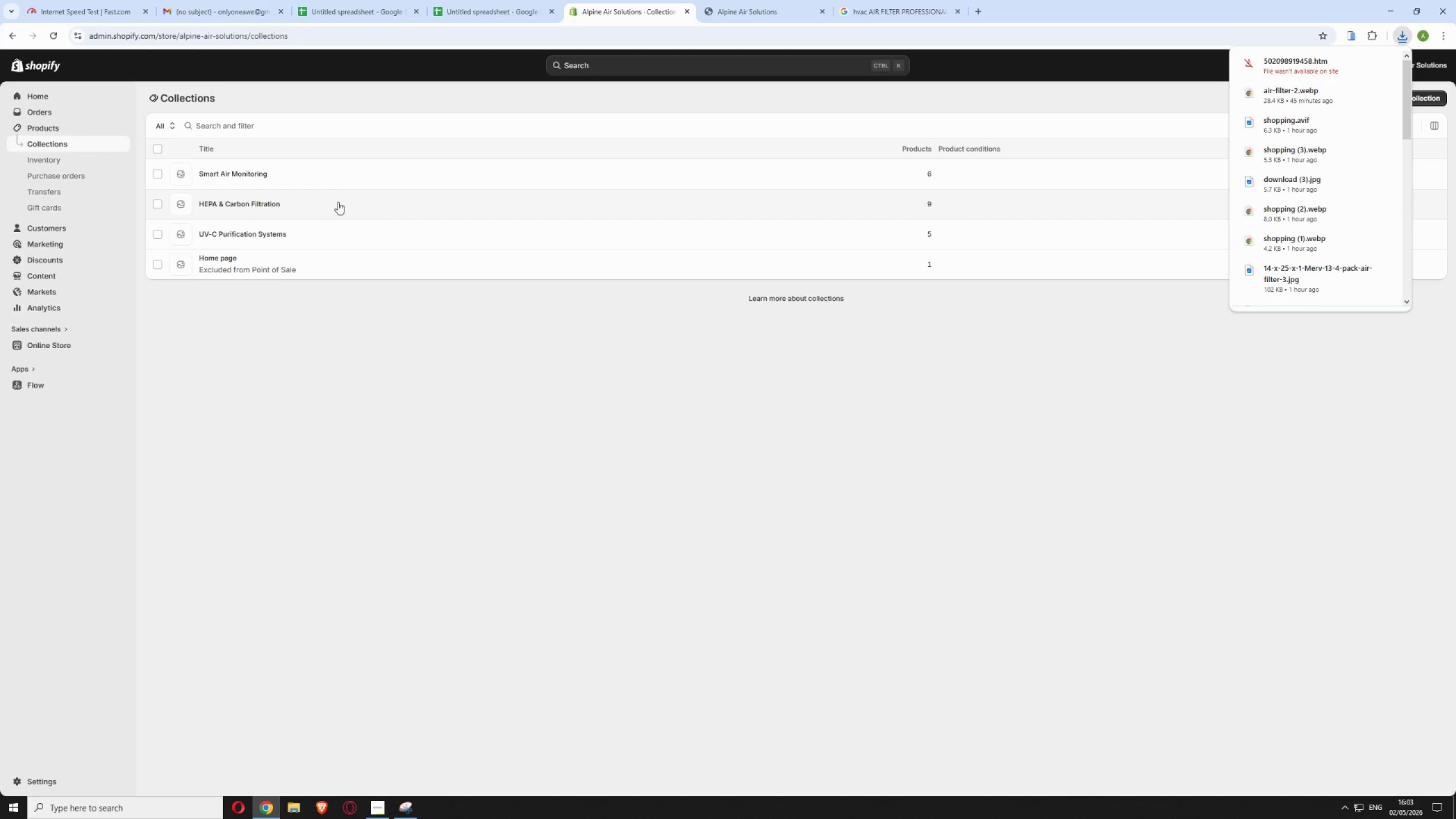 
left_click([338, 202])
 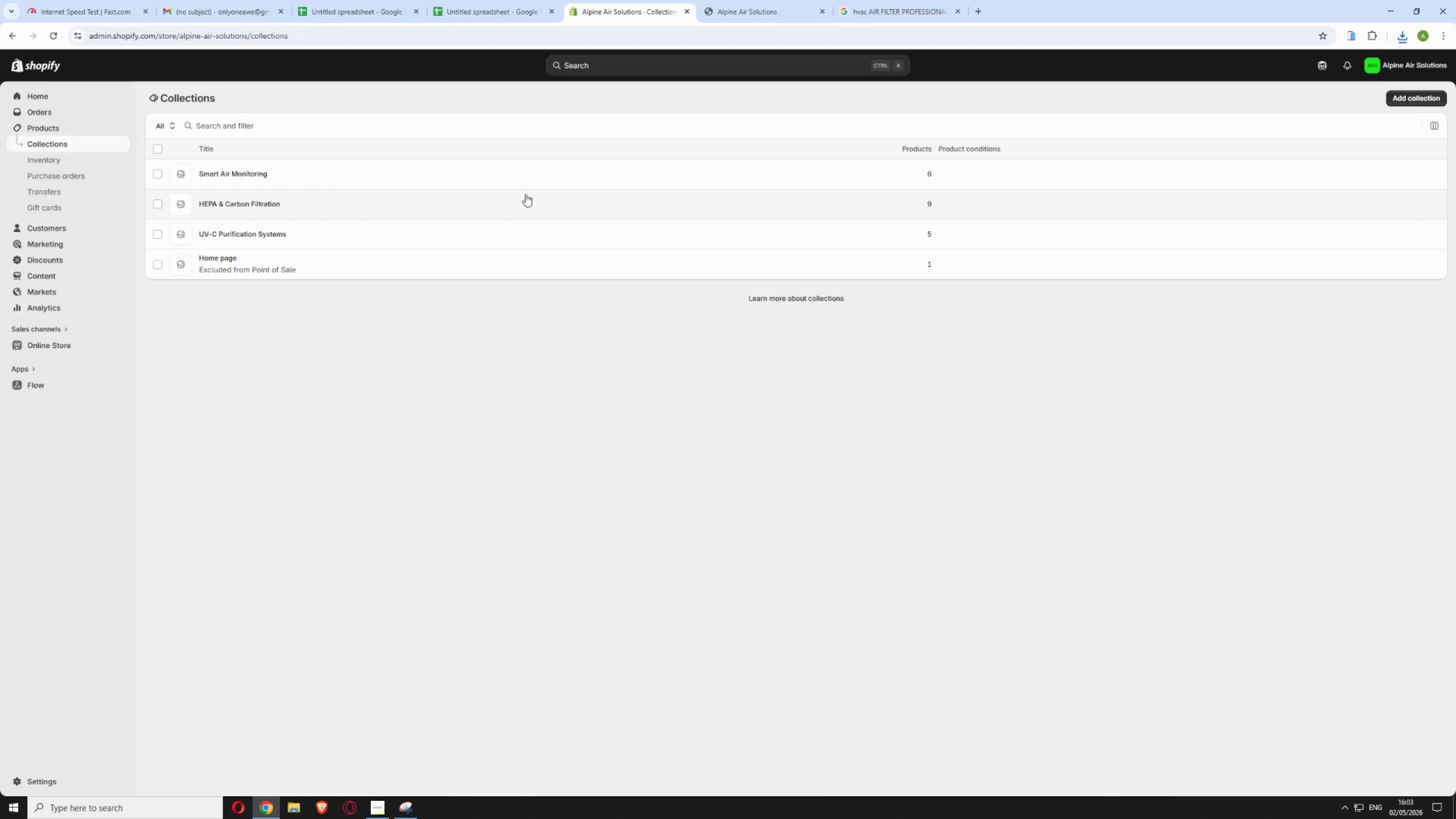 
left_click([597, 201])
 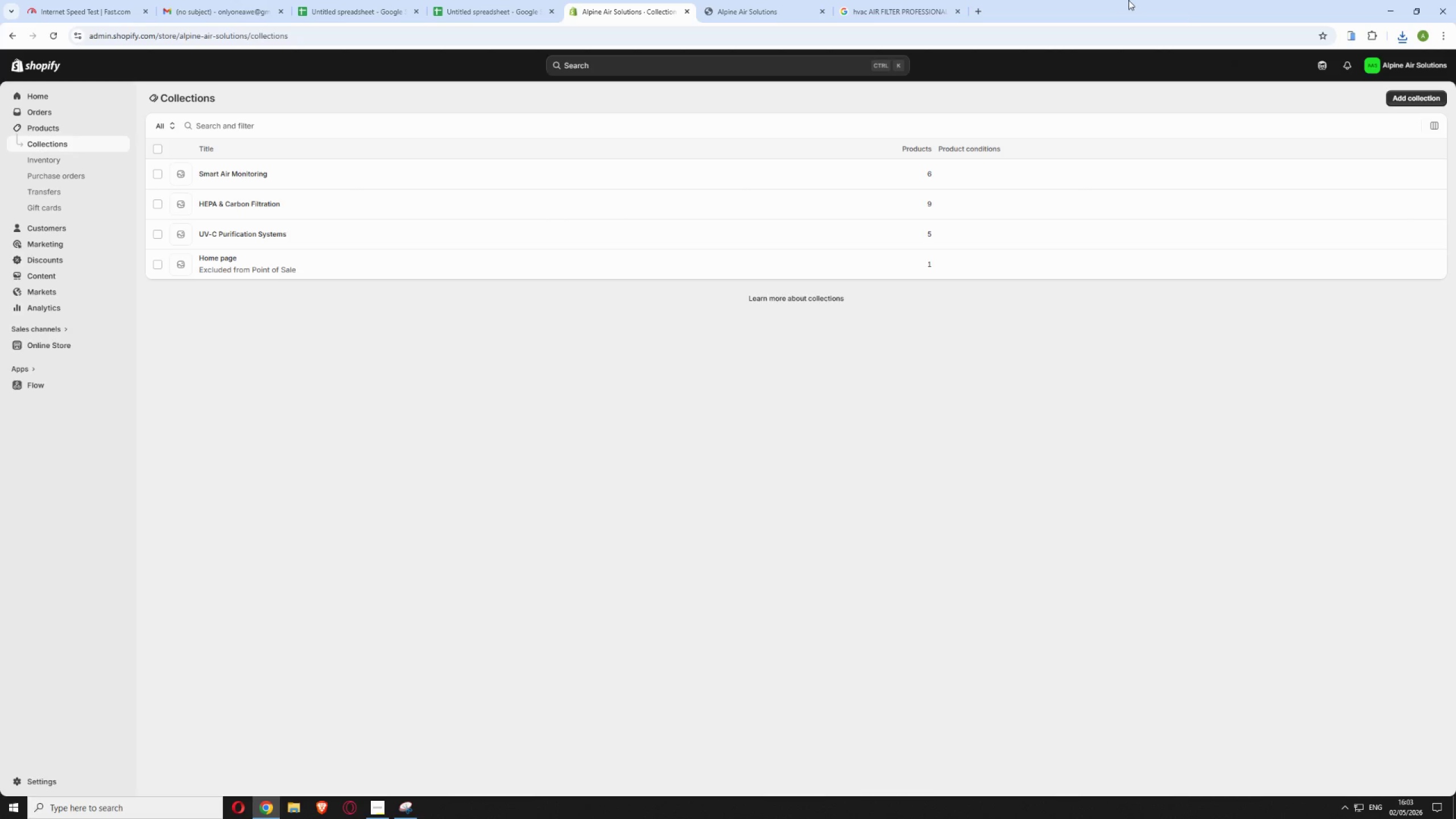 
left_click([1404, 37])
 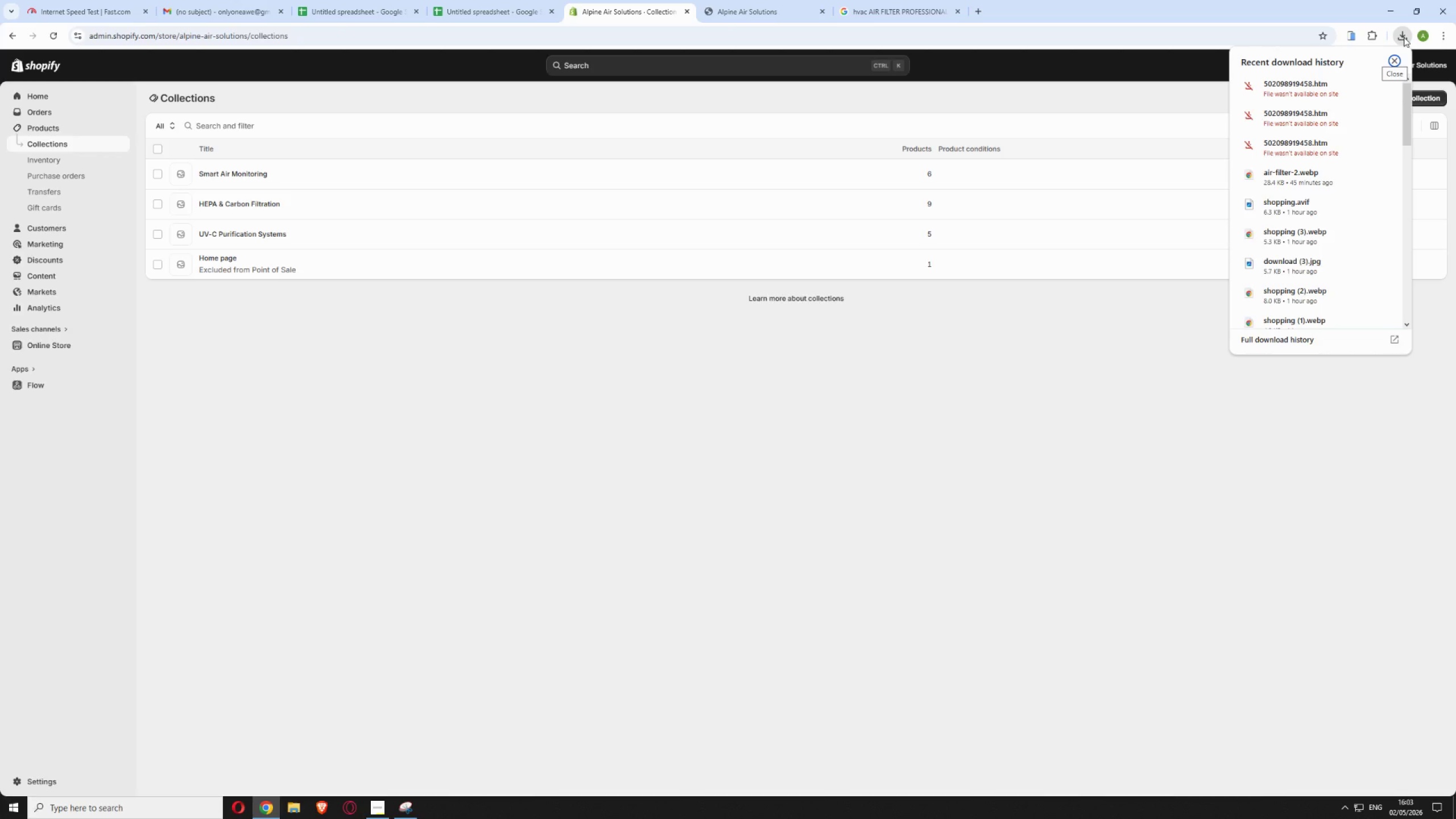 
left_click([1404, 37])
 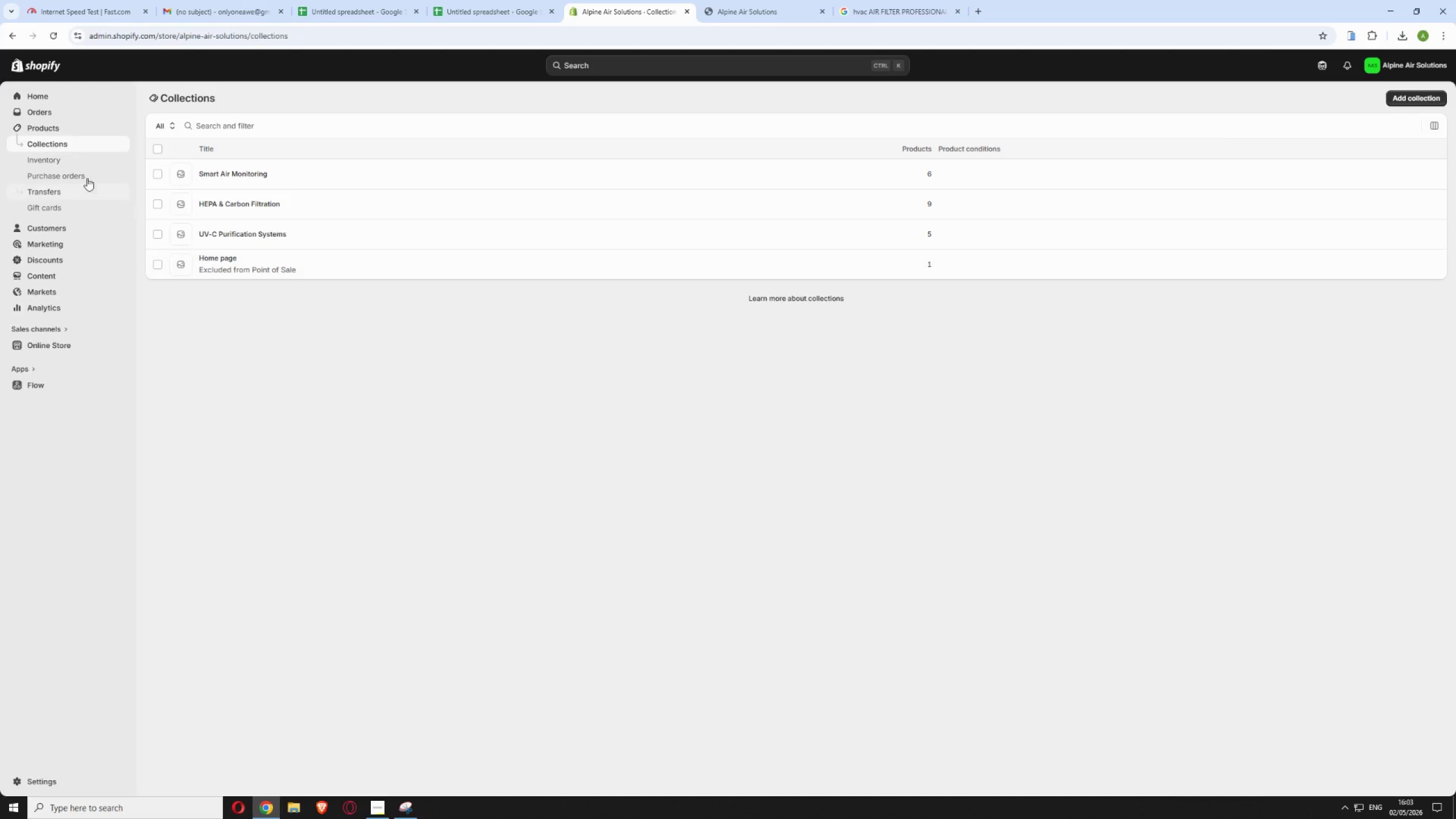 
left_click([64, 130])
 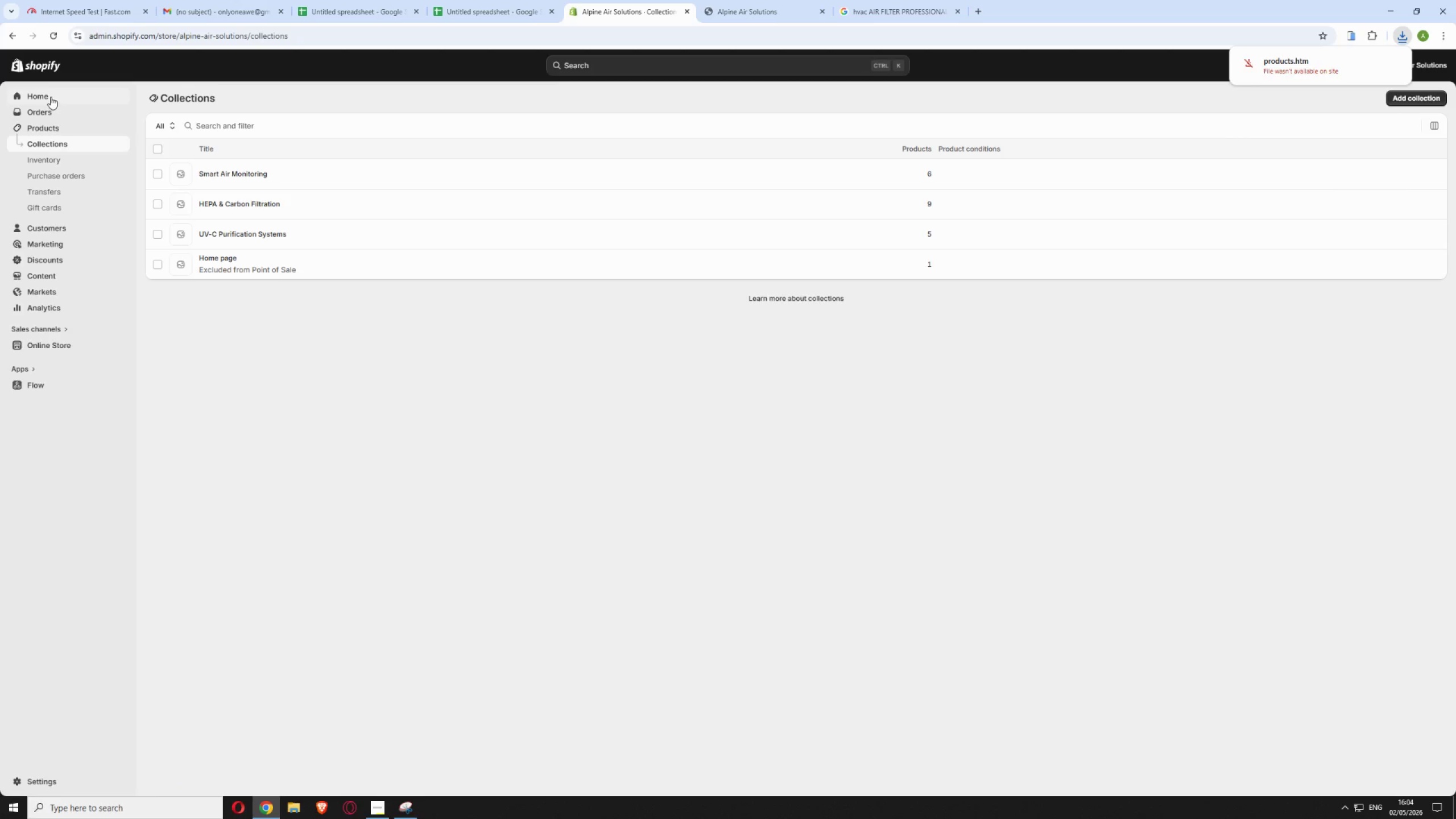 
left_click([308, 35])
 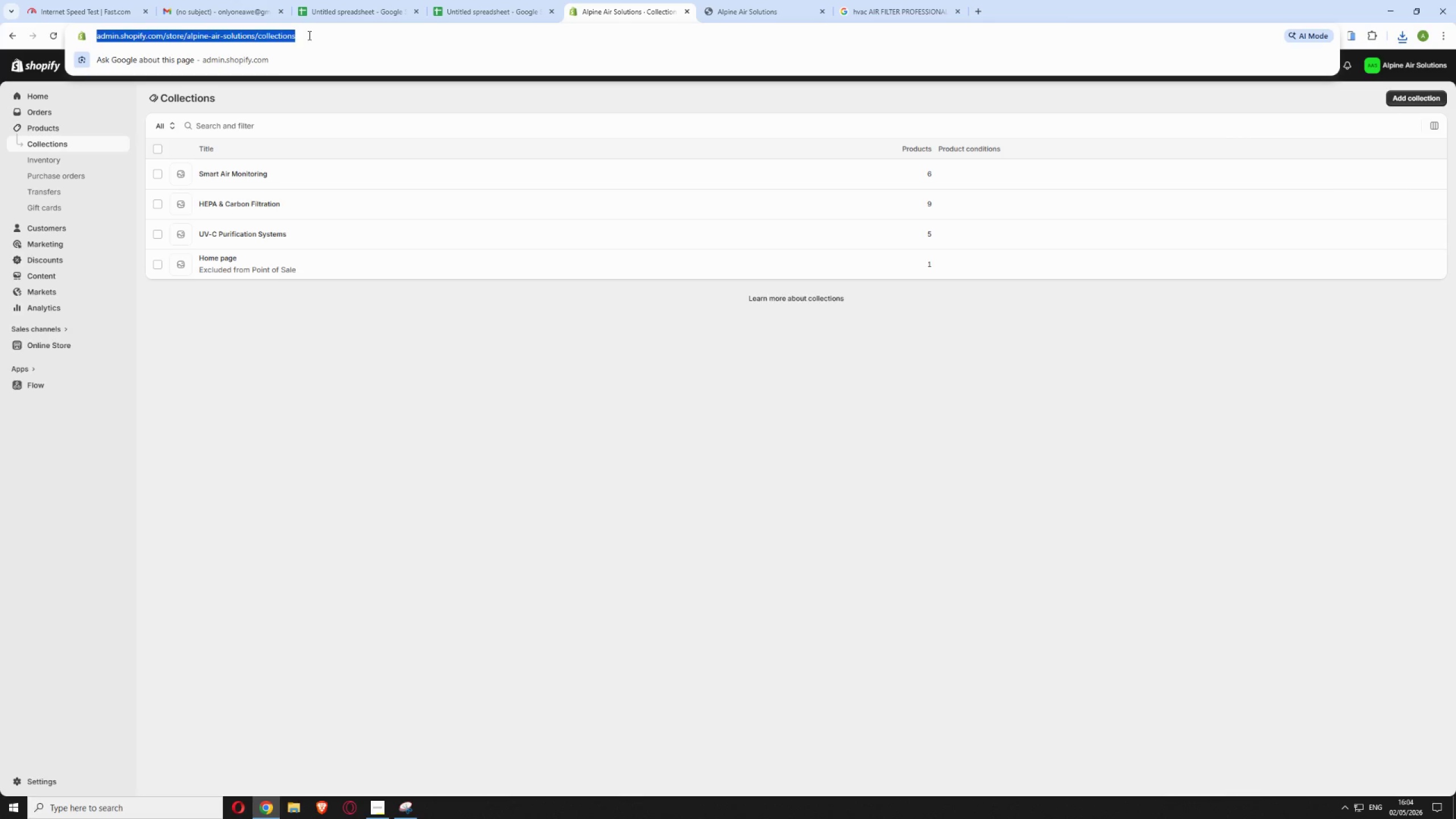 
key(Alt+Enter)
 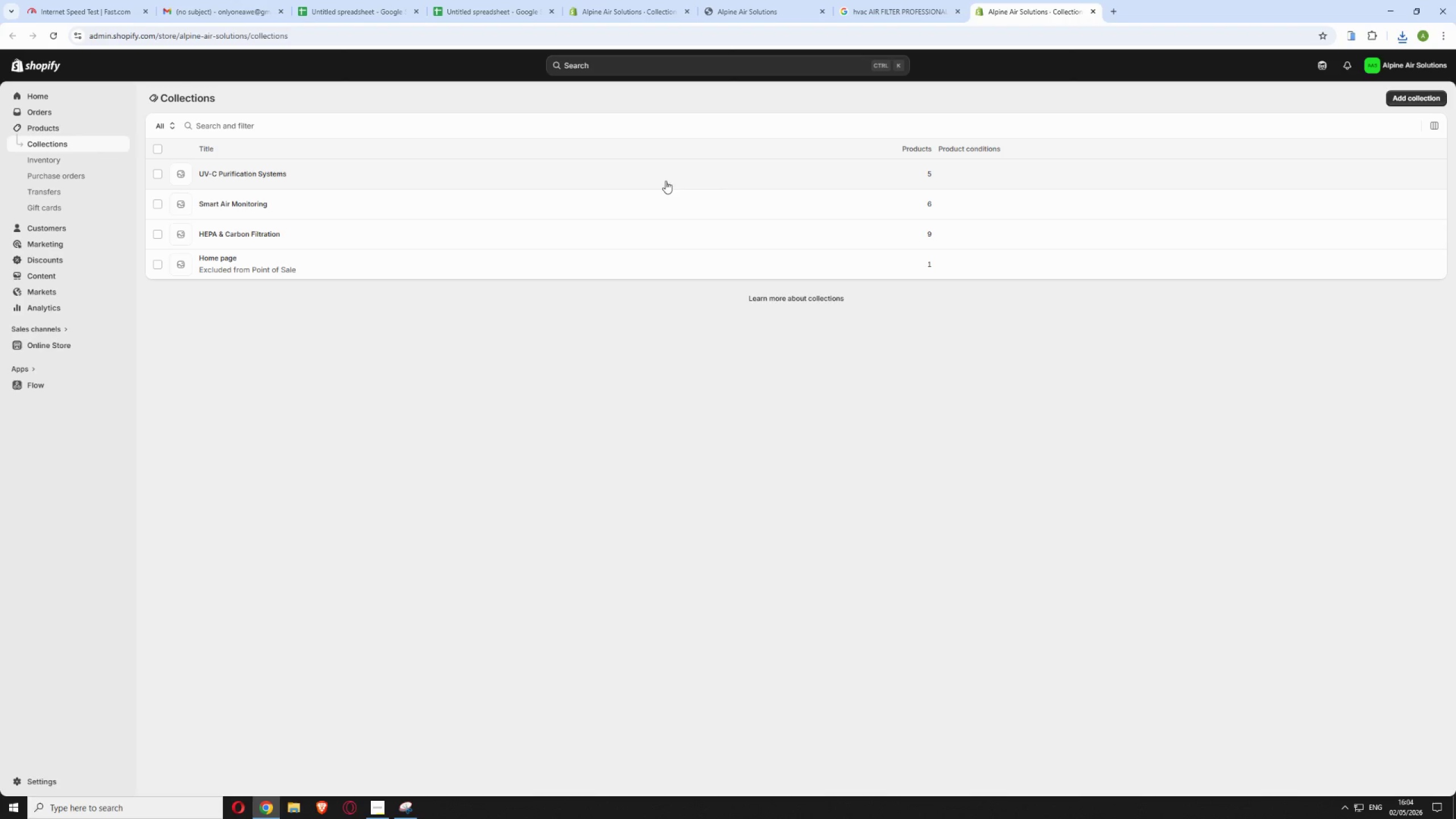 
wait(5.62)
 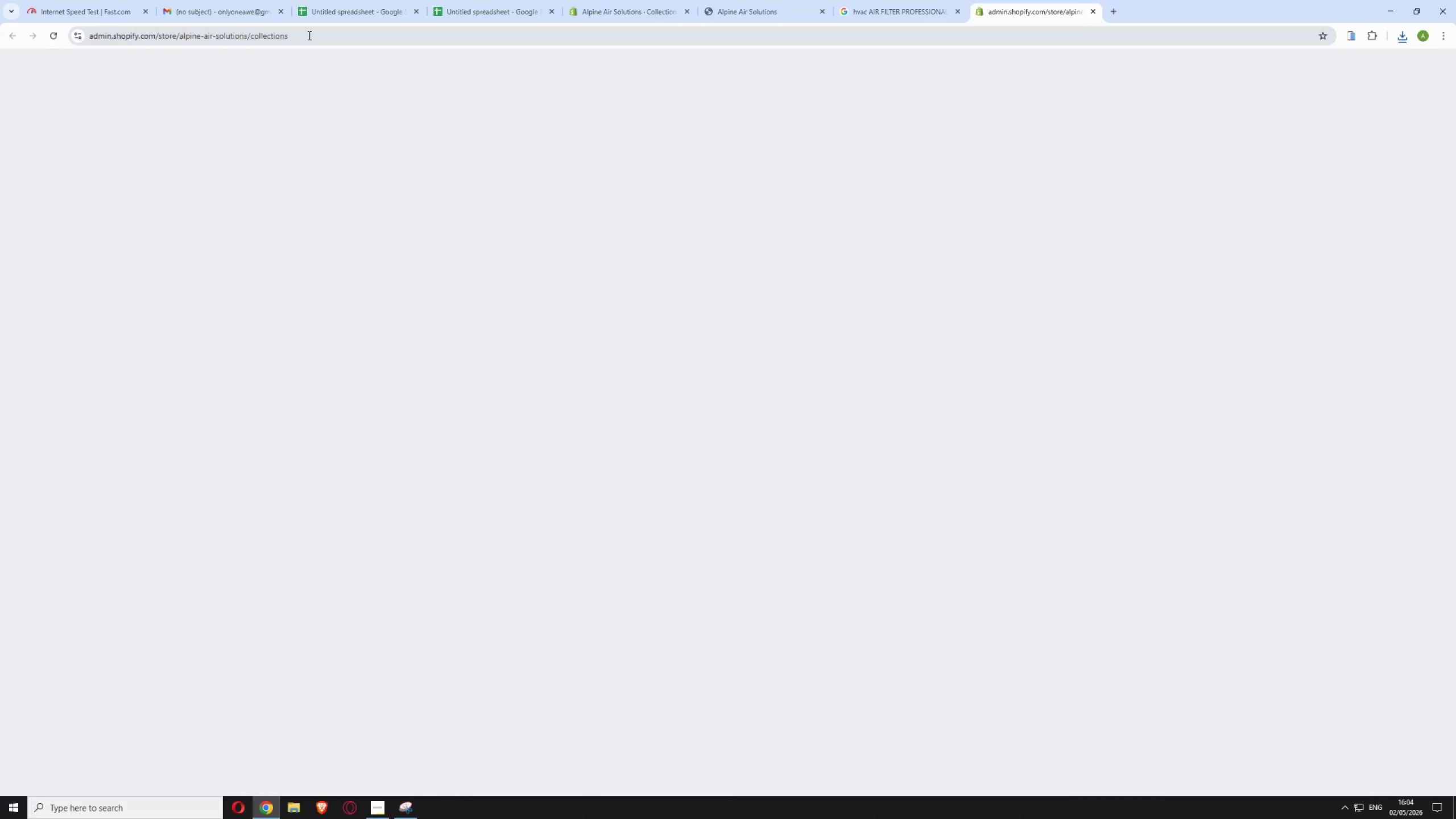 
left_click([333, 234])
 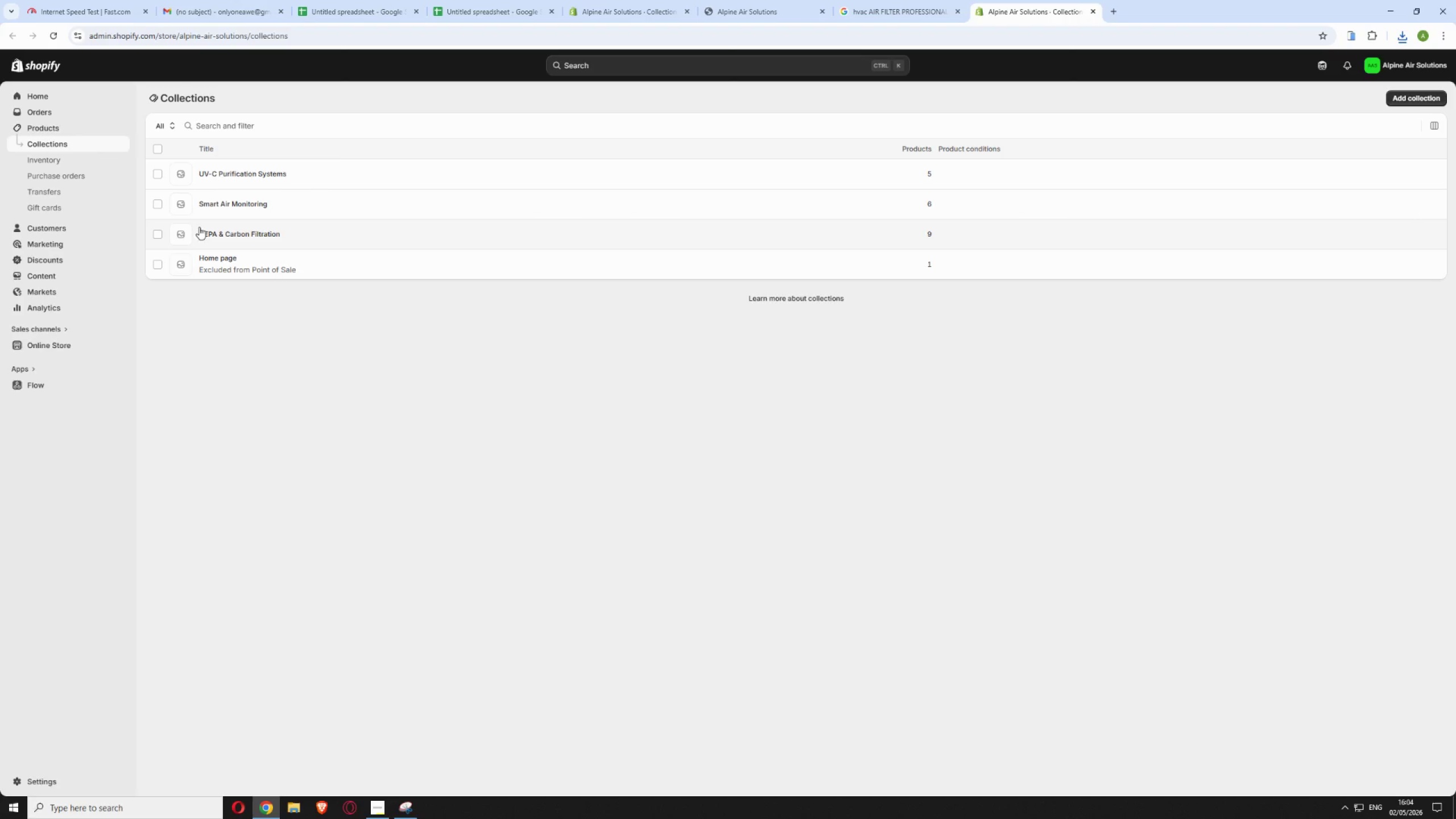 
left_click([217, 234])
 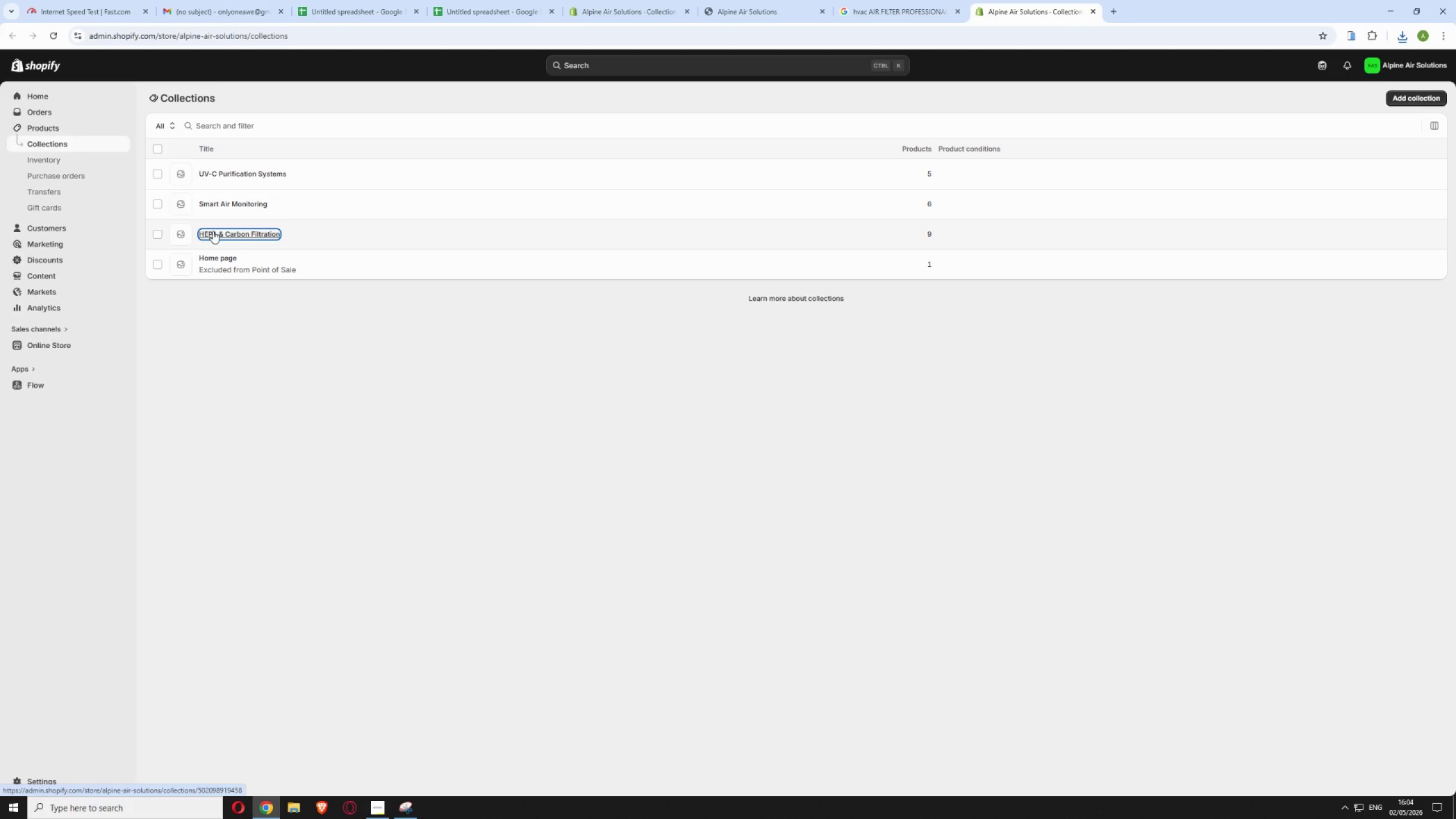 
left_click([39, 95])
 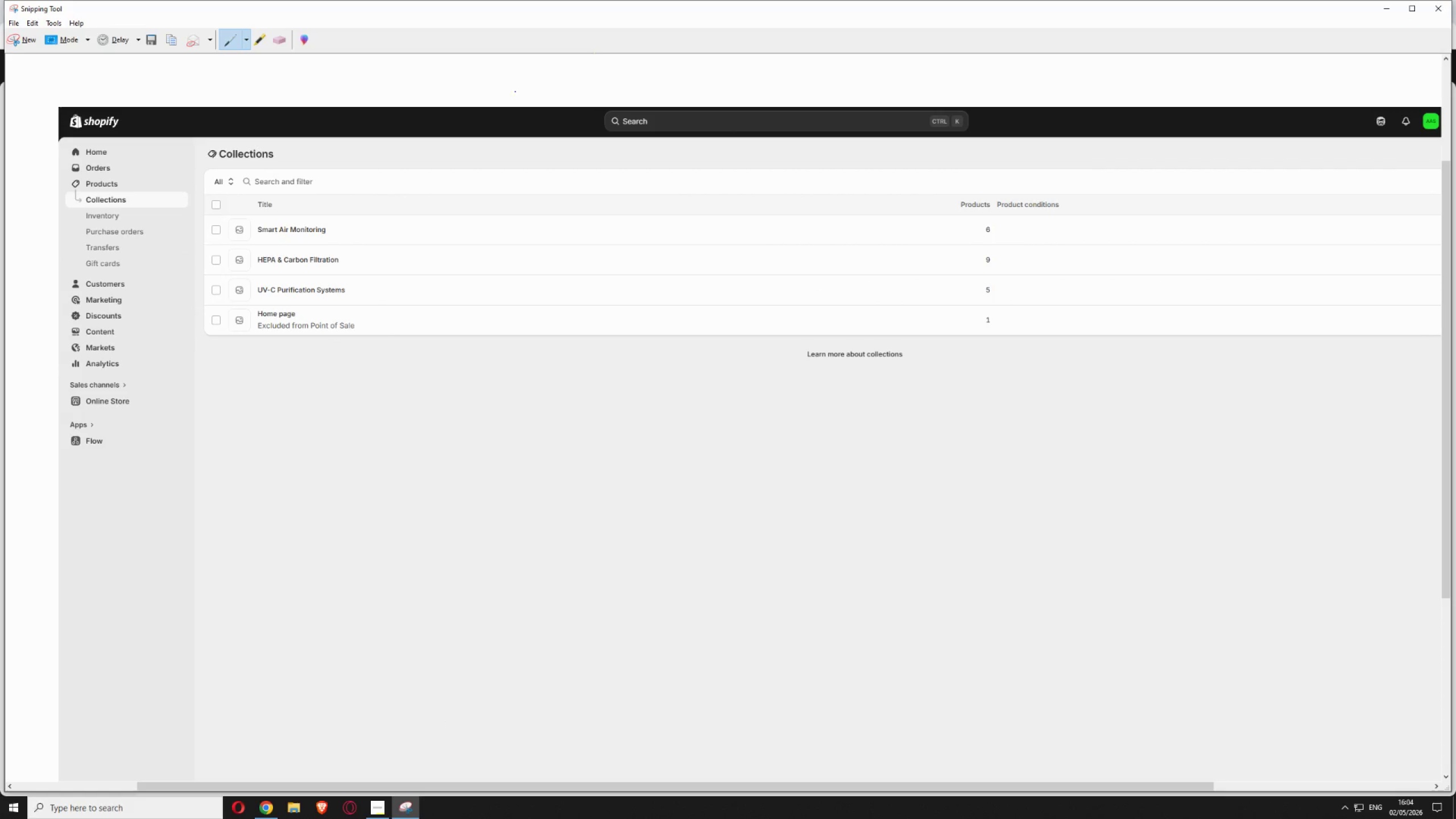 
wait(7.73)
 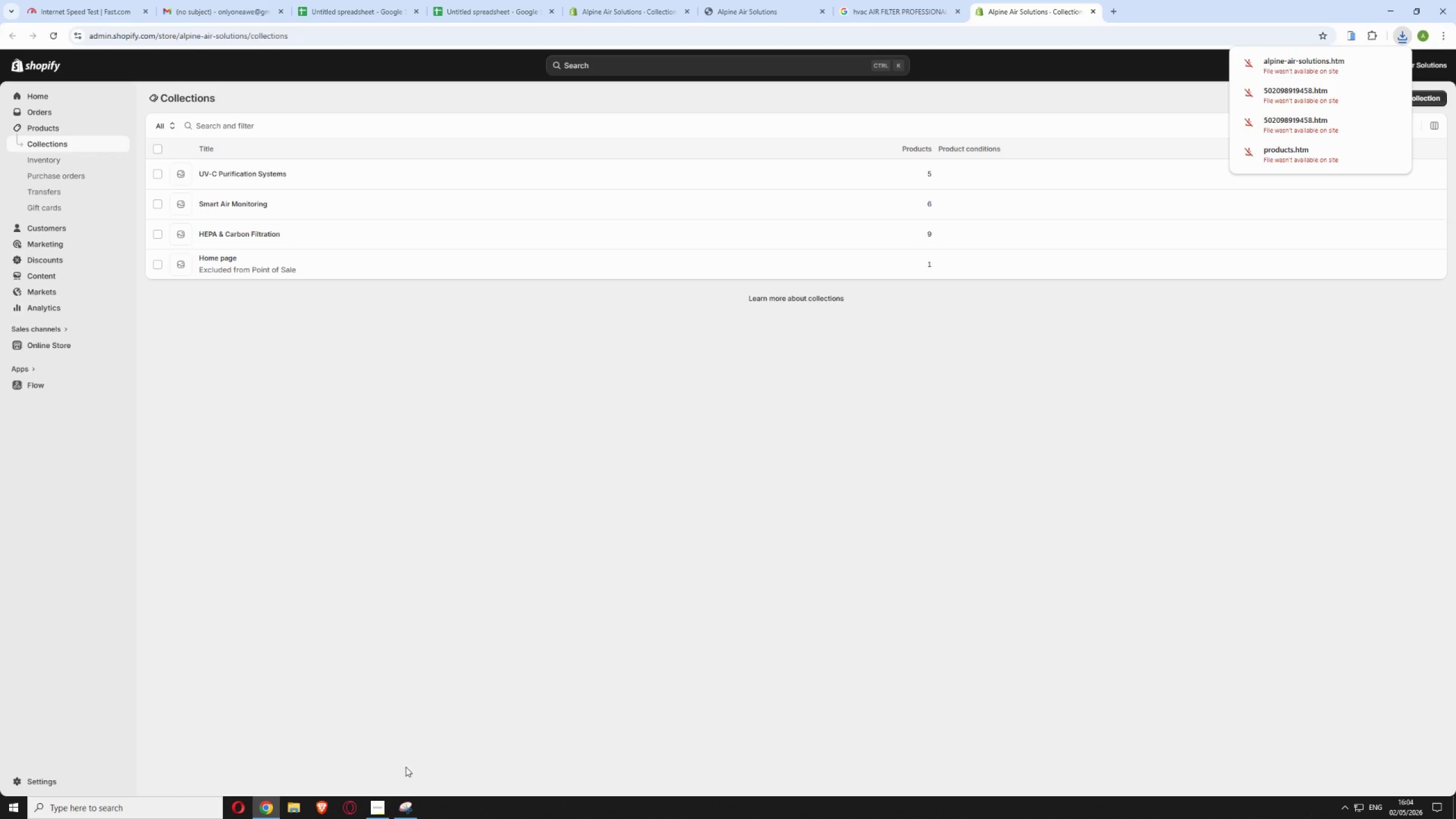 
left_click([1432, 7])
 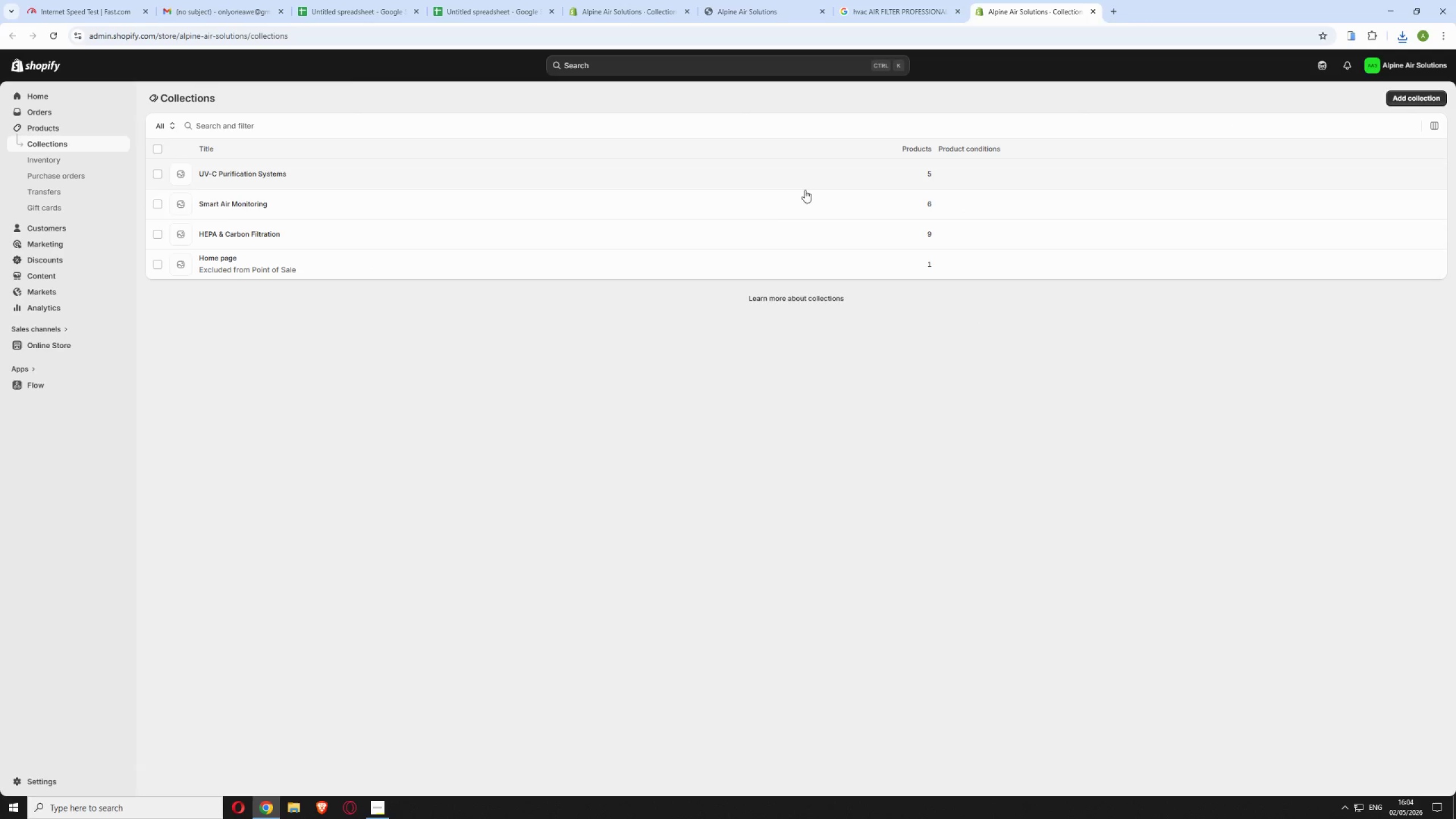 
scroll: coordinate [705, 278], scroll_direction: down, amount: 3.0
 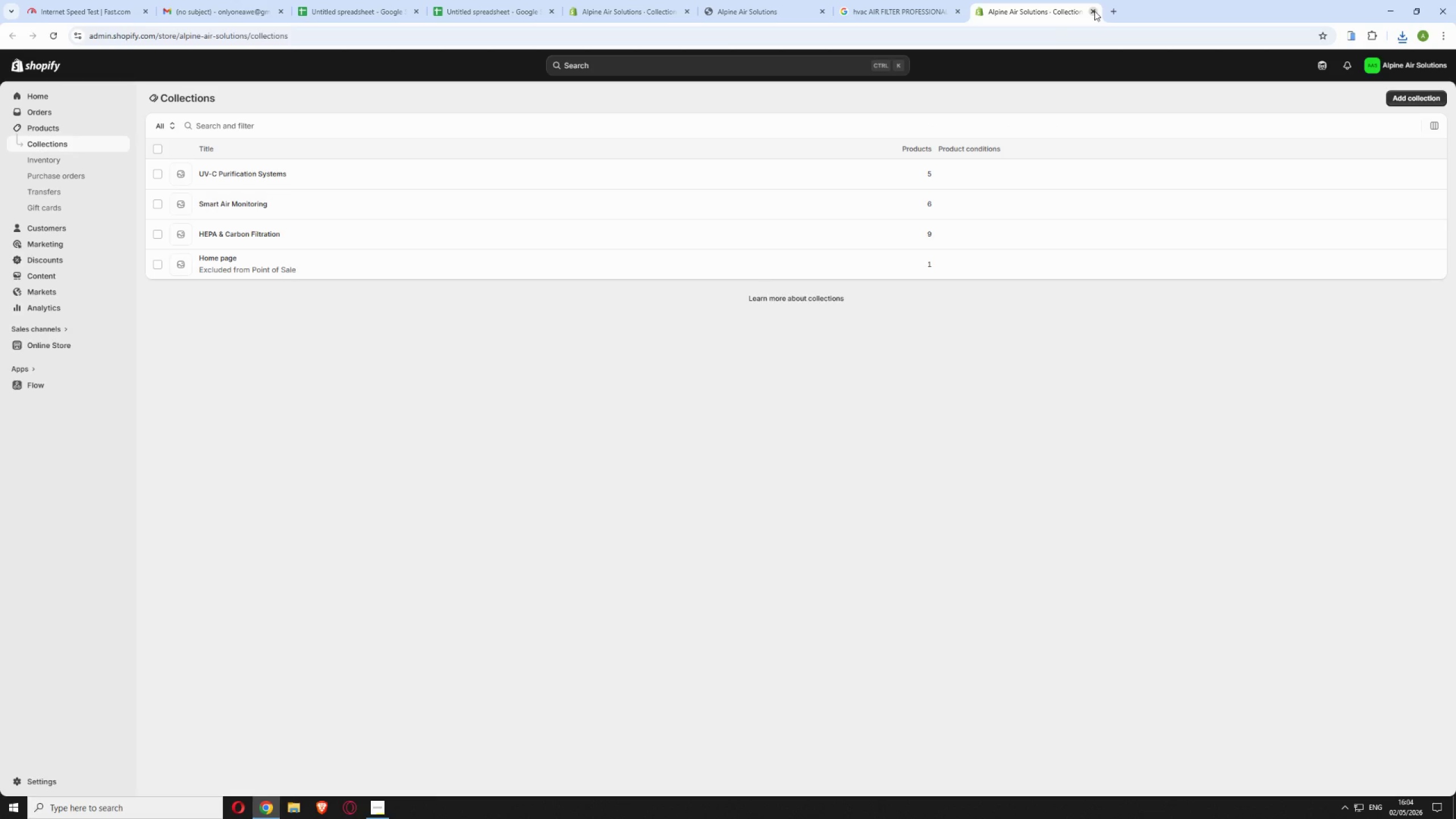 
wait(6.26)
 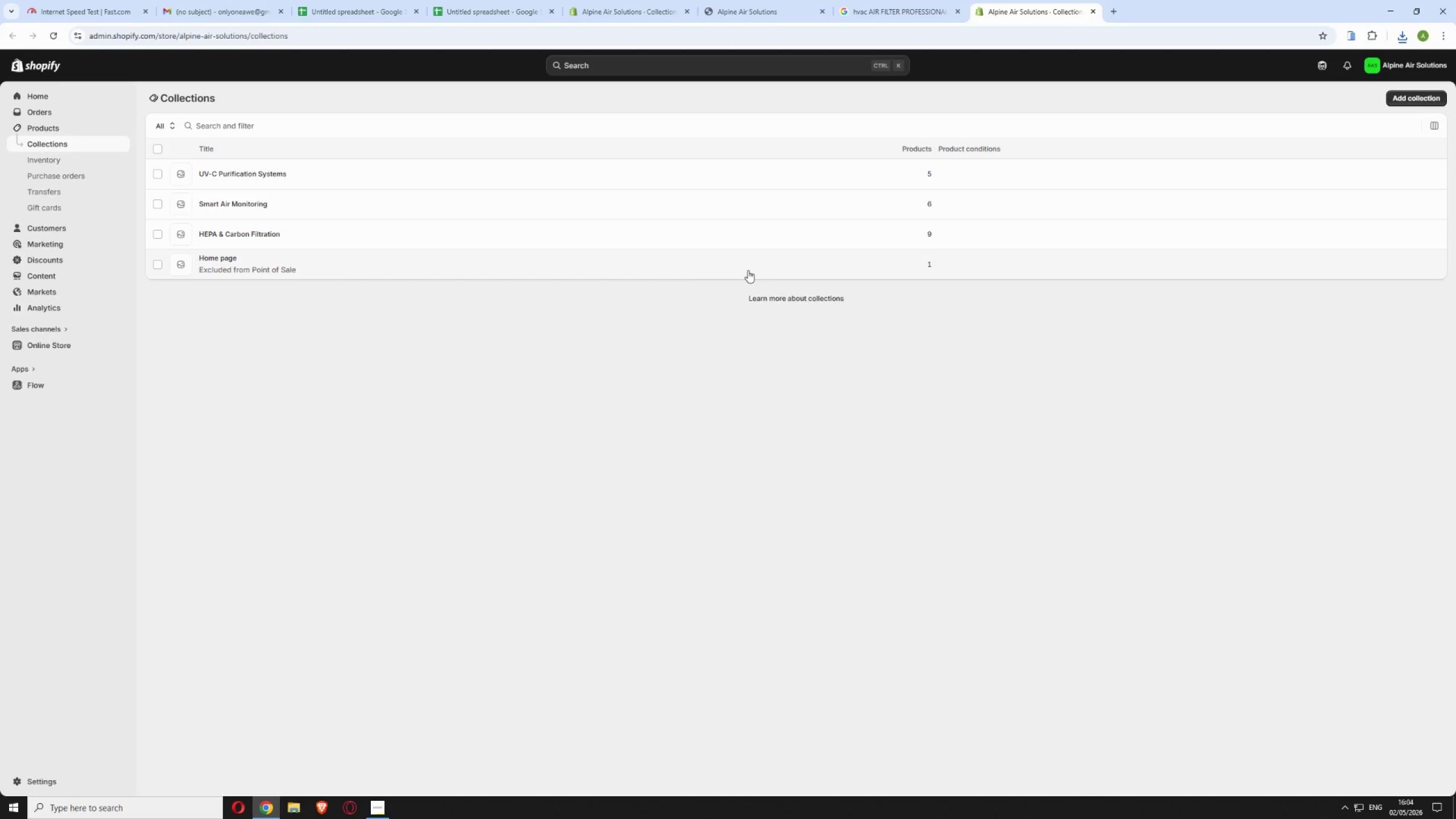 
left_click([1094, 11])
 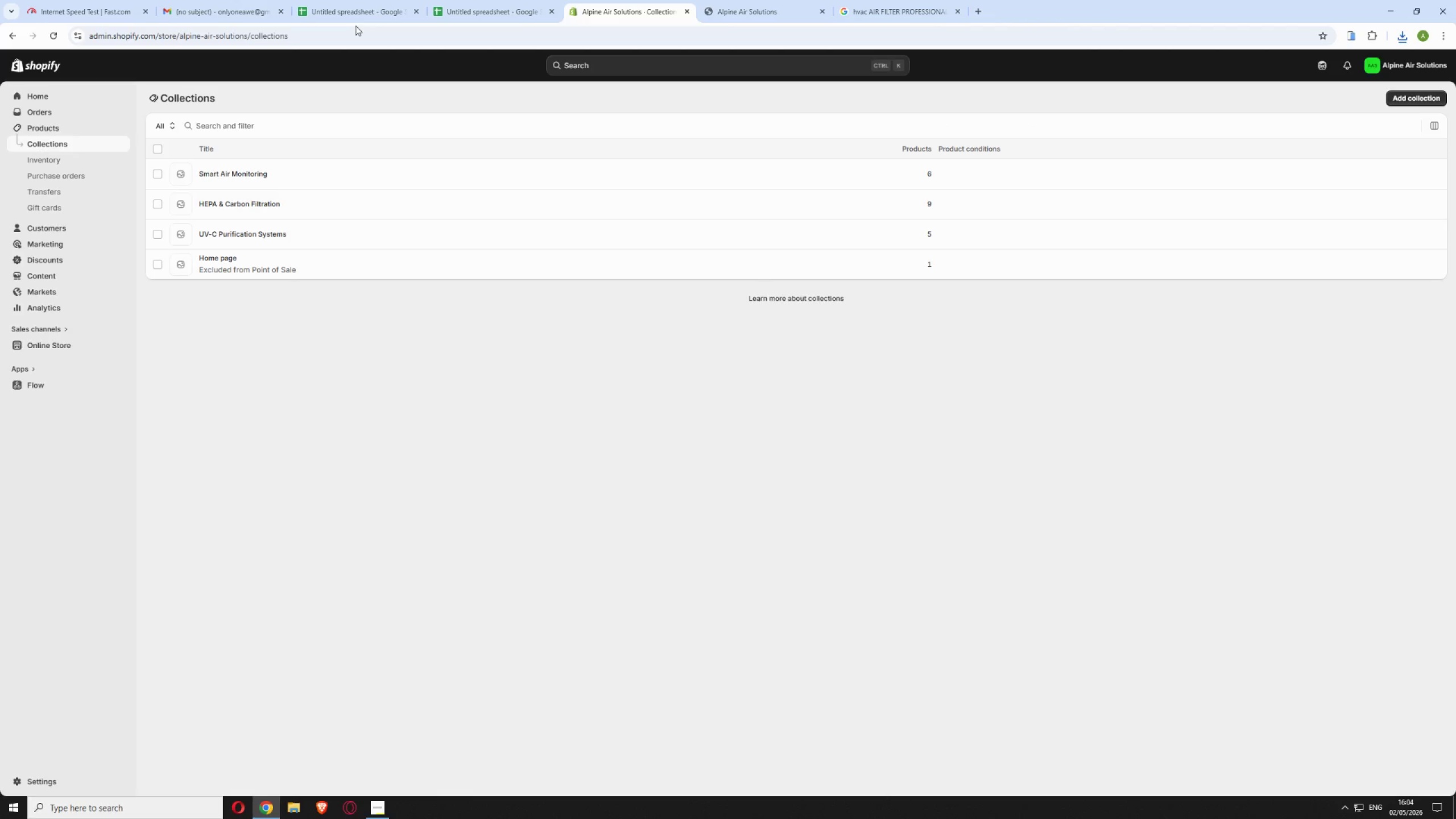 
left_click_drag(start_coordinate=[354, 36], to_coordinate=[249, 74])
 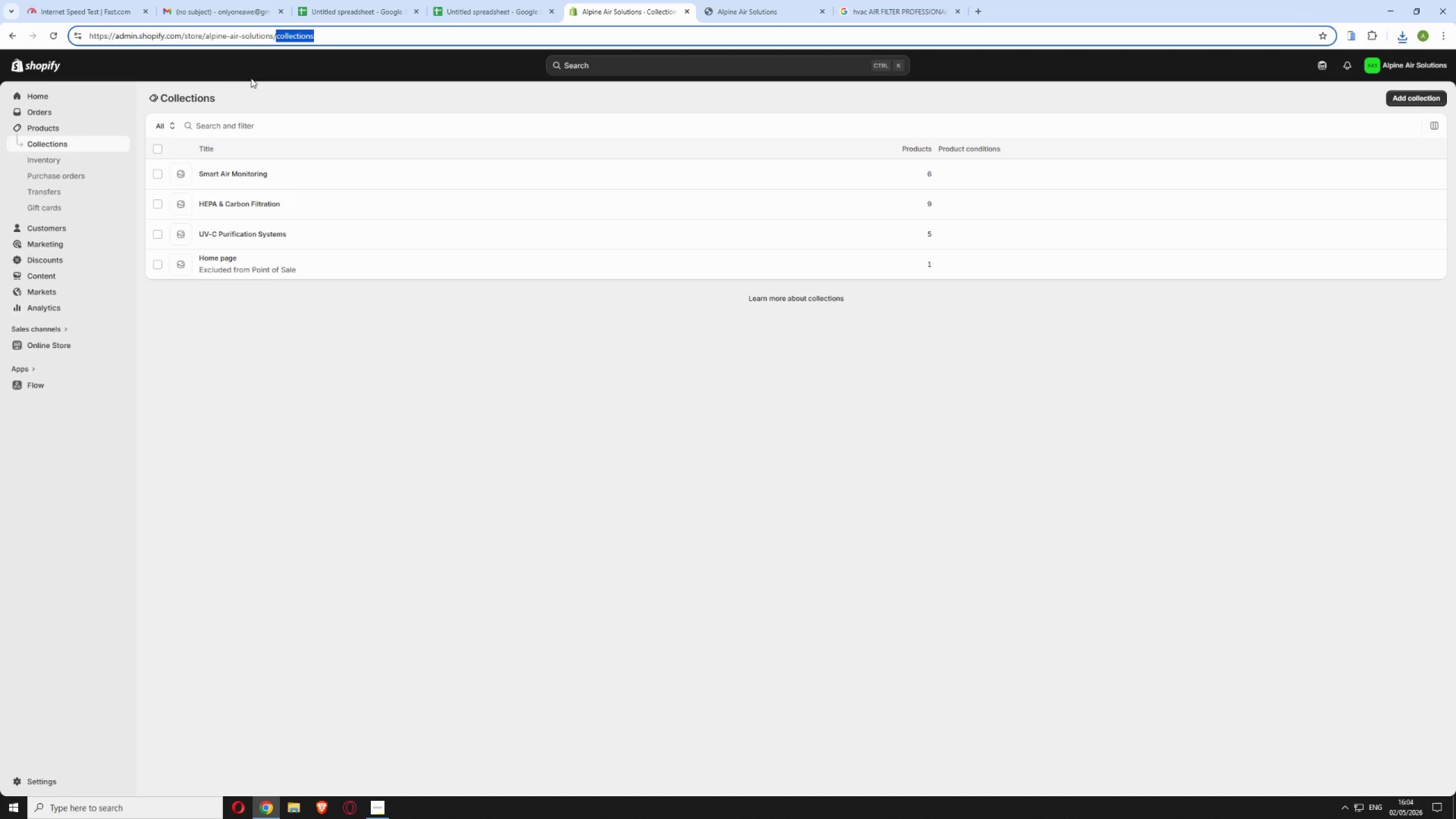 
key(Alt+Backspace)
 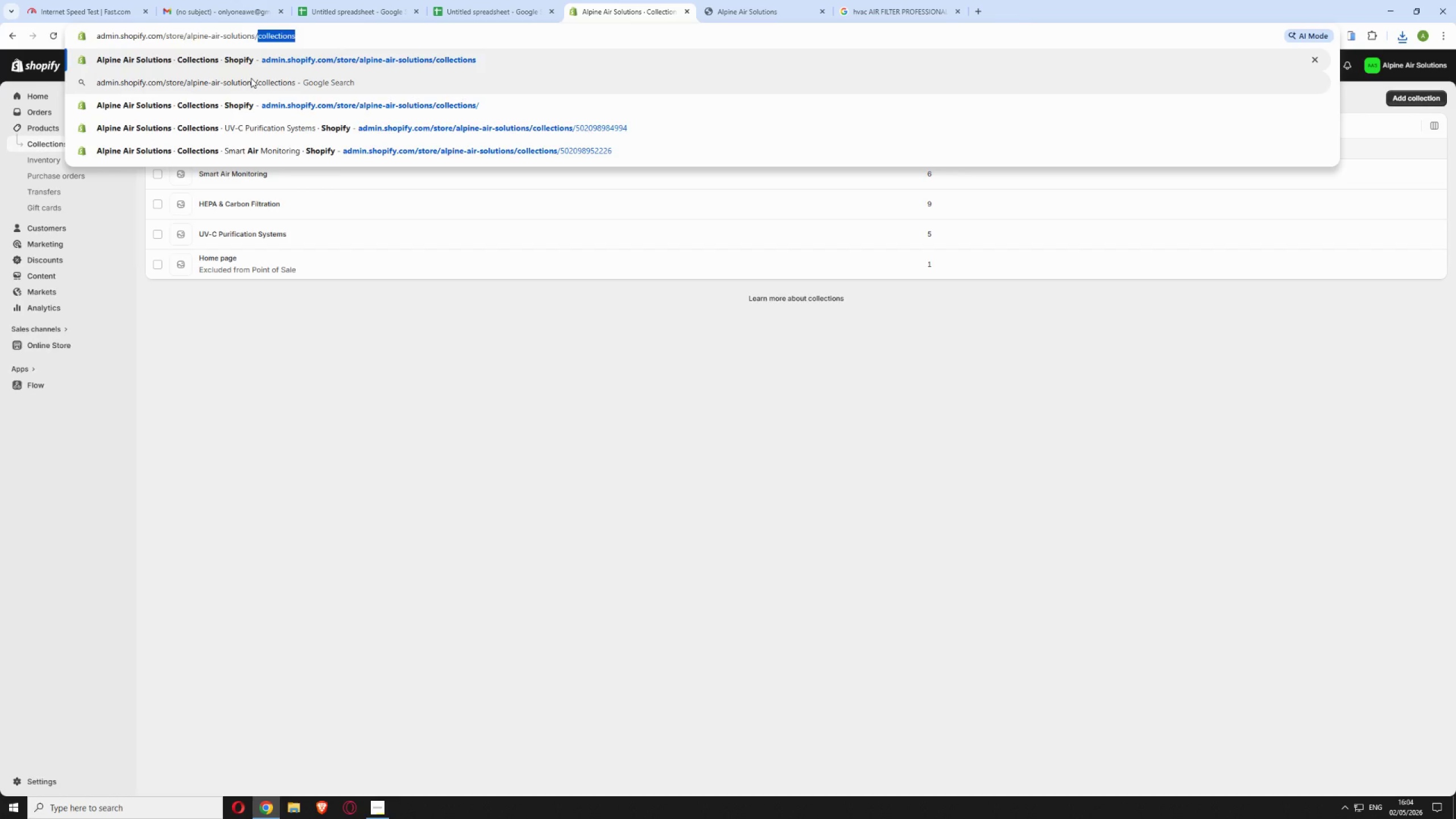 
hold_key(key=Enter, duration=0.33)
 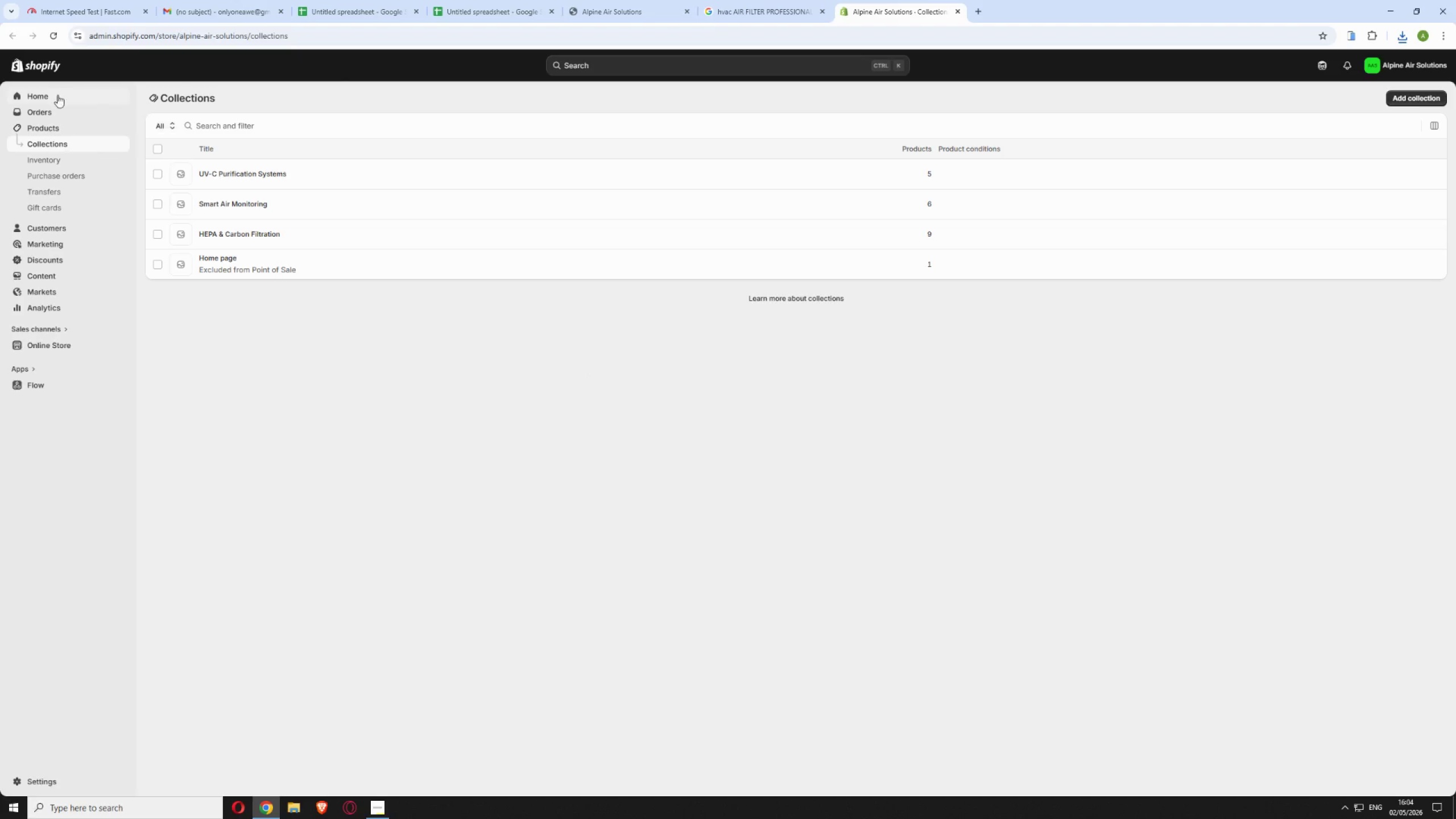 
wait(7.53)
 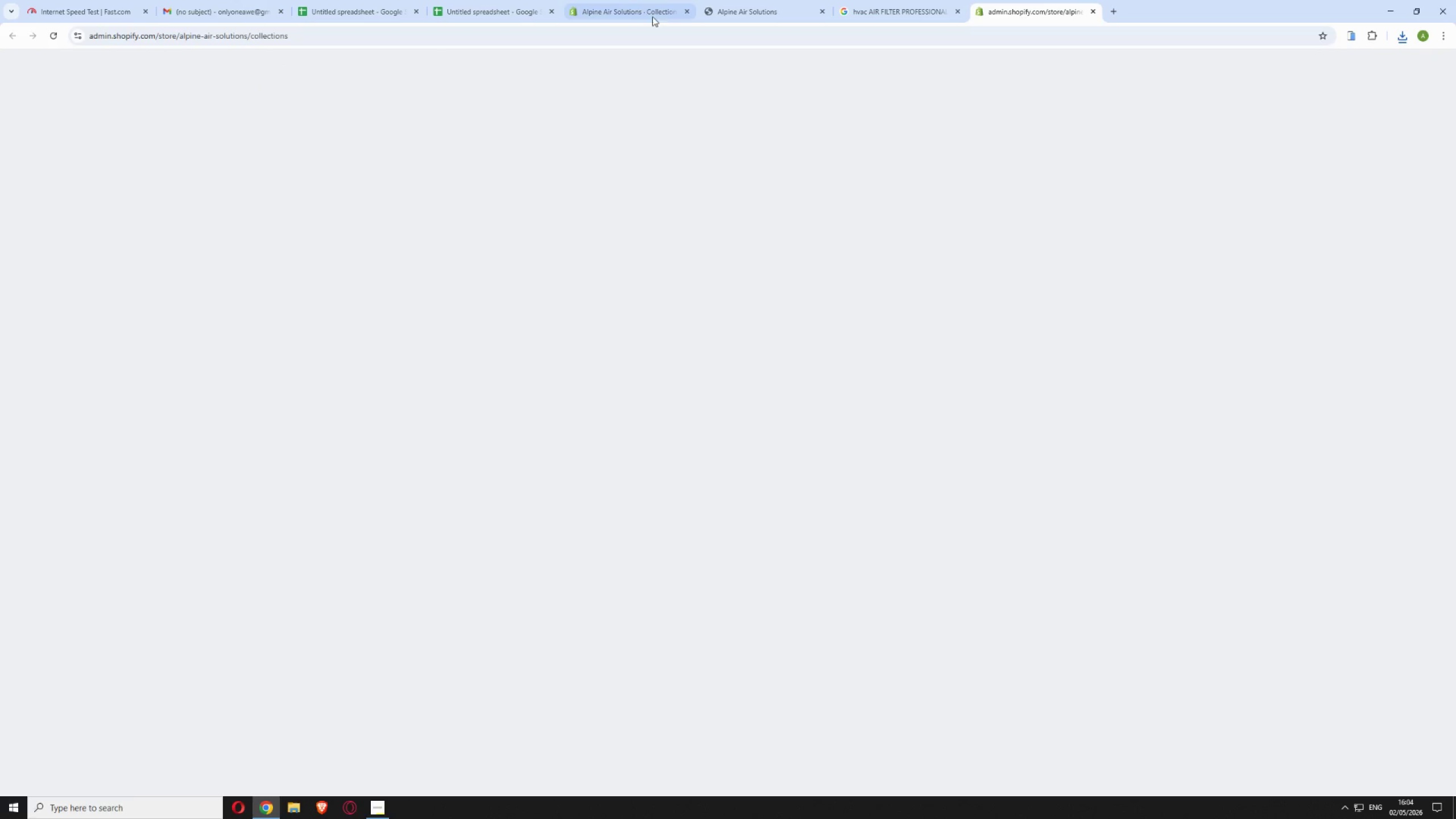 
left_click([38, 97])
 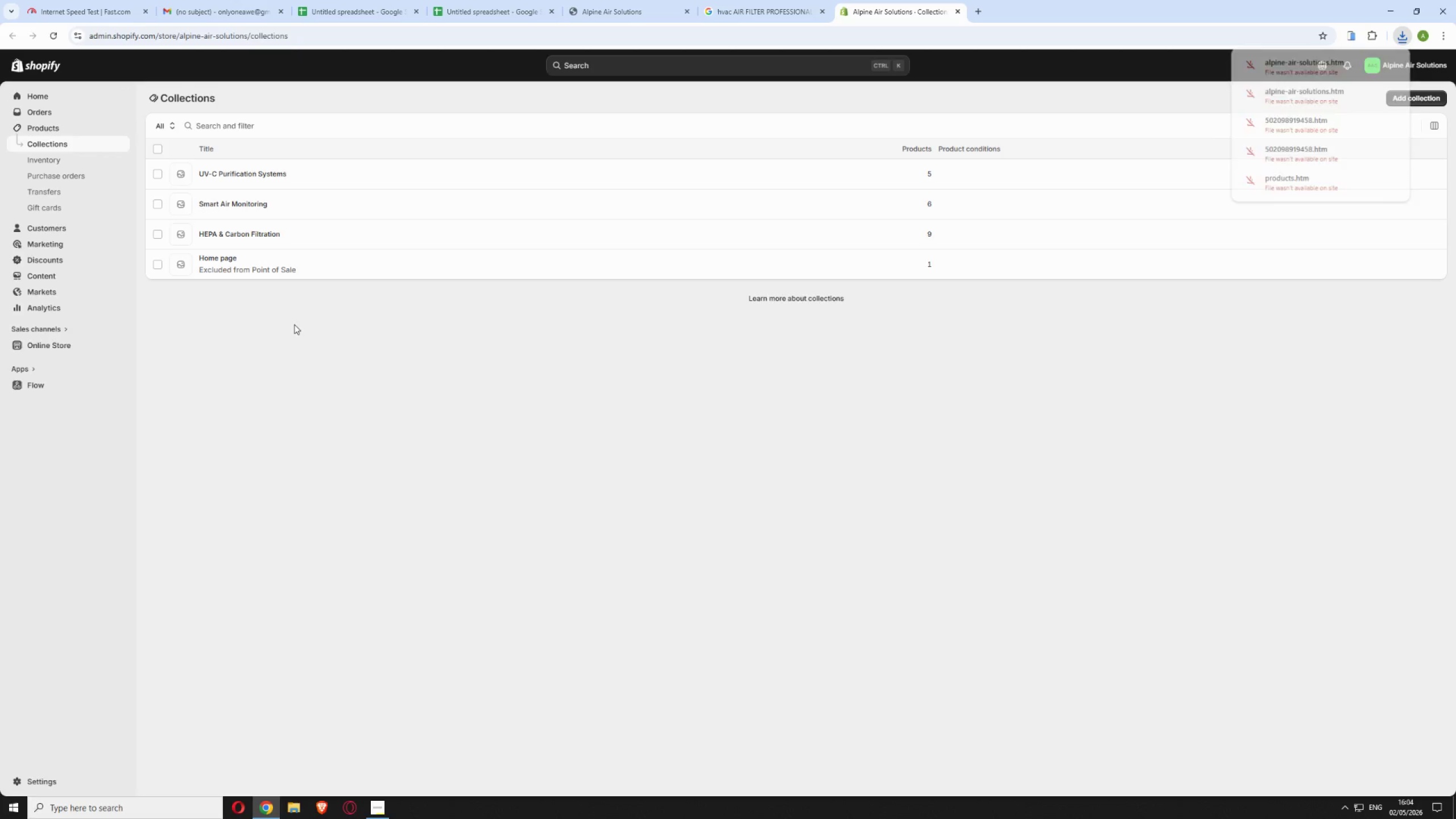 
left_click_drag(start_coordinate=[326, 32], to_coordinate=[255, 51])
 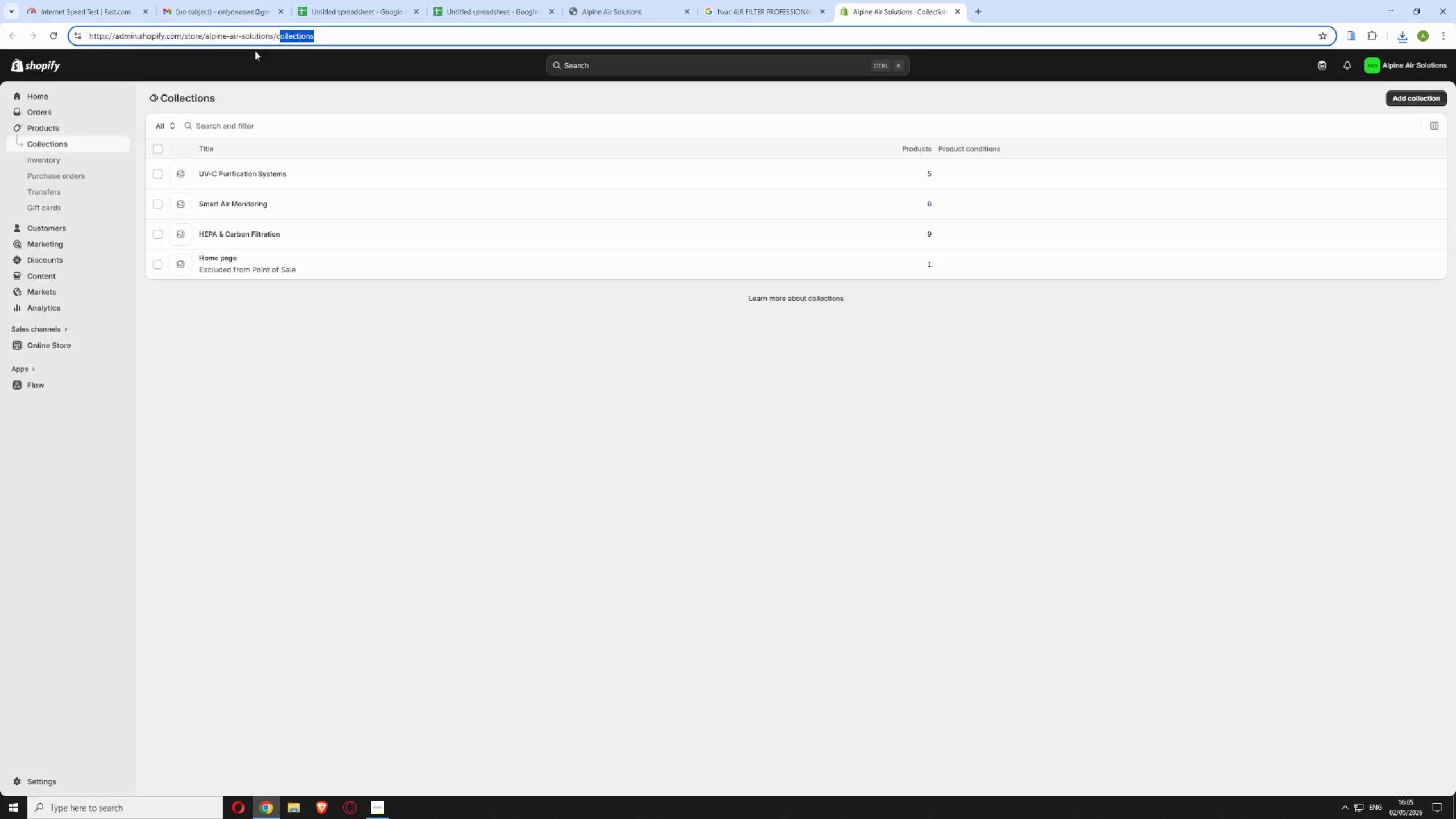 
wait(35.8)
 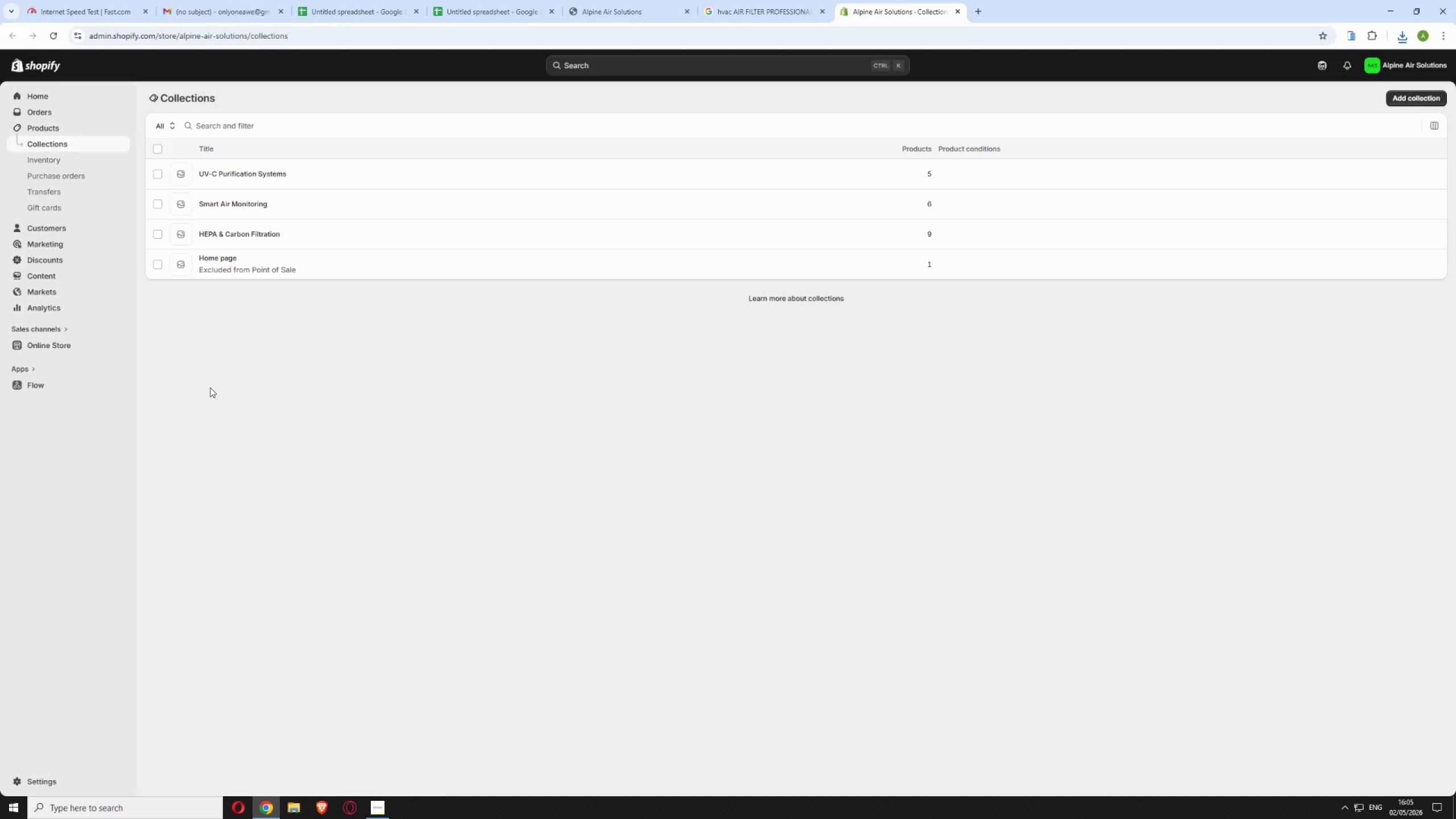 
hold_key(key=R, duration=0.38)
 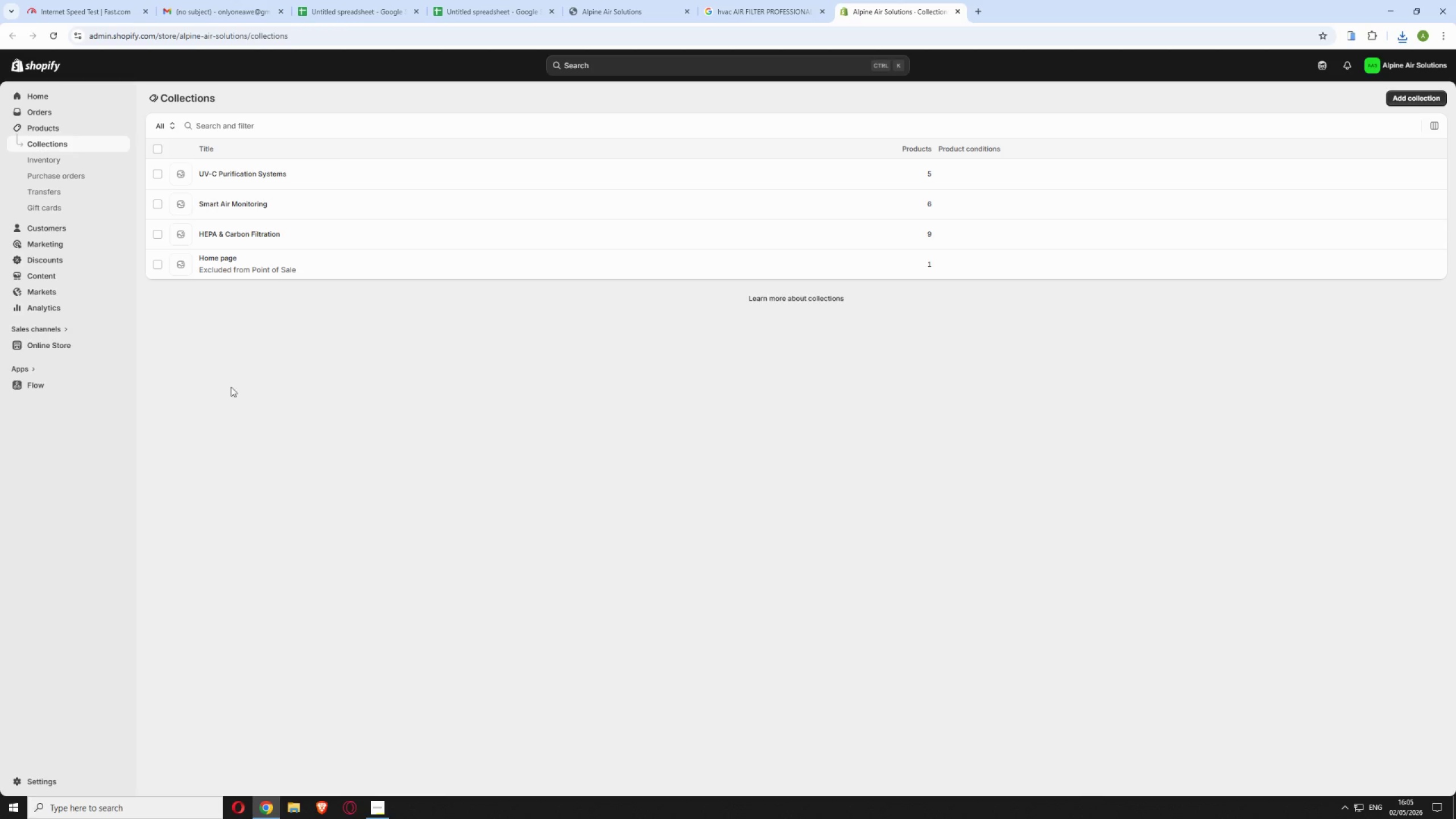 
key(Alt+Control+Shift+E)
 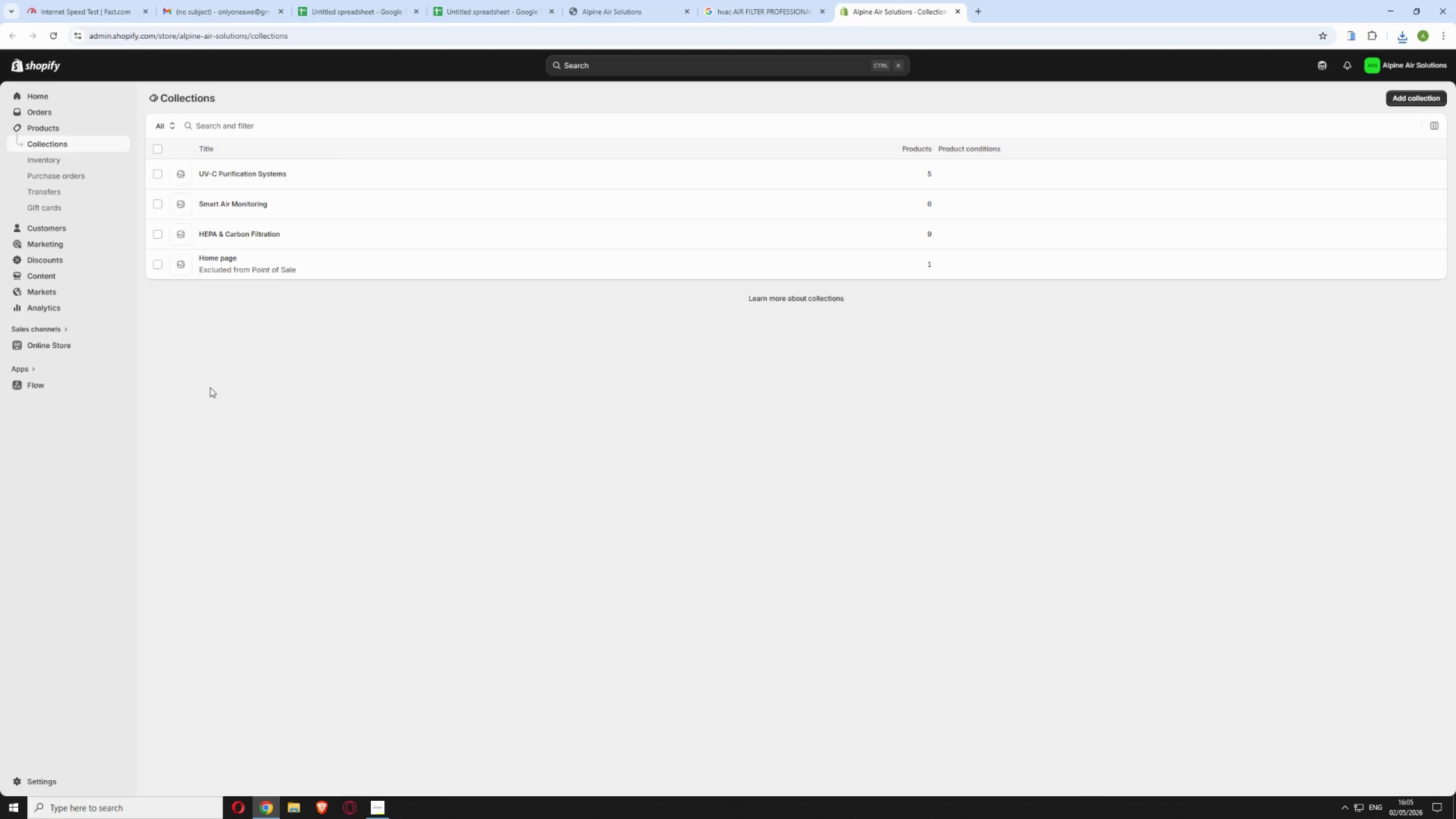 
left_click([255, 381])
 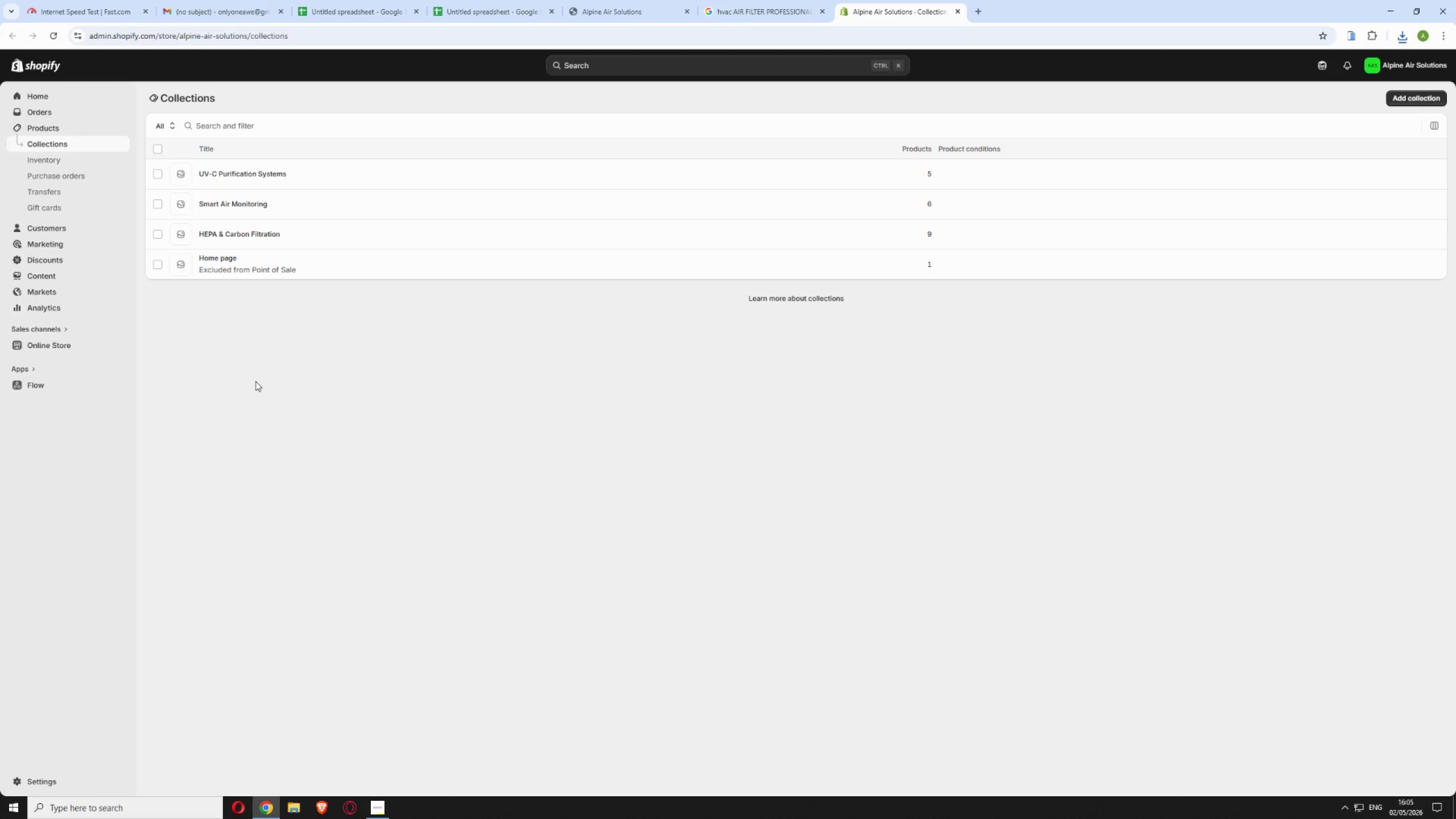 
hold_key(key=ControlLeft, duration=1.09)
 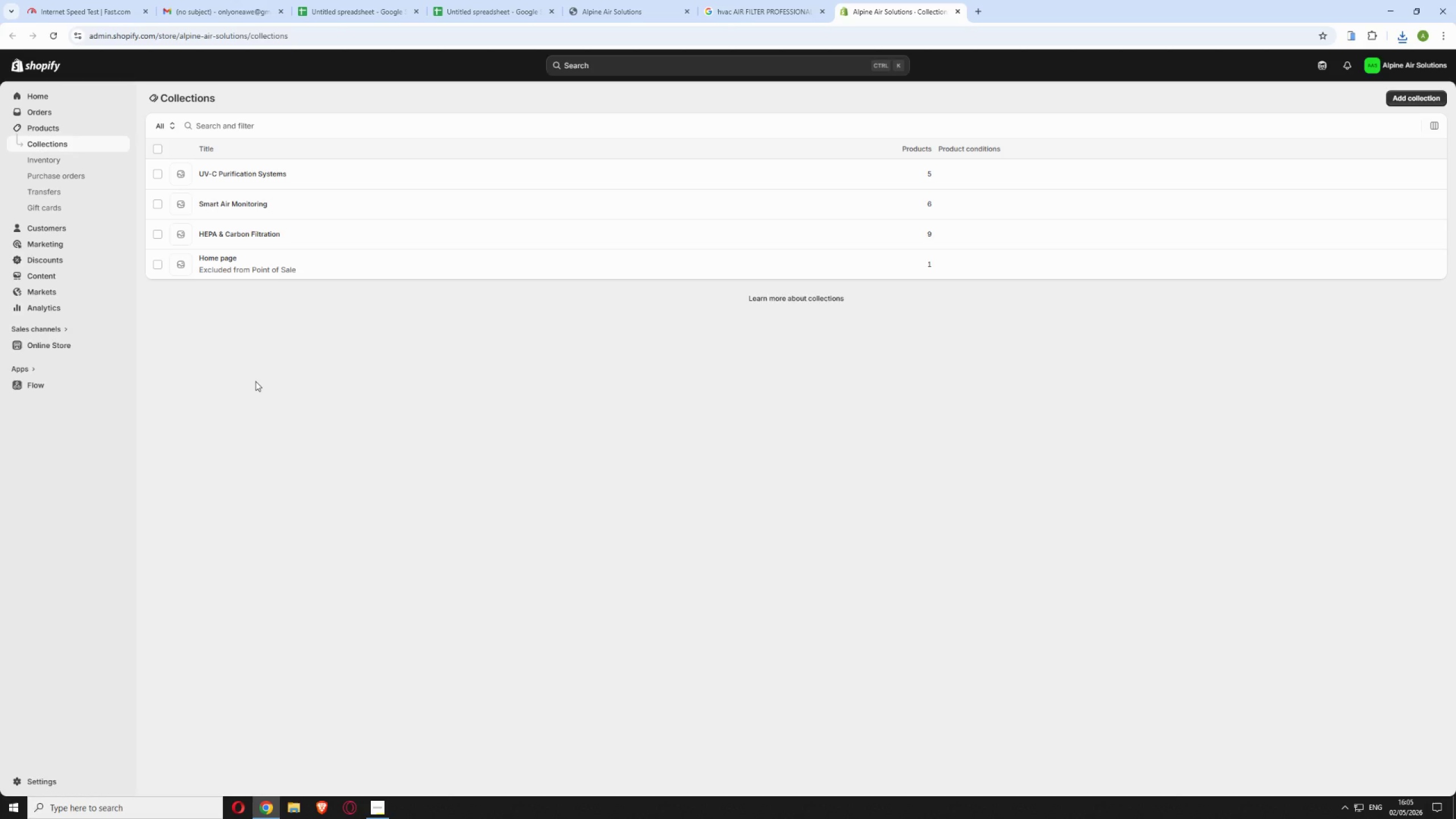 
hold_key(key=ShiftLeft, duration=0.83)
 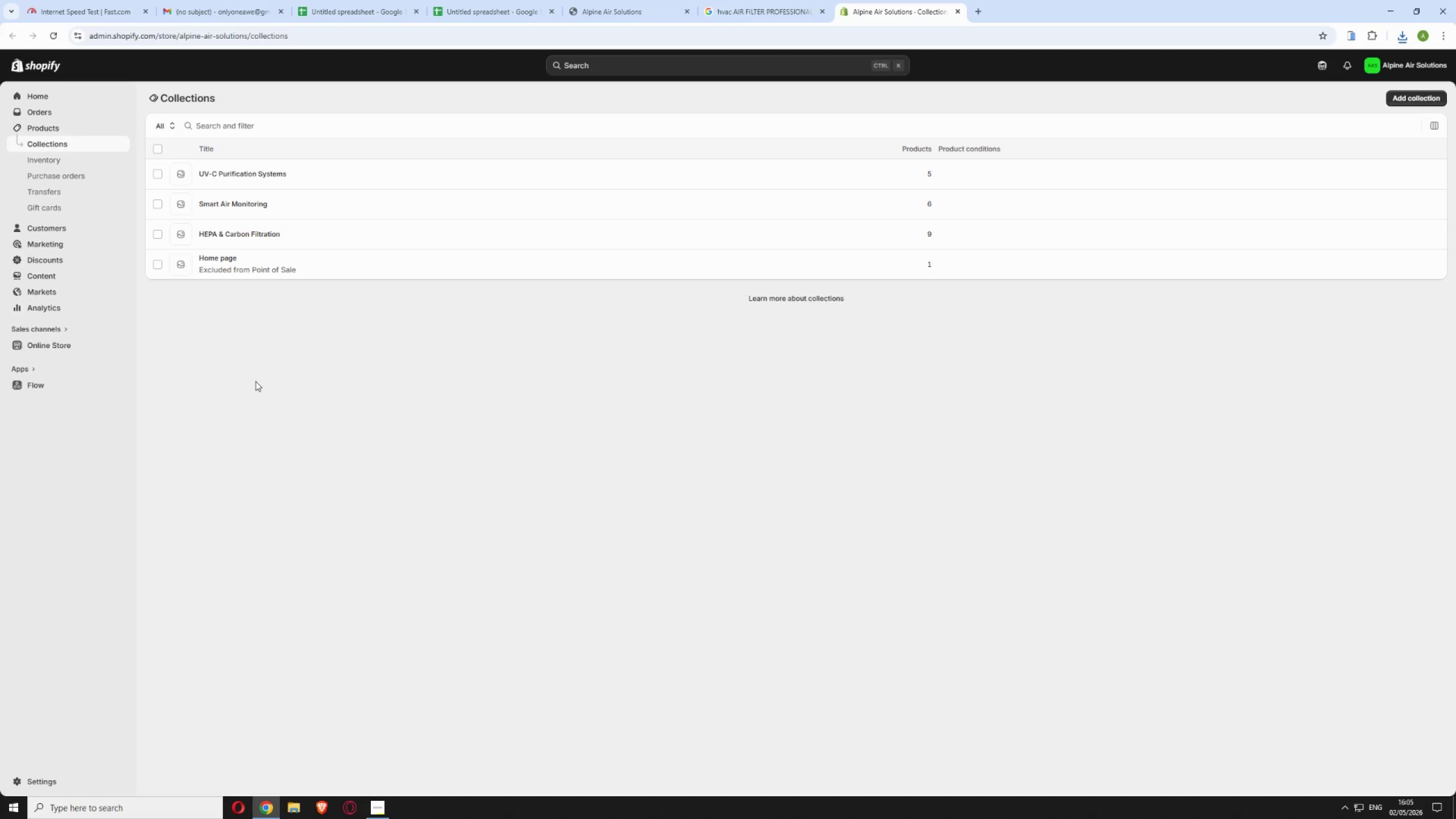 
hold_key(key=R, duration=0.62)
 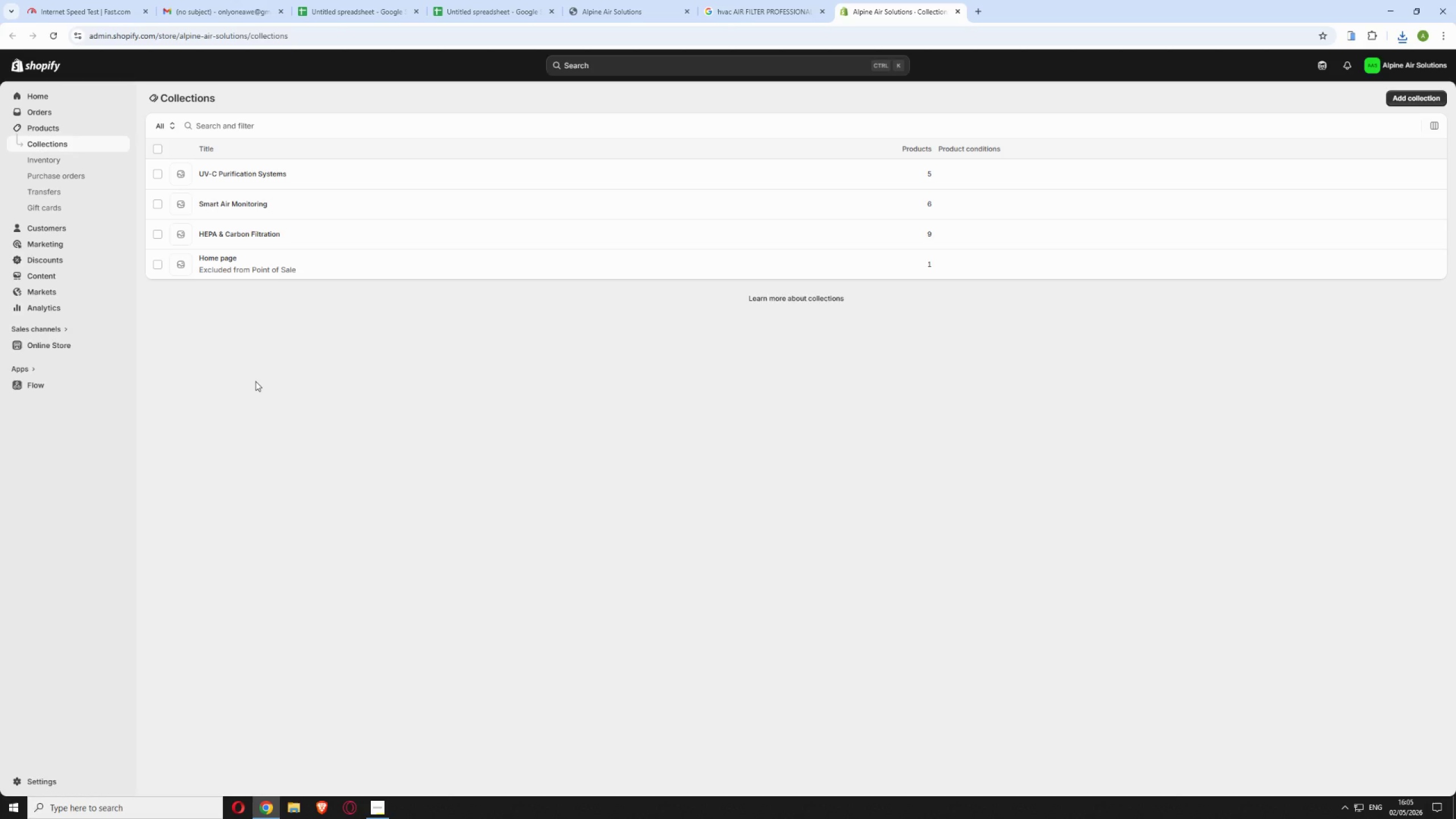 
key(Alt+Control+Shift+R)
 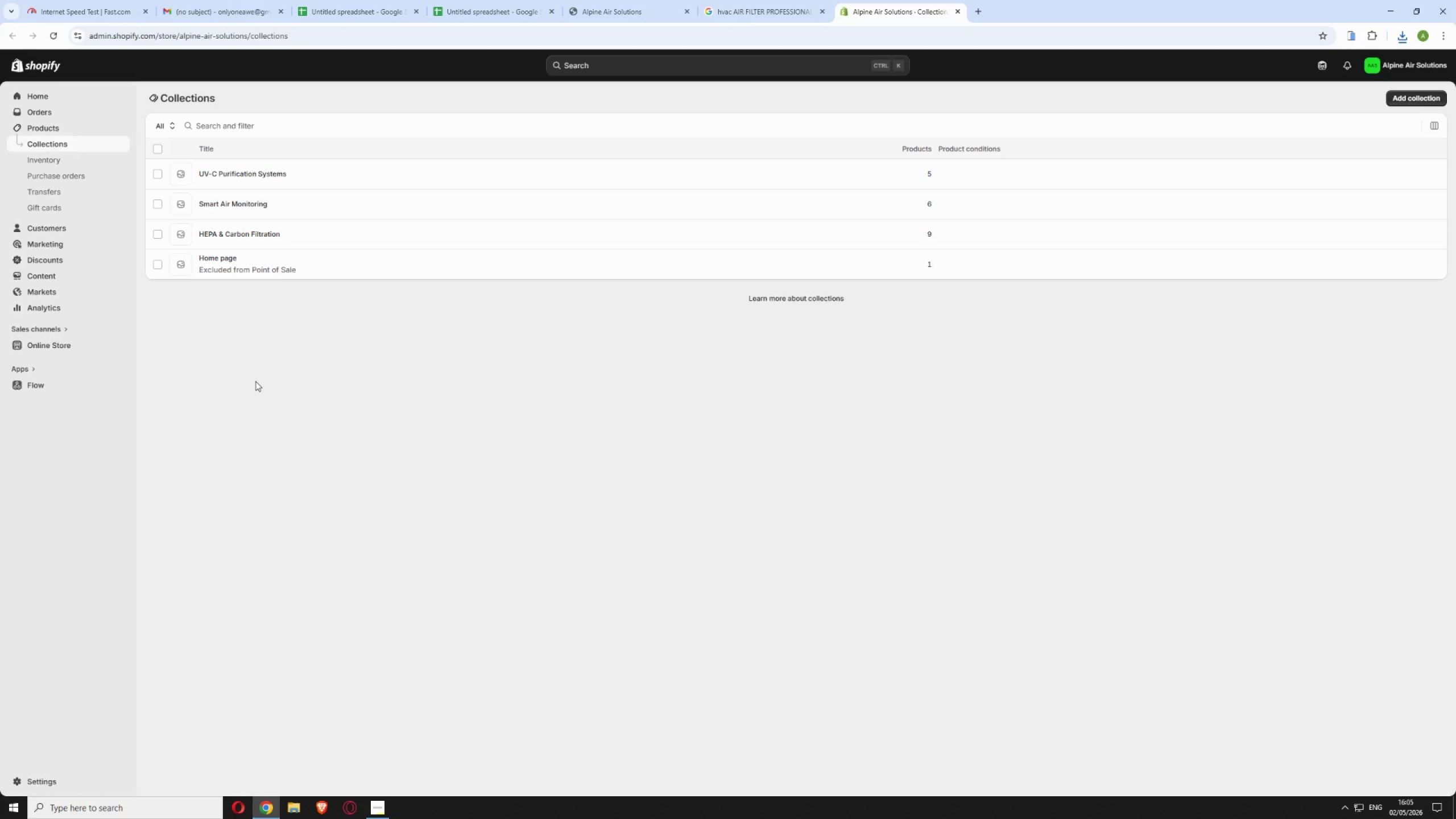 
key(Alt+Control+Shift+R)
 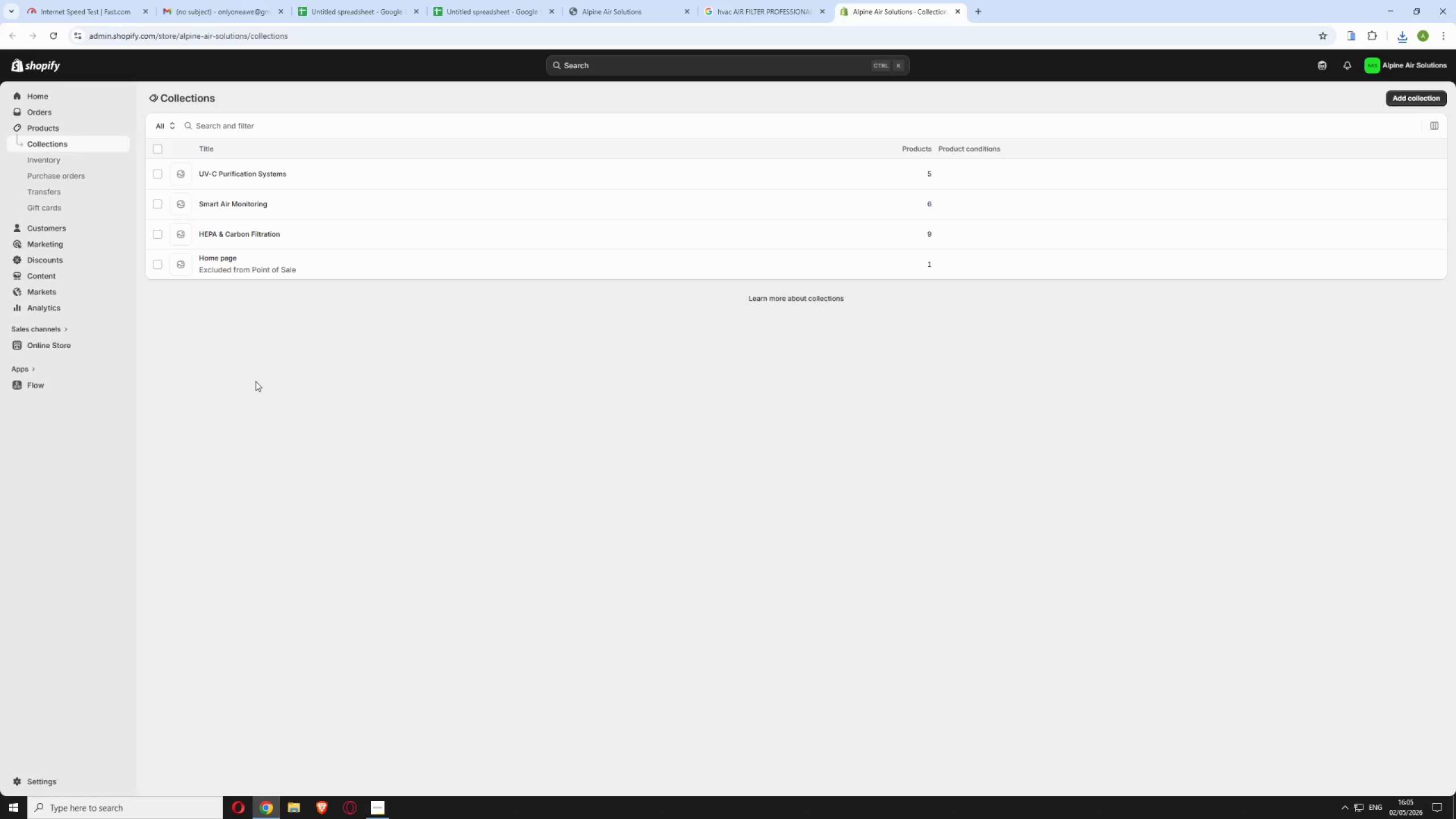 
key(Alt+Control+Shift+R)
 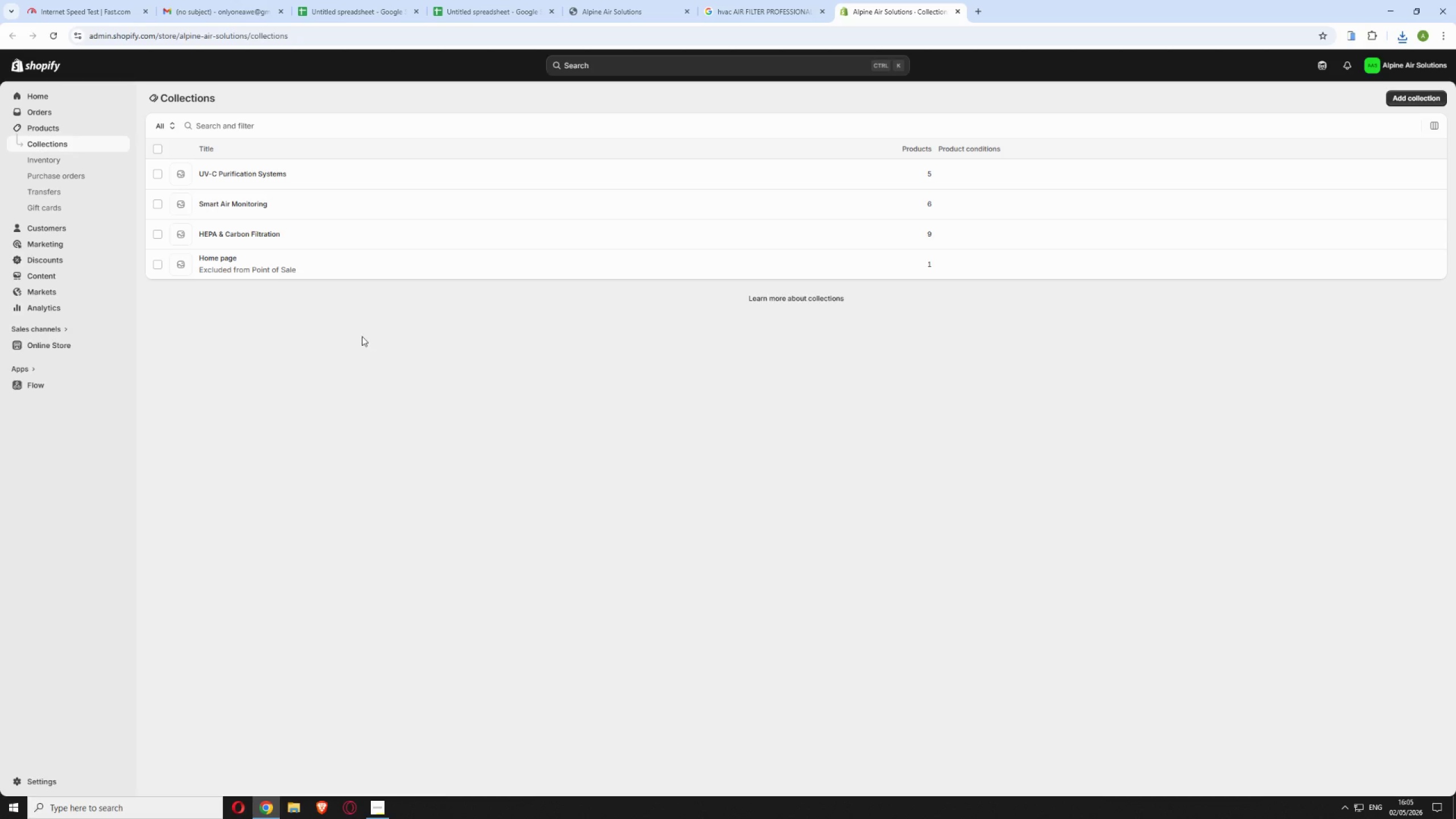 
wait(7.38)
 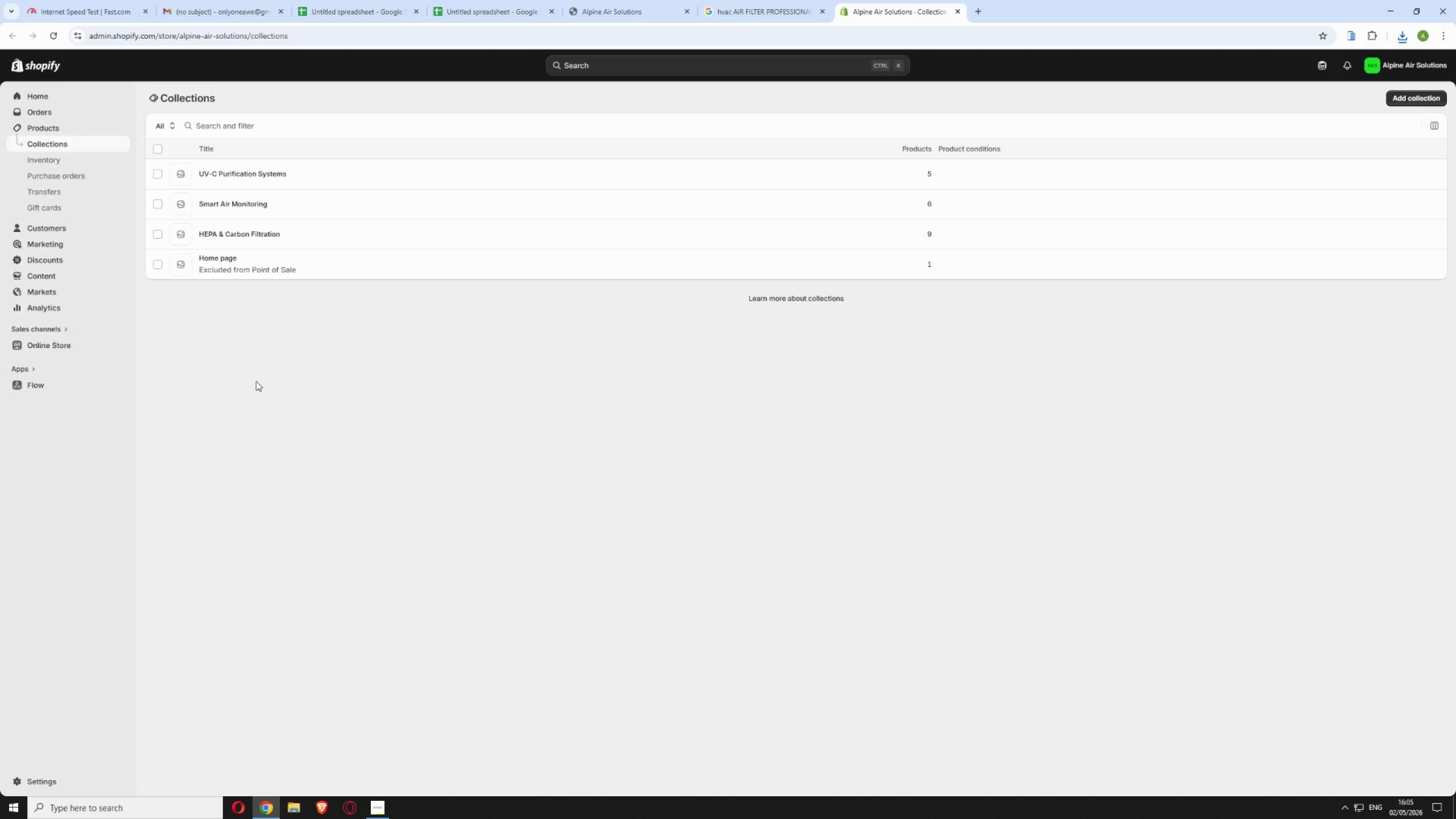 
left_click([328, 32])
 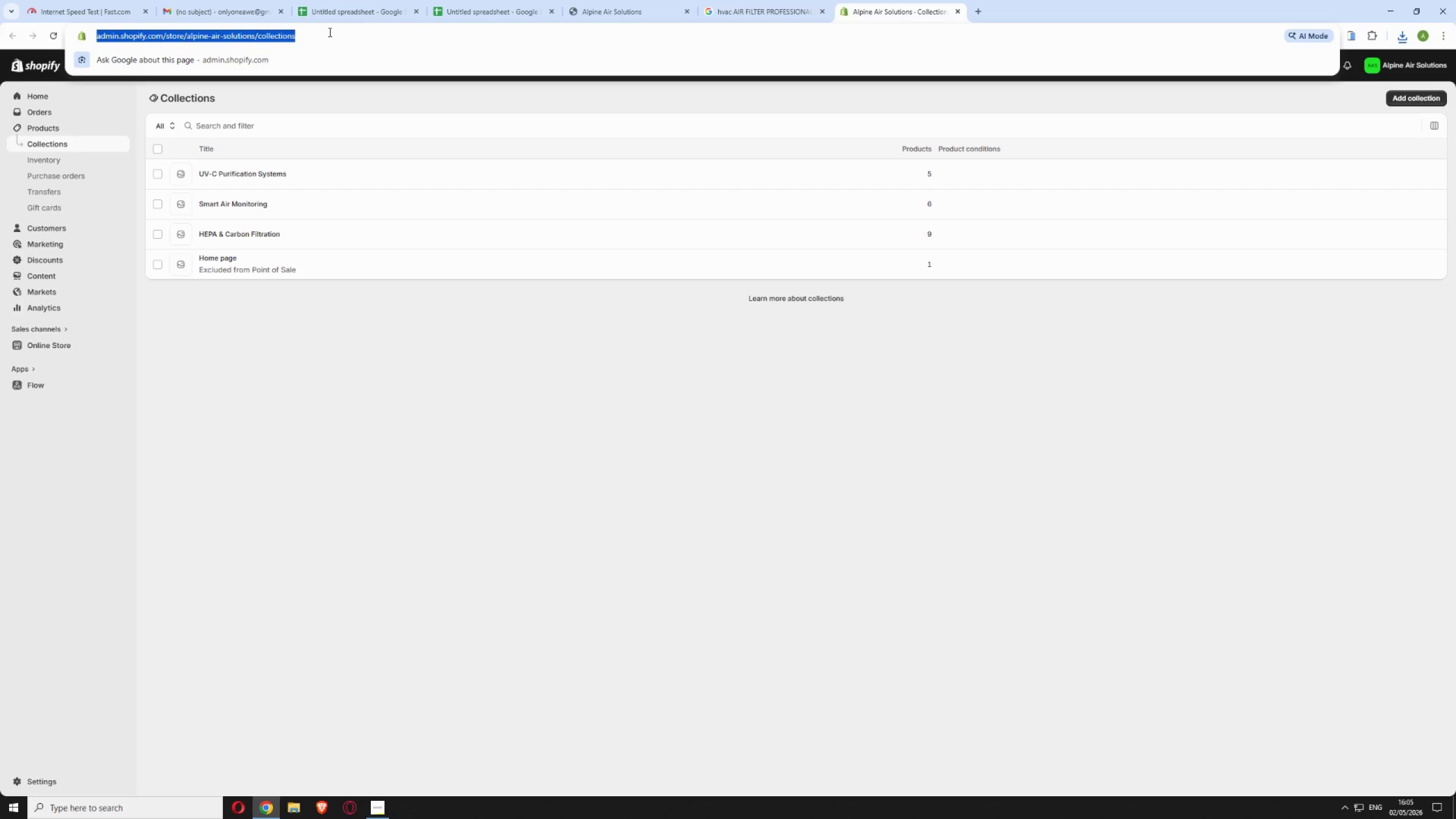 
left_click([305, 35])
 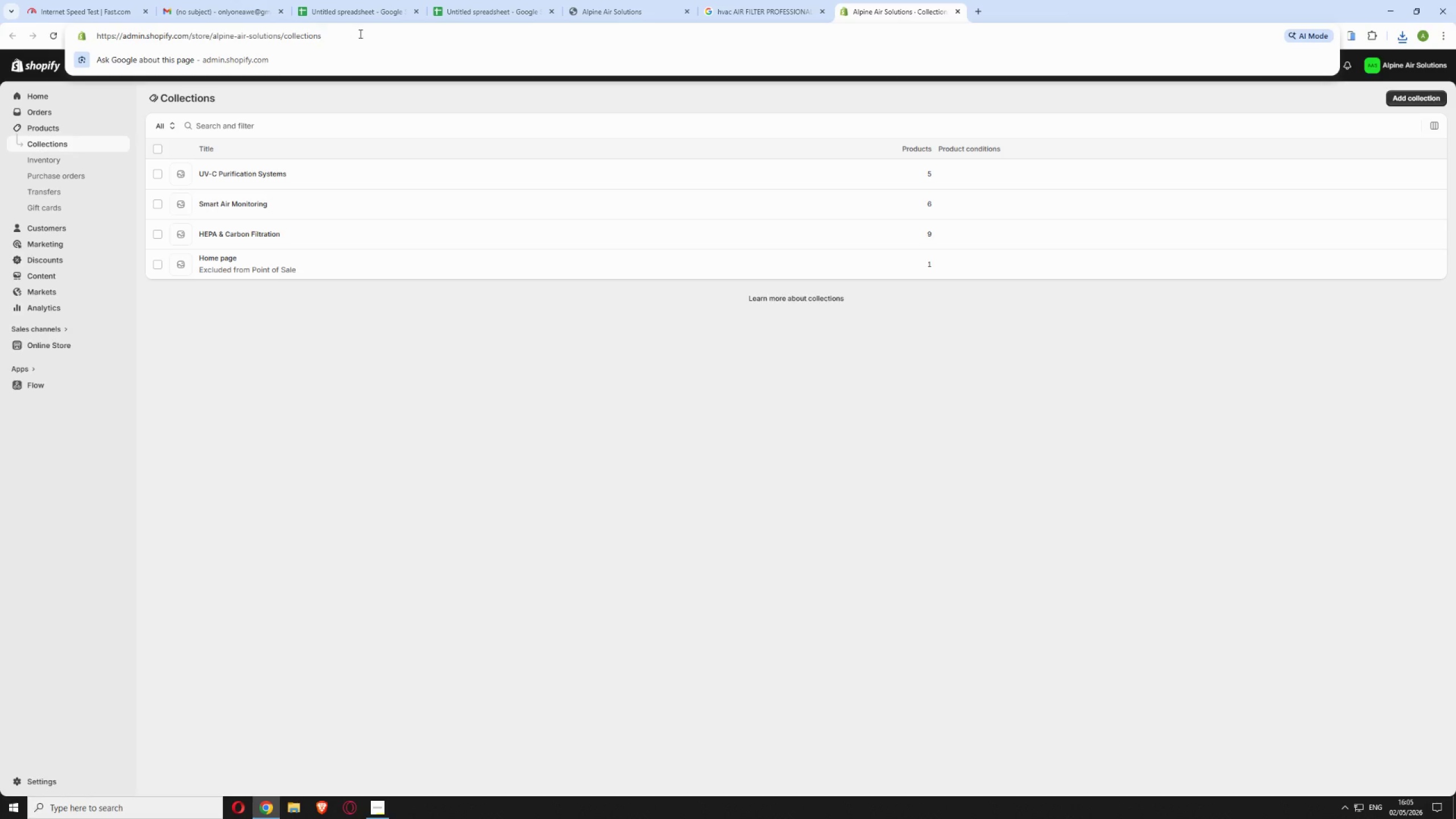 
left_click_drag(start_coordinate=[353, 35], to_coordinate=[286, 44])
 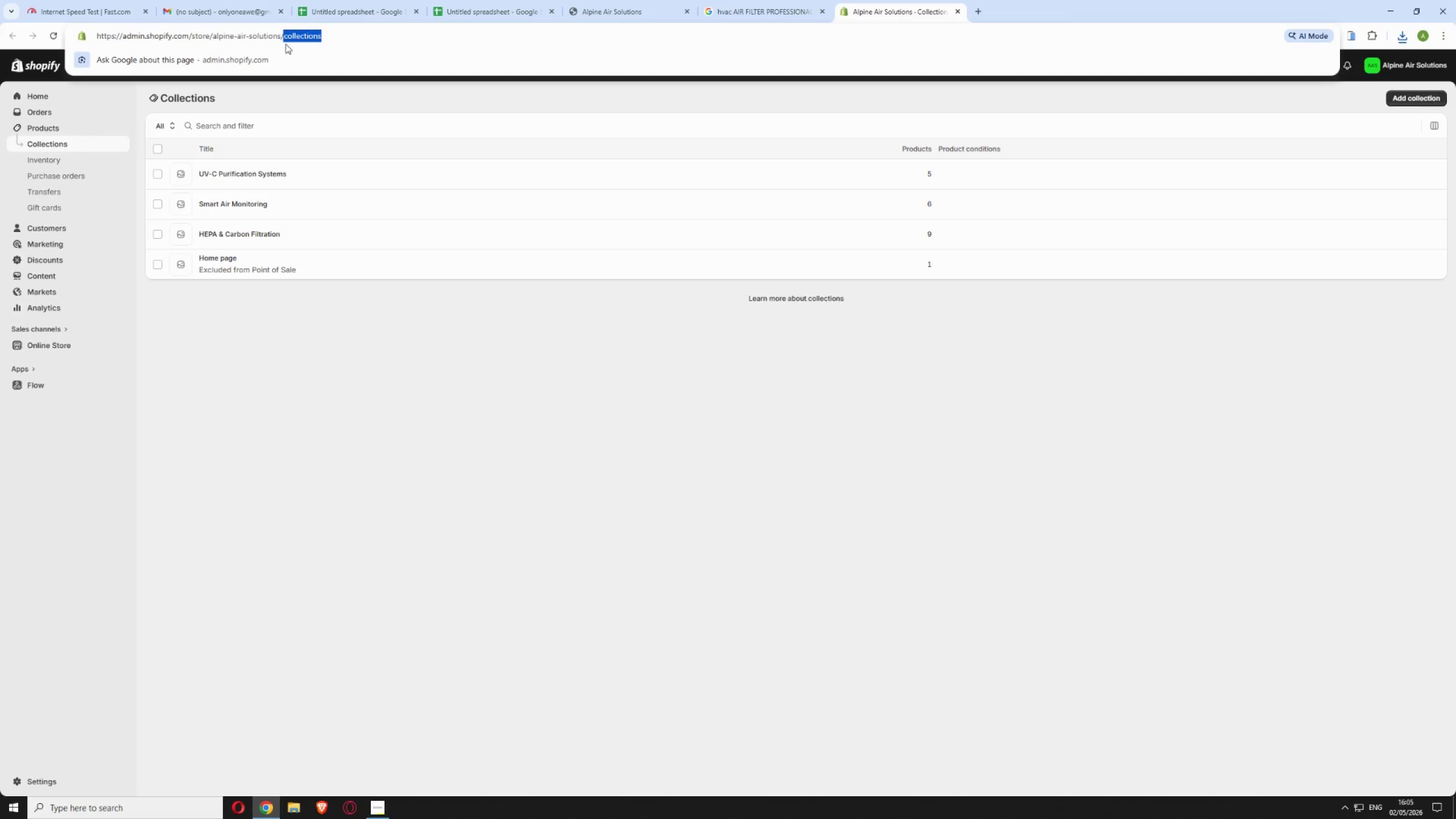 
key(Alt+Backspace)
 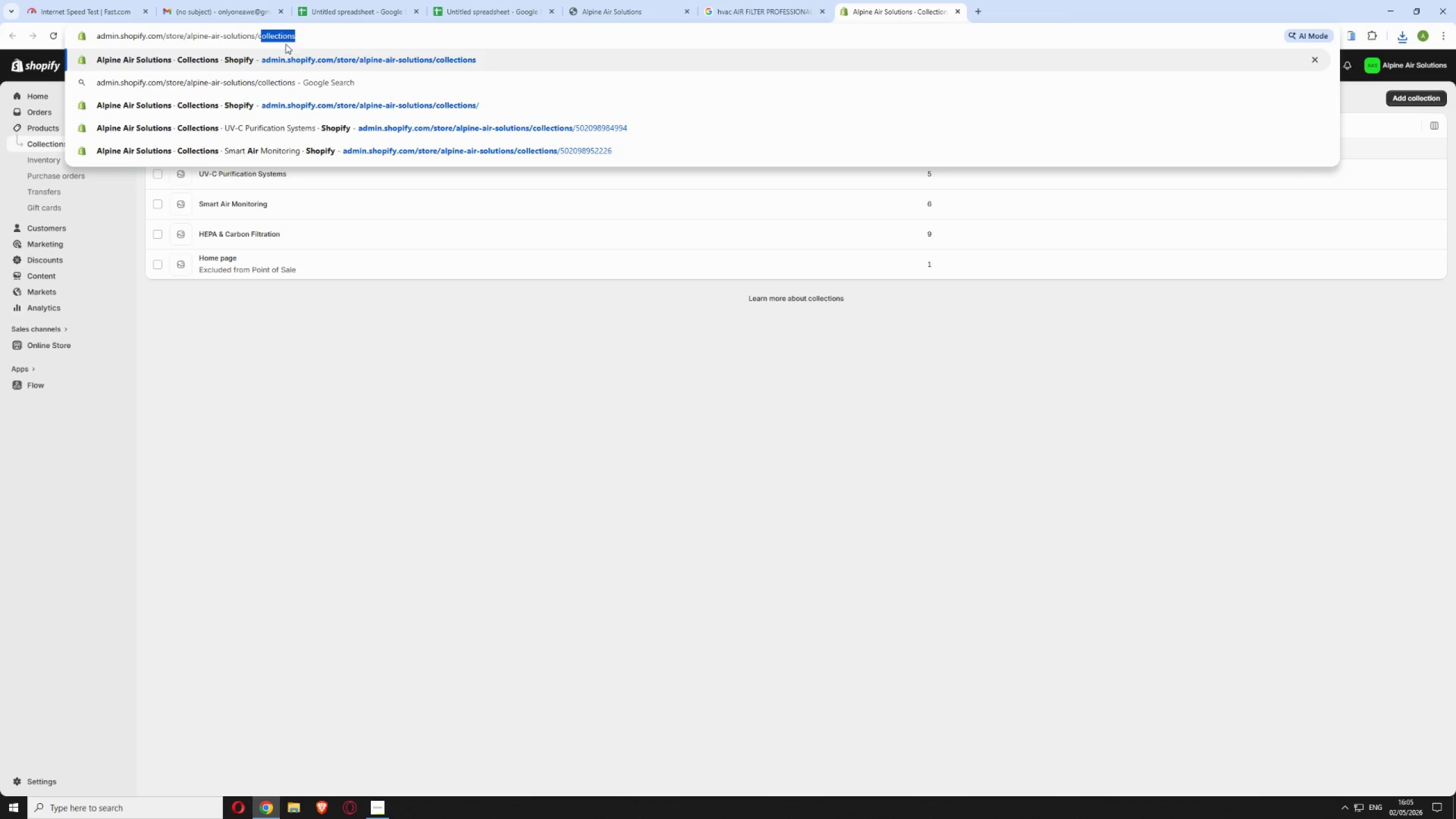 
key(Alt+Backspace)
 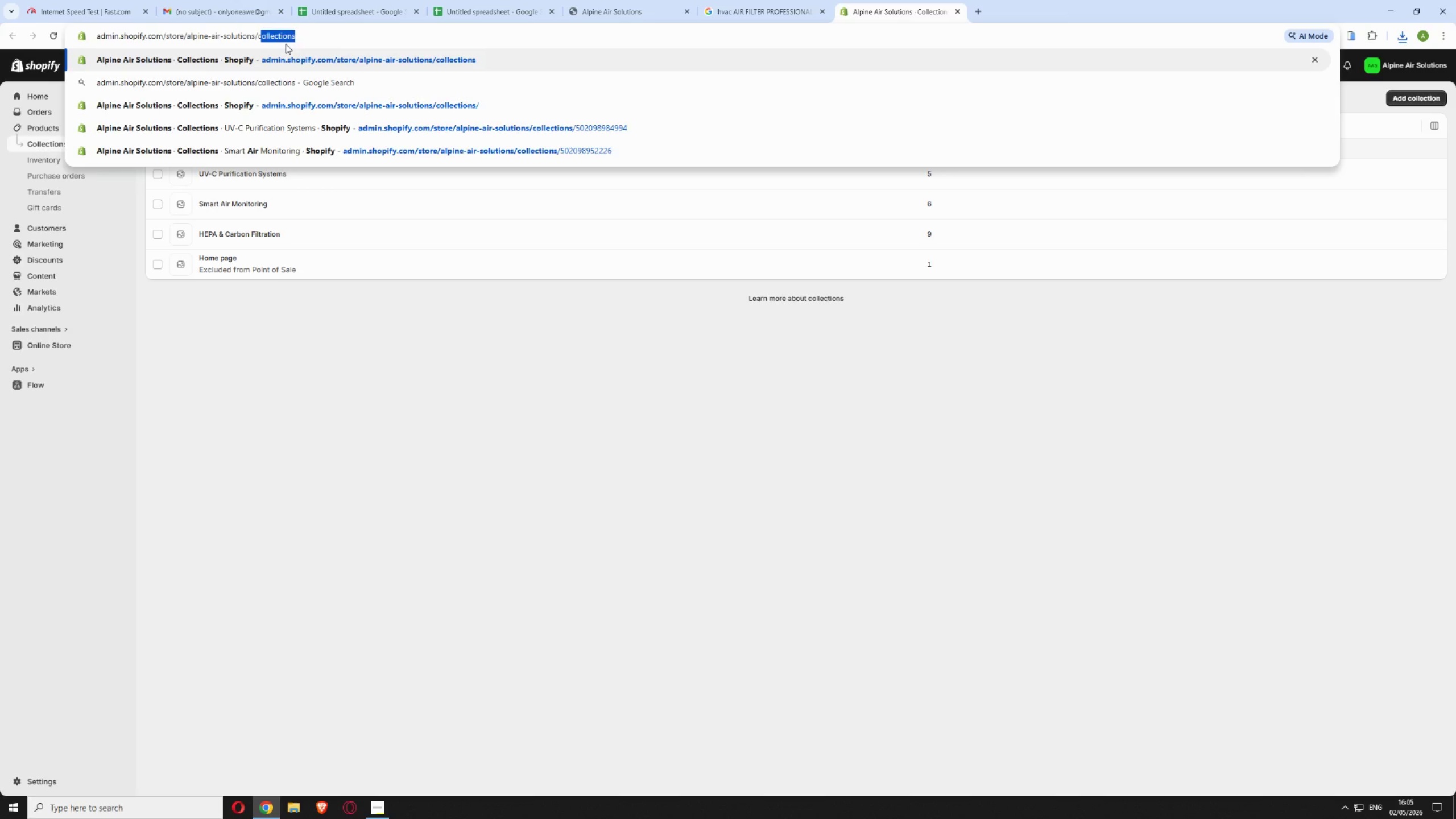 
key(Alt+Backspace)
 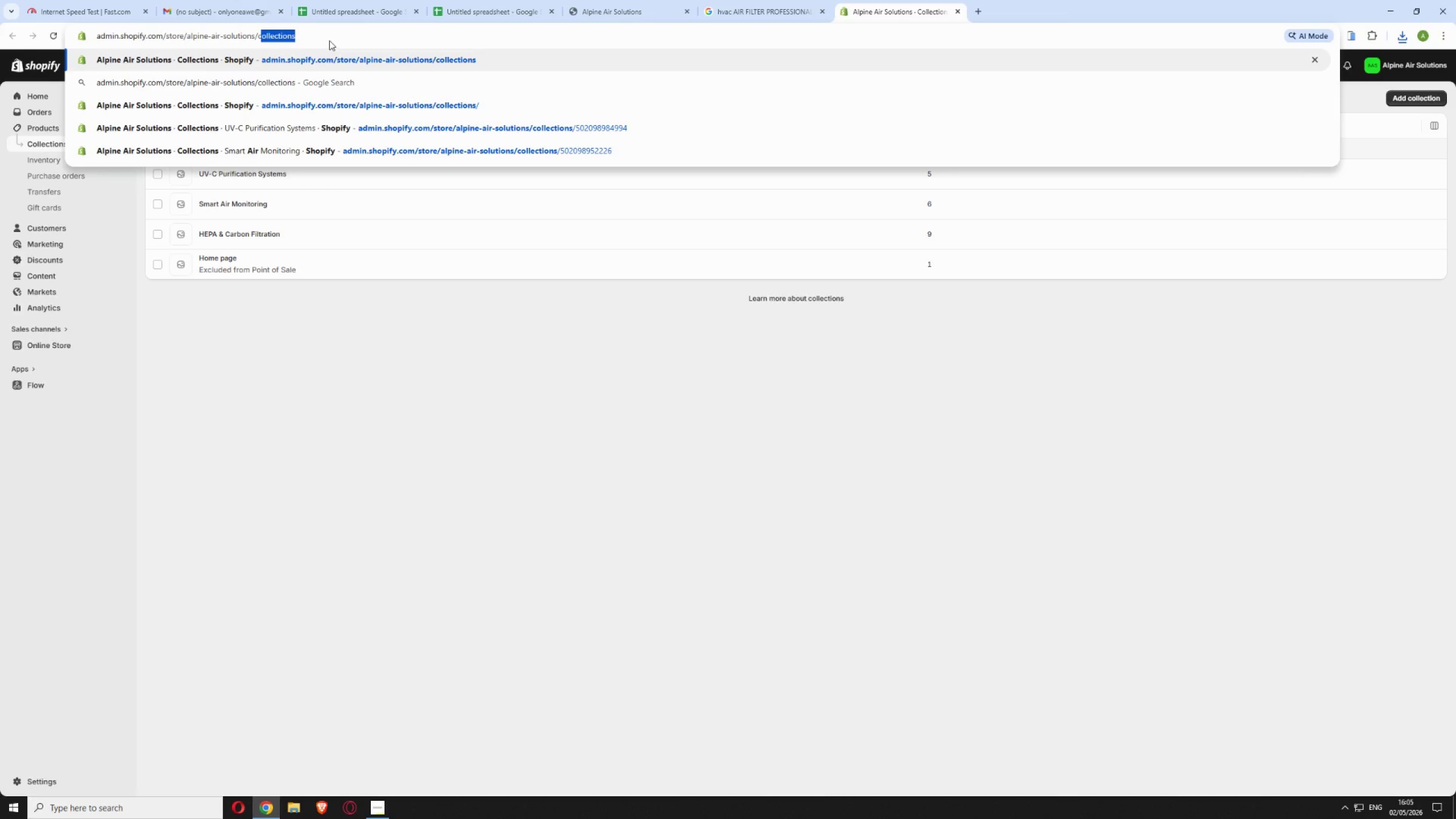 
double_click([329, 35])
 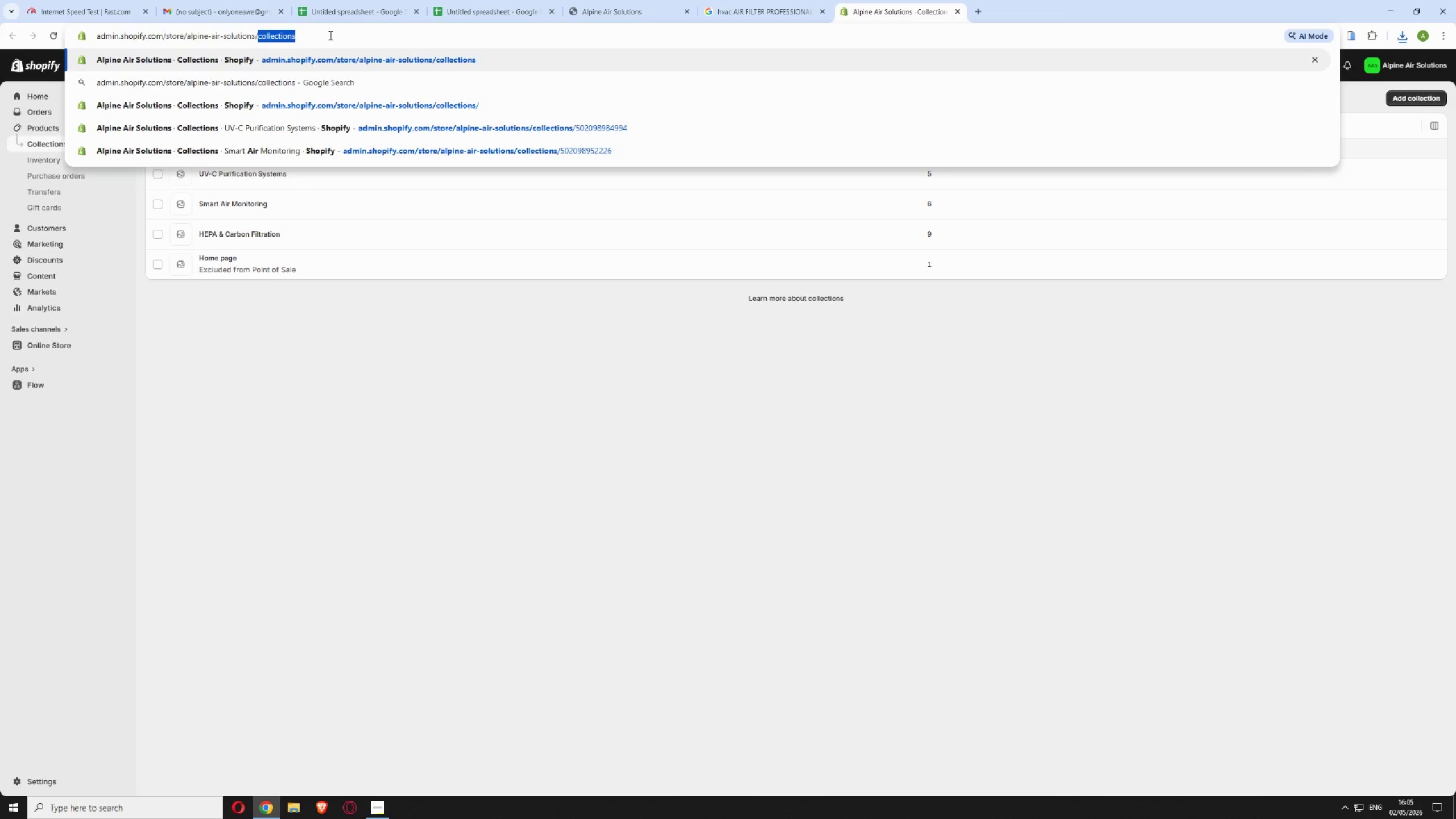 
triple_click([329, 35])
 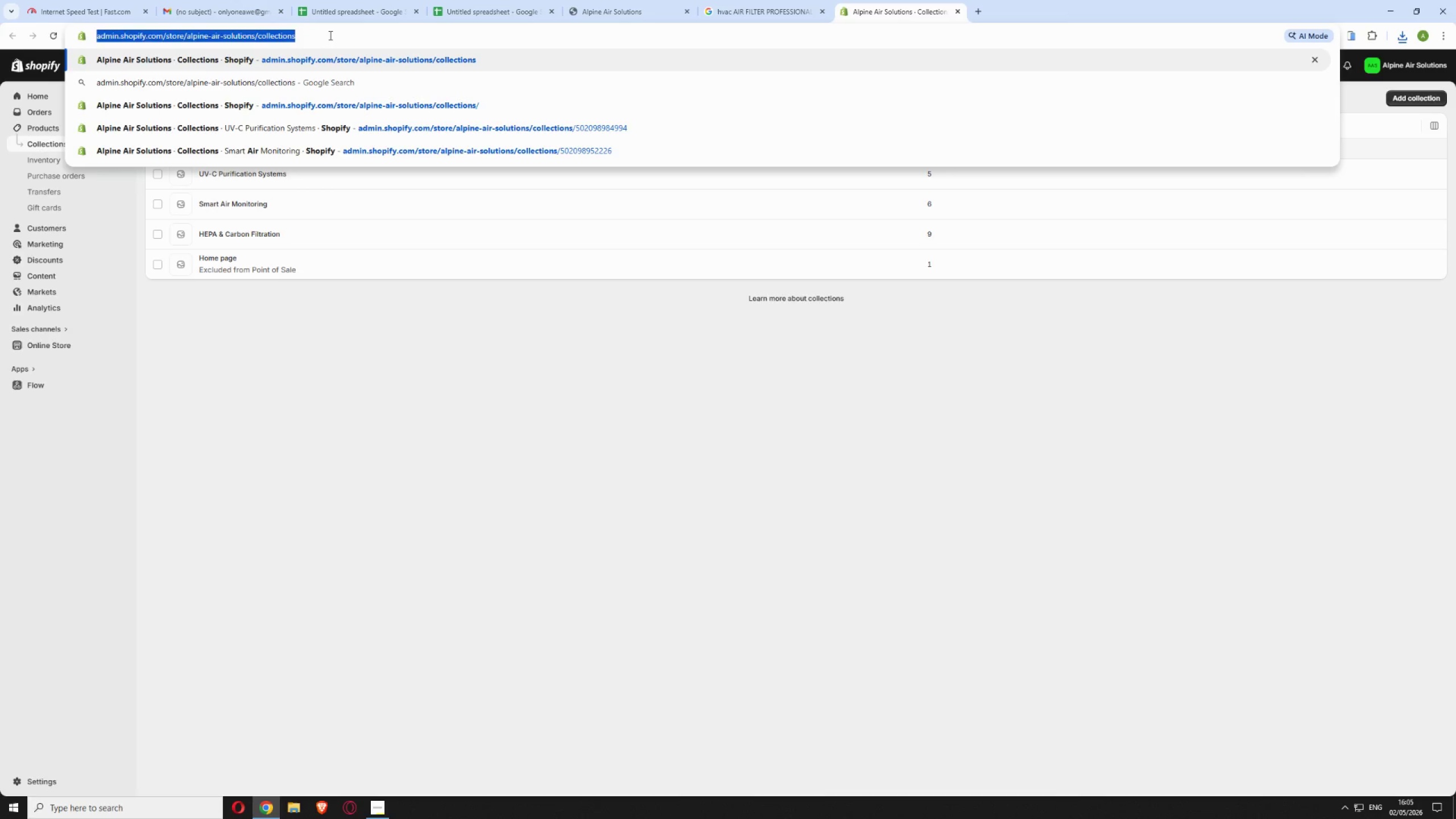 
triple_click([329, 35])
 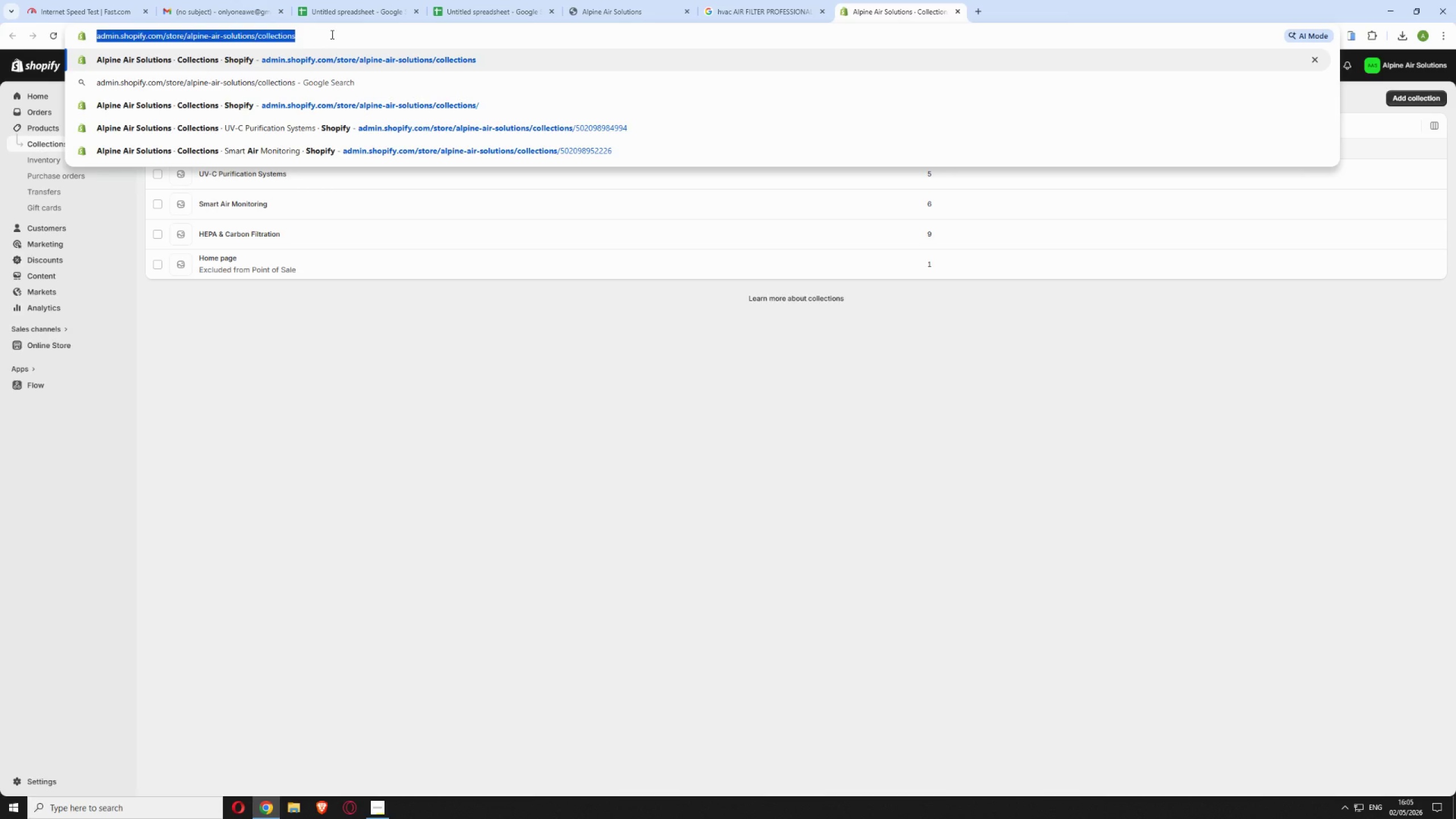 
key(Alt+Control+C)
 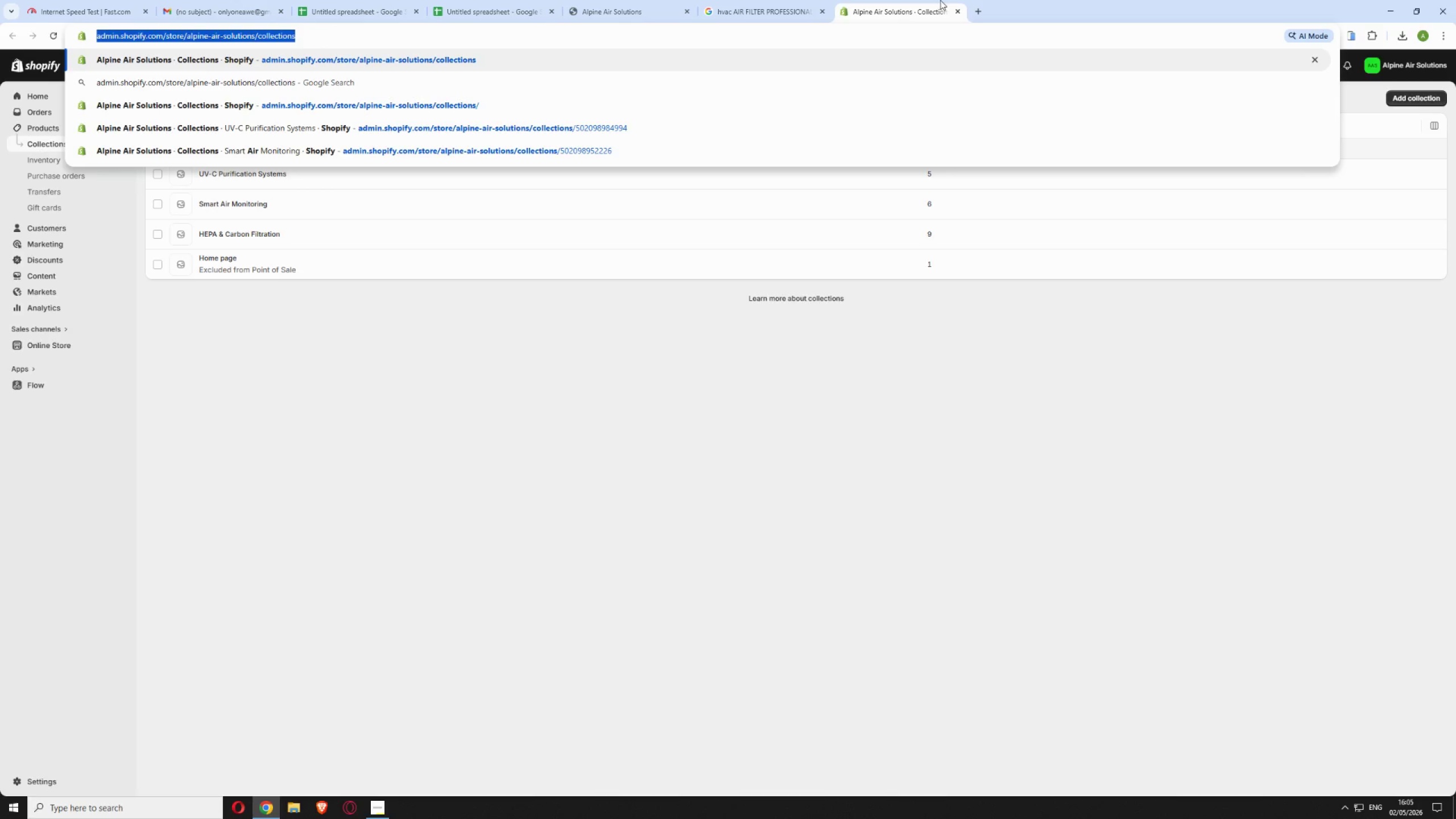 
left_click([956, 11])
 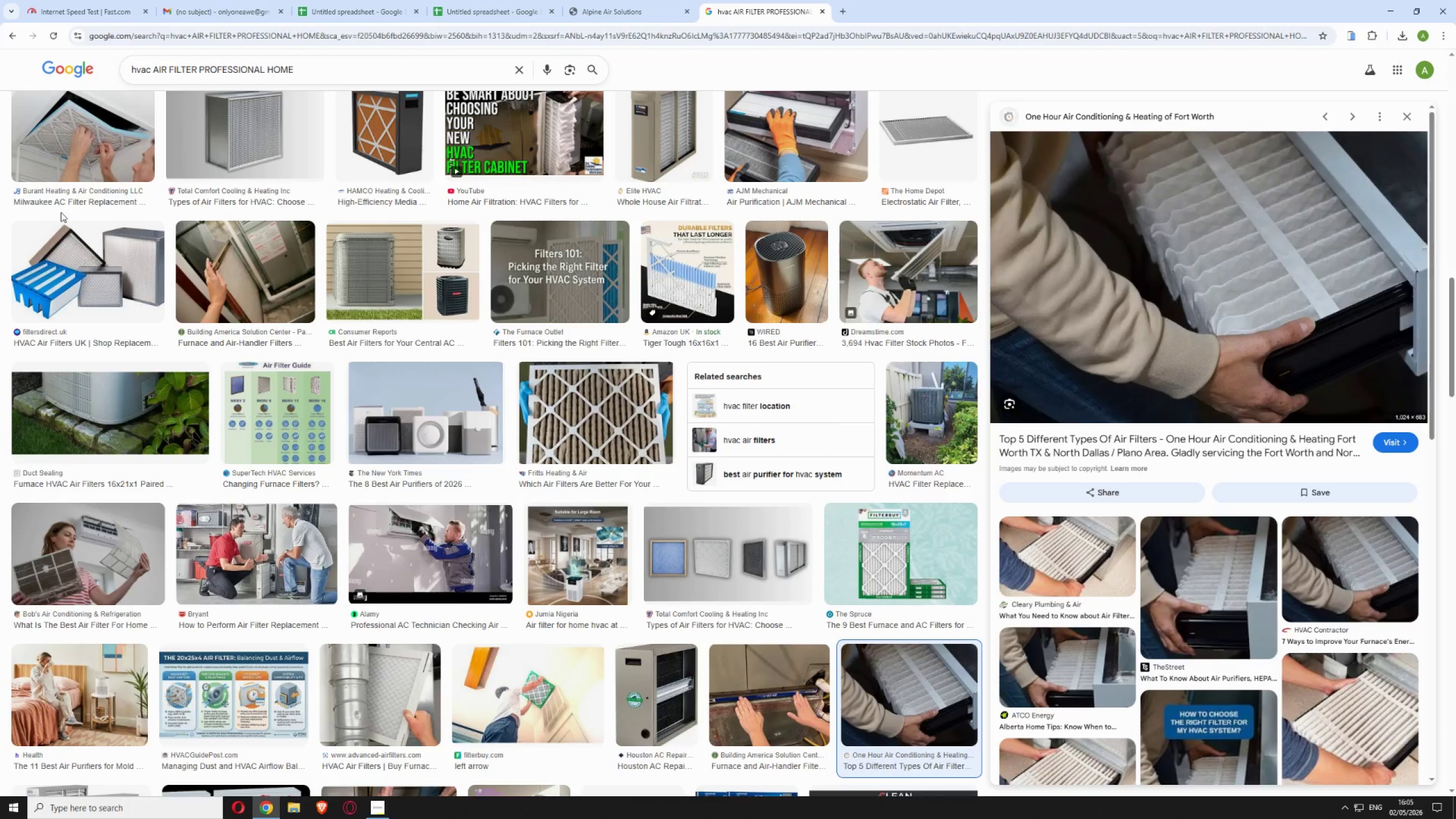 
left_click([54, 34])
 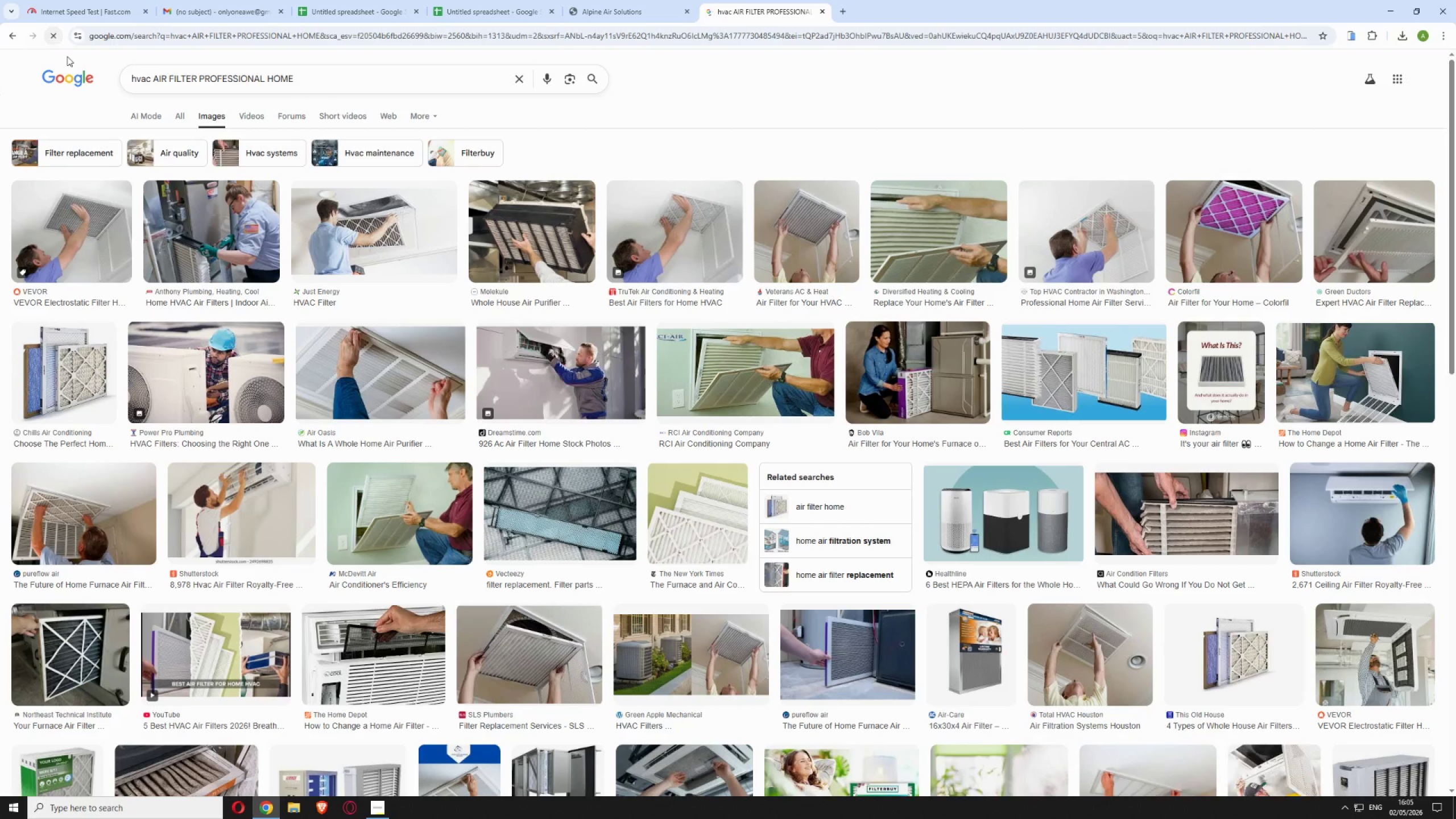 
left_click([198, 237])
 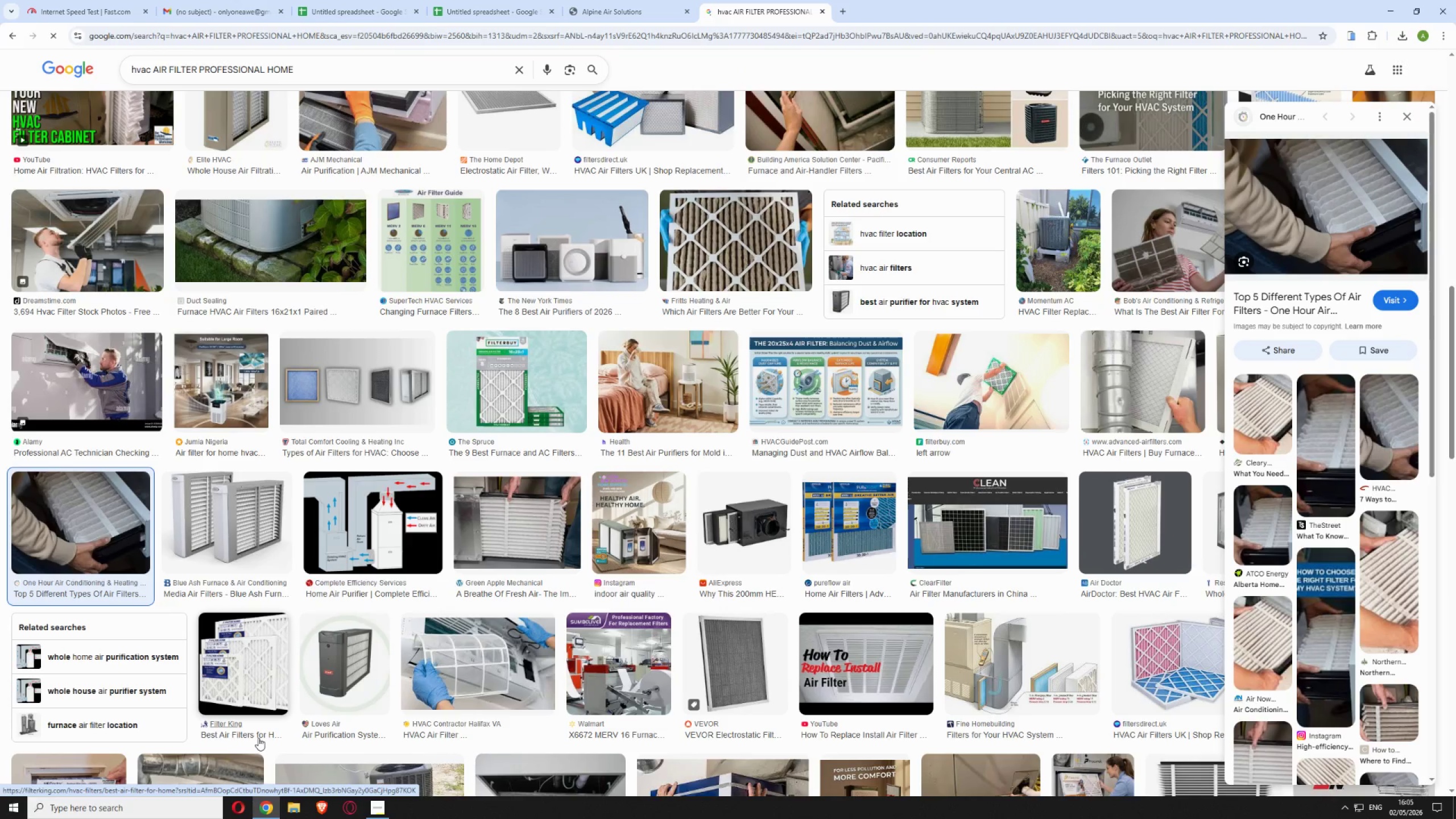 
wait(5.08)
 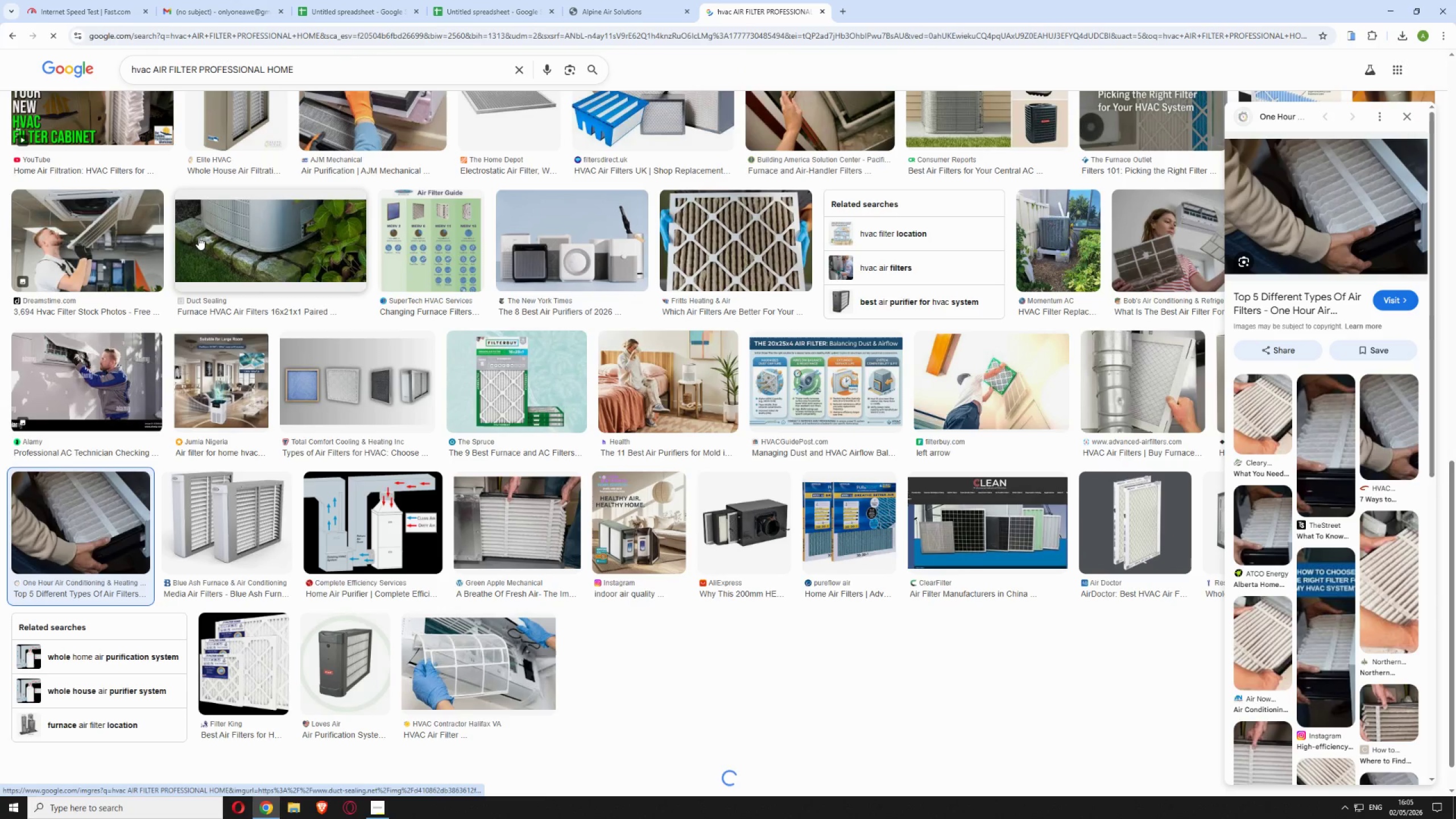 
right_click([271, 804])
 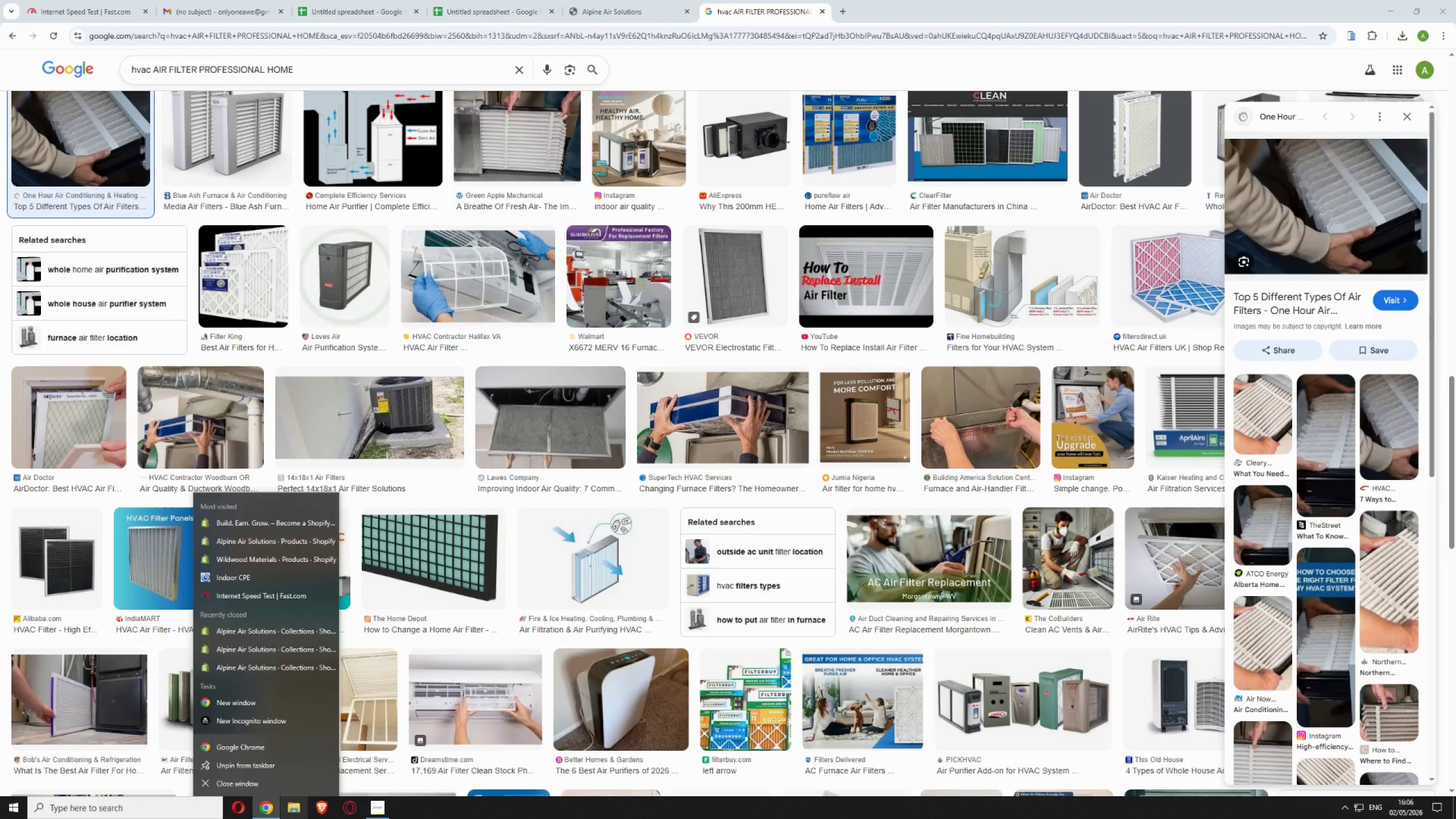 
left_click([839, 12])
 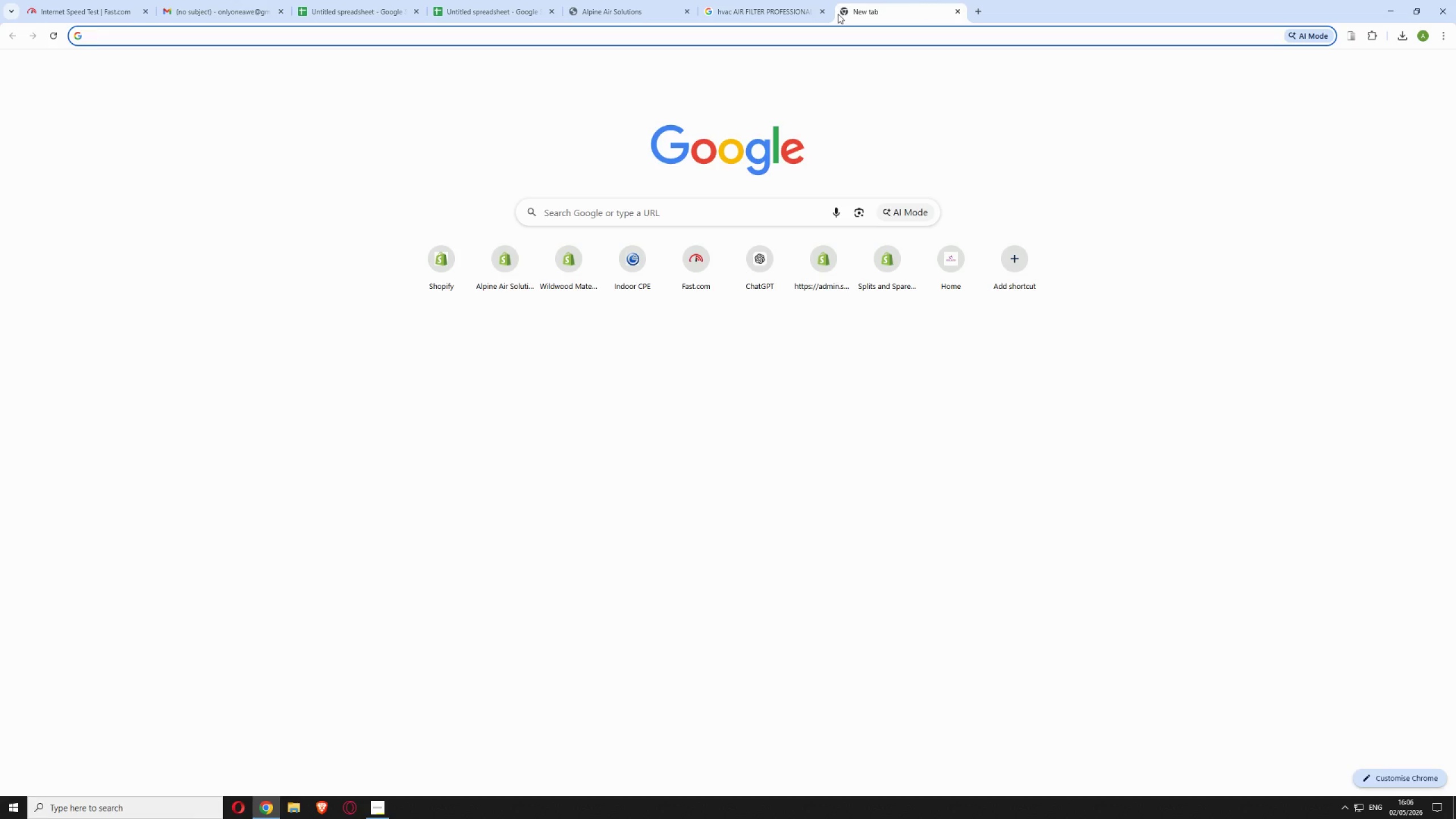 
key(Alt+Control+V)
 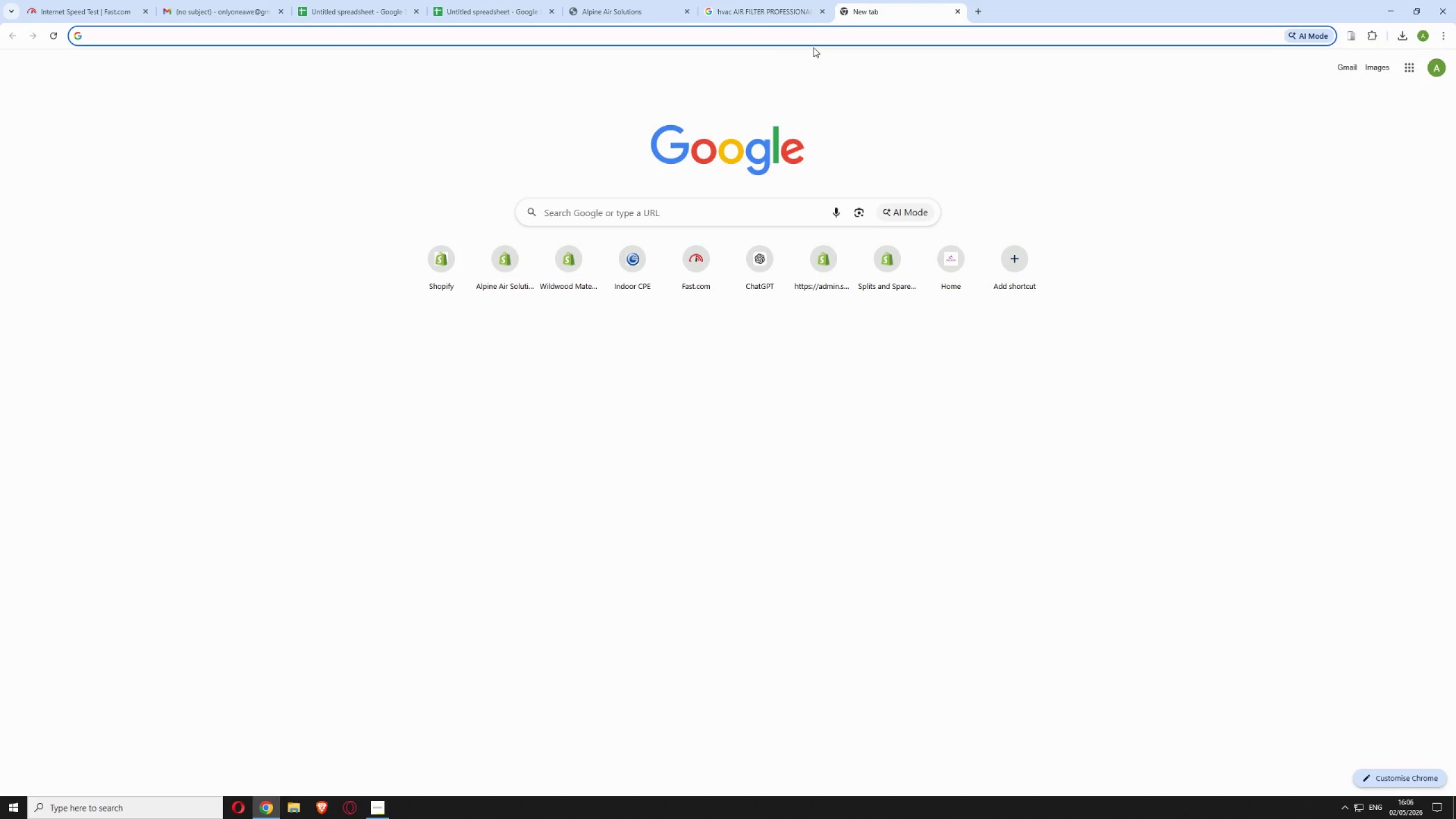 
right_click([814, 33])
 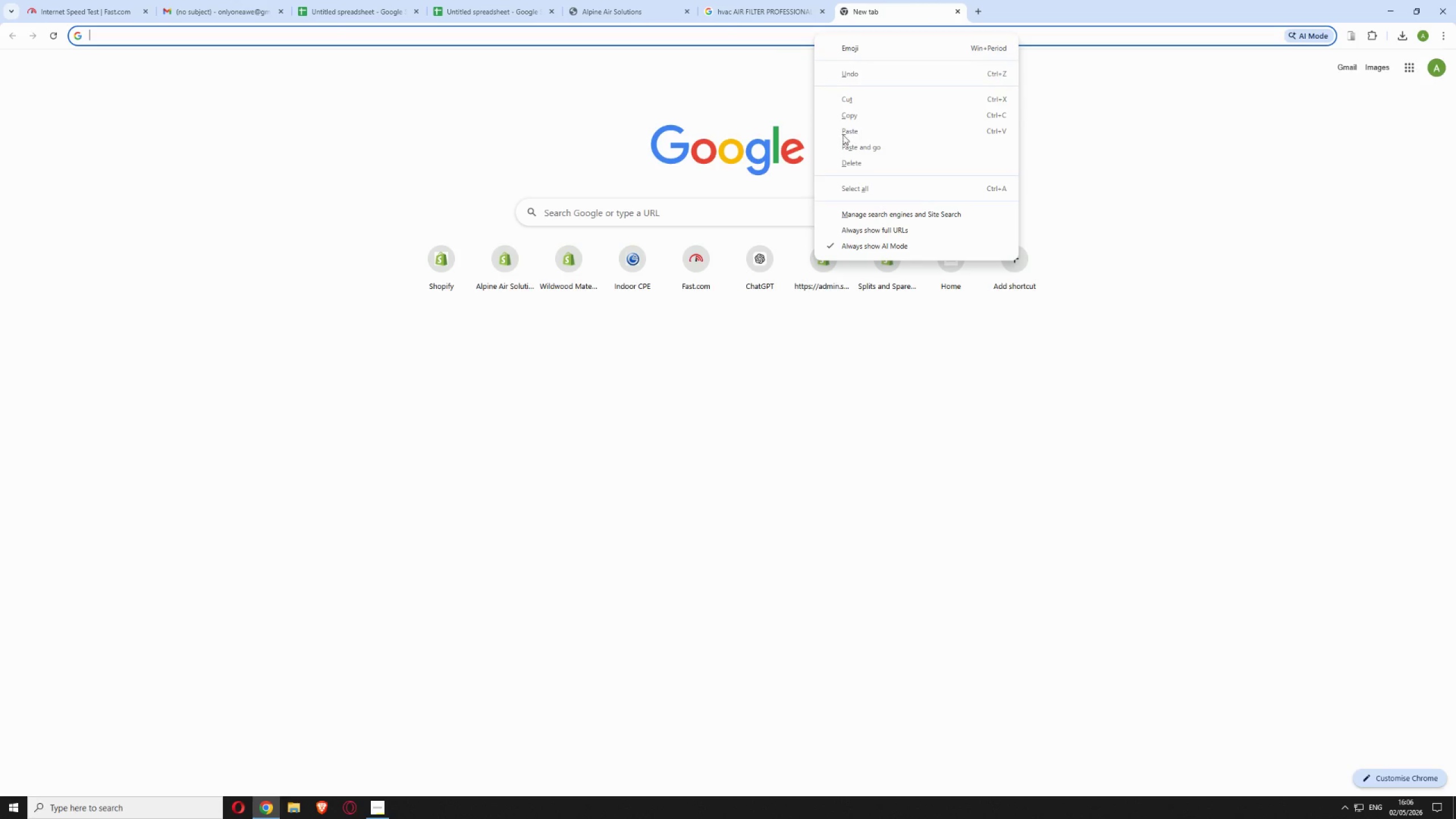 
left_click([725, 69])
 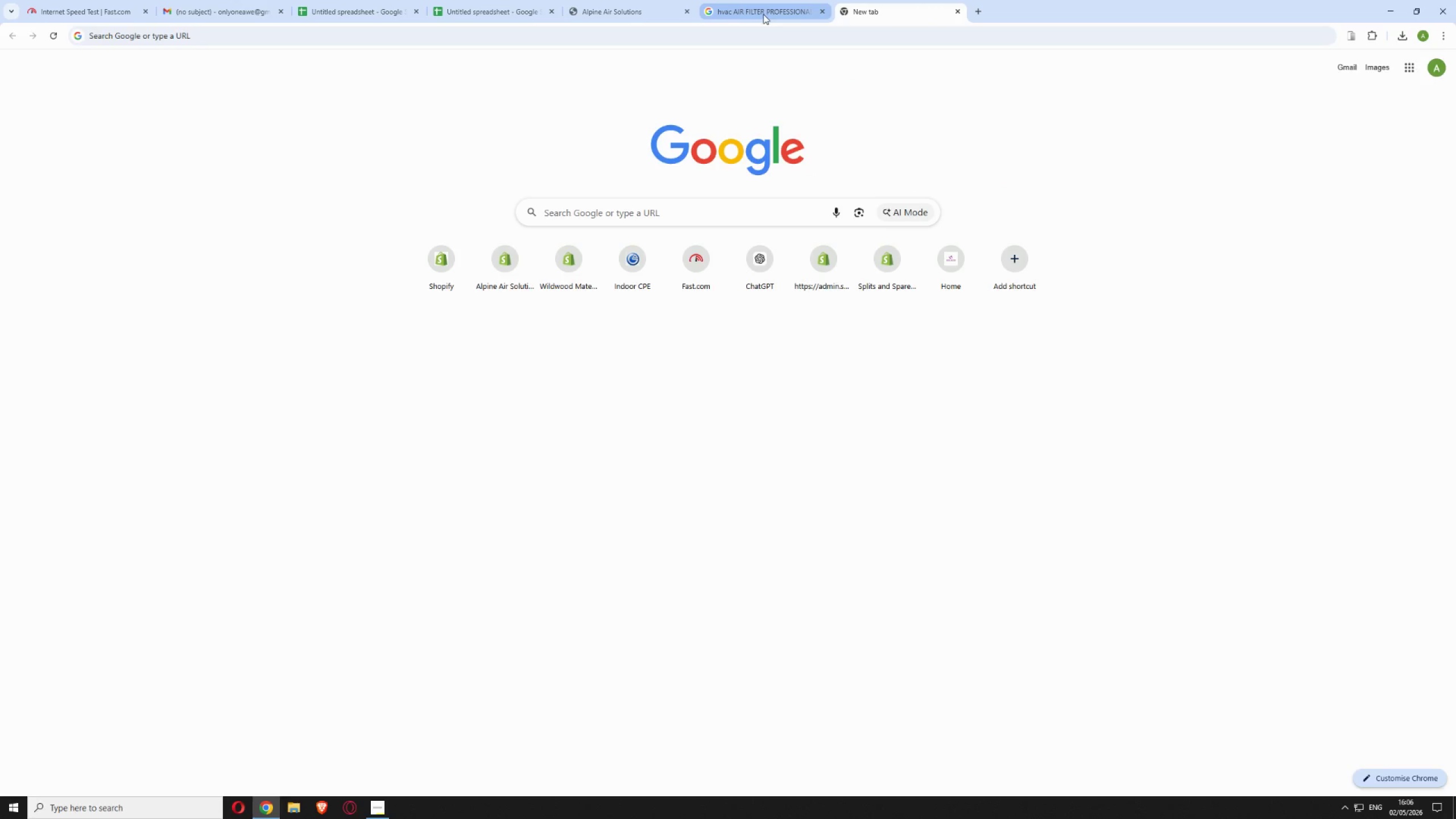 
left_click([741, 32])
 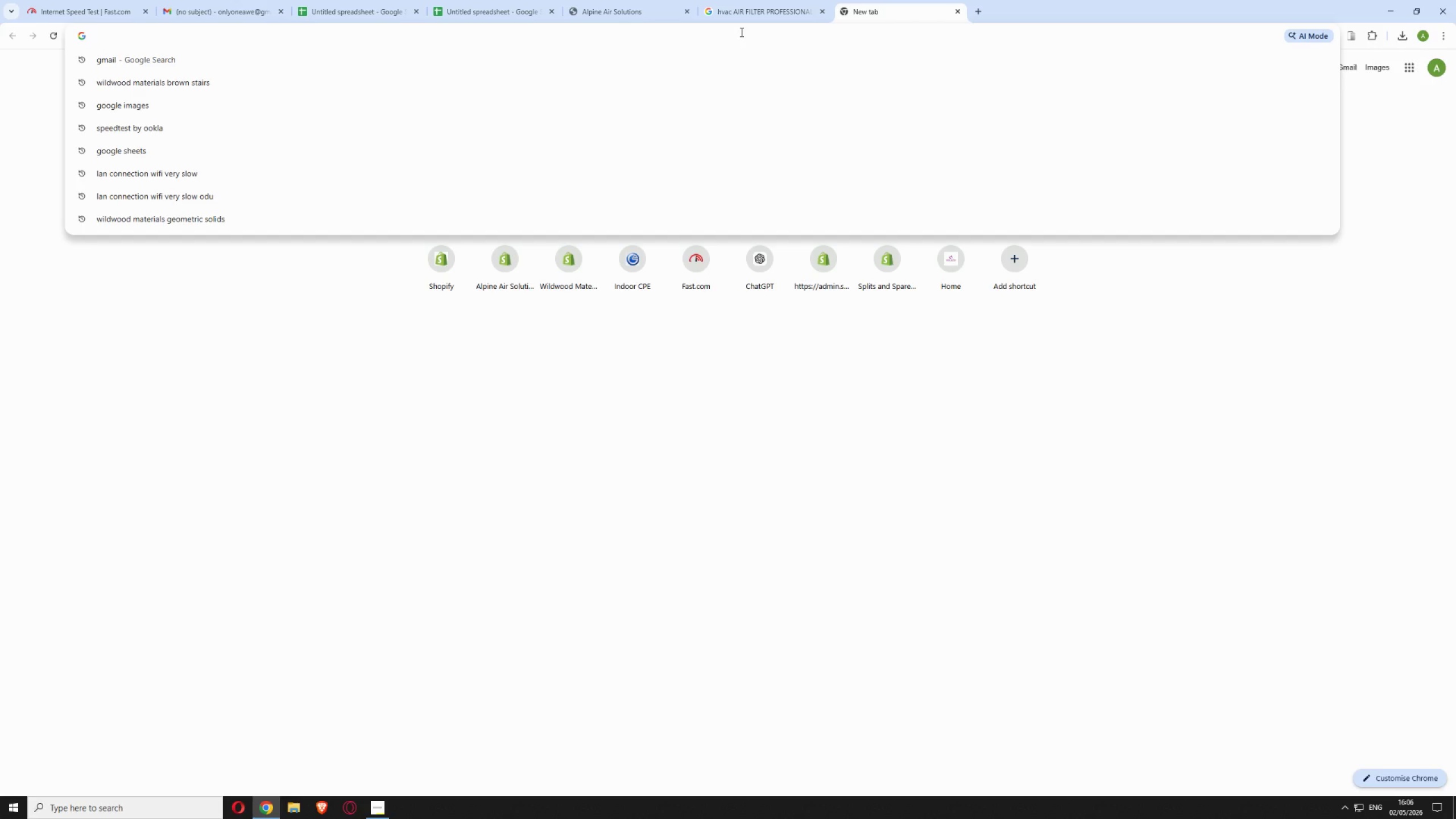 
key(Alt+A)
 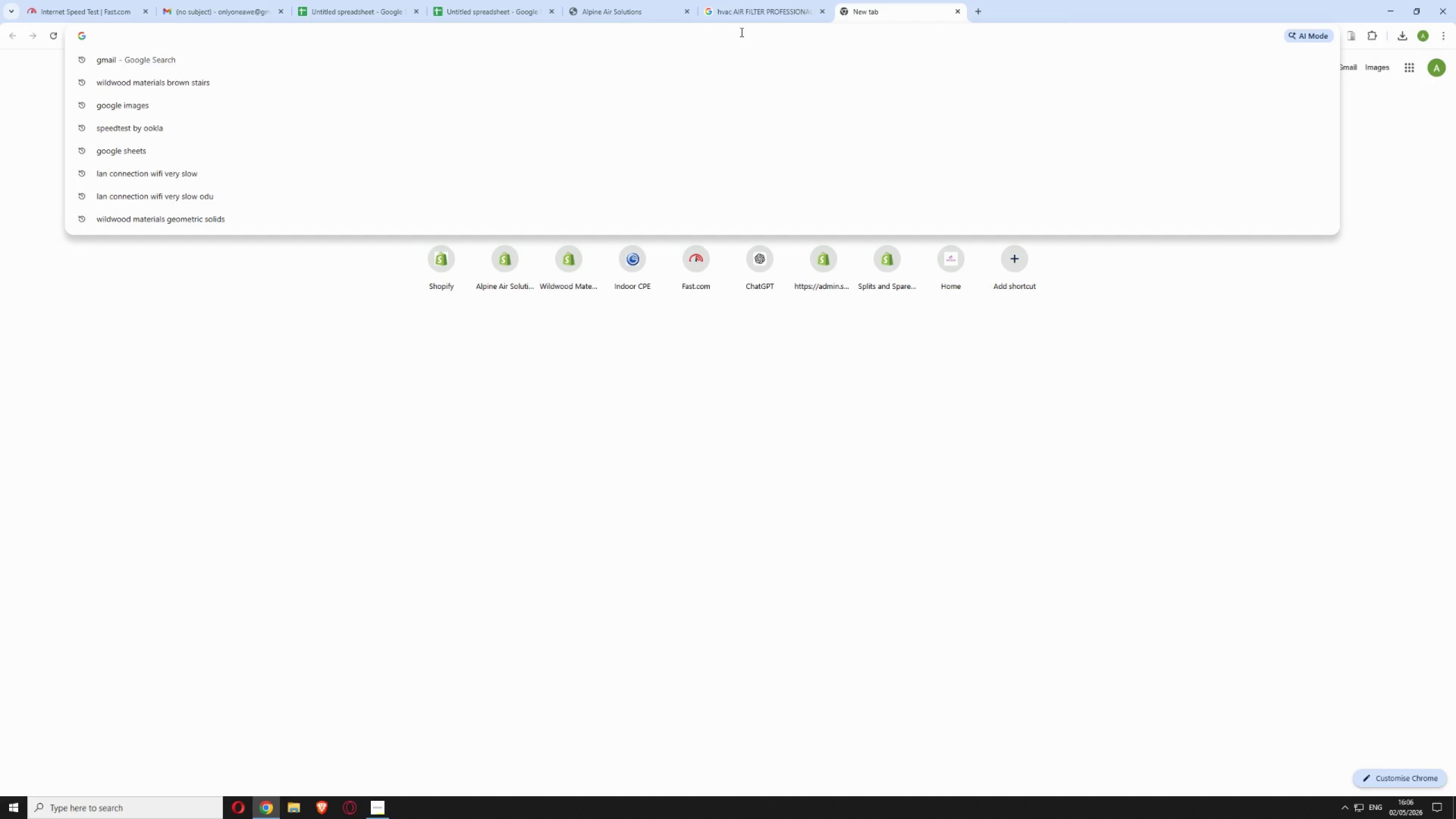 
key(Alt+D)
 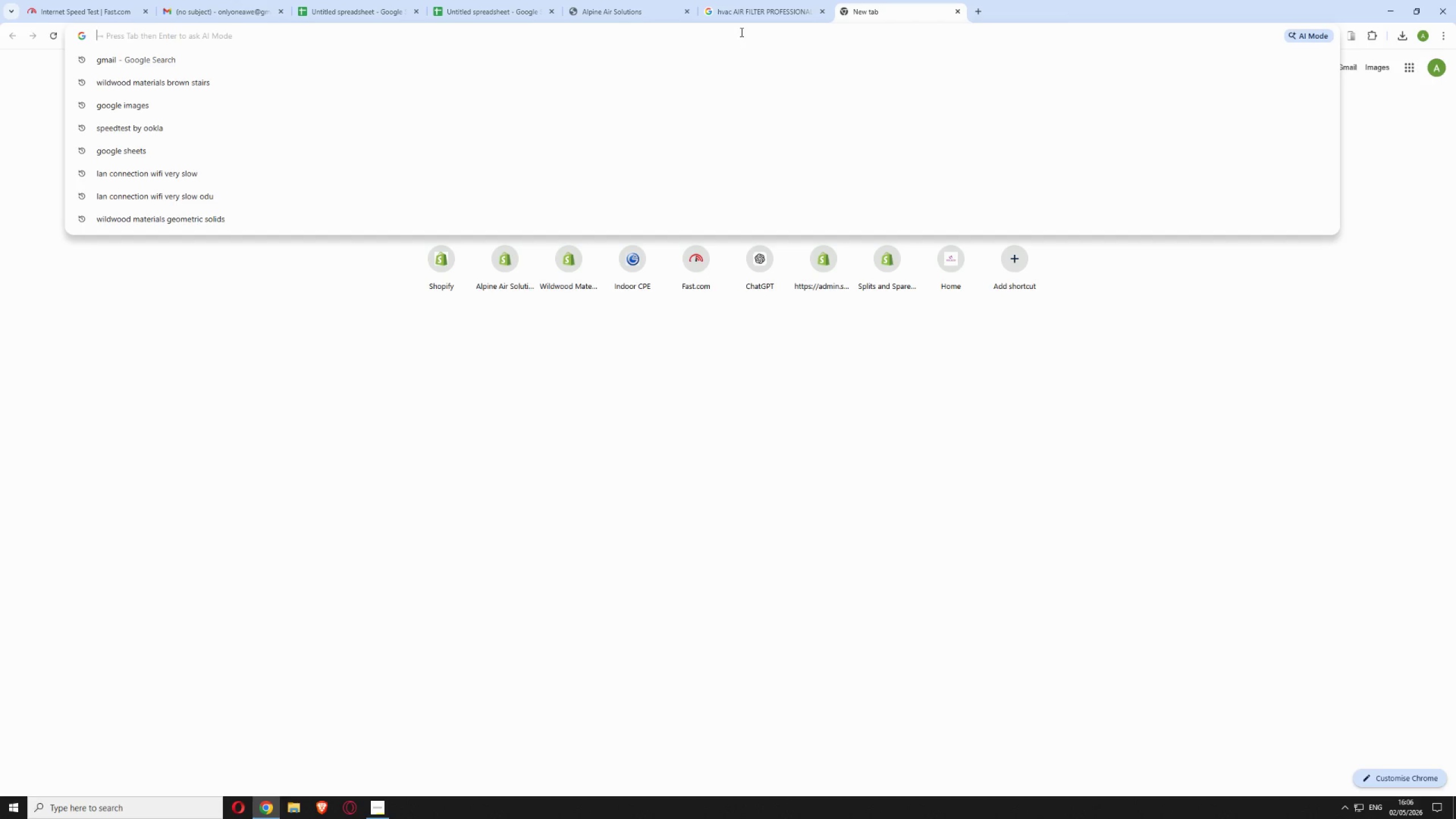 
key(Alt+A)
 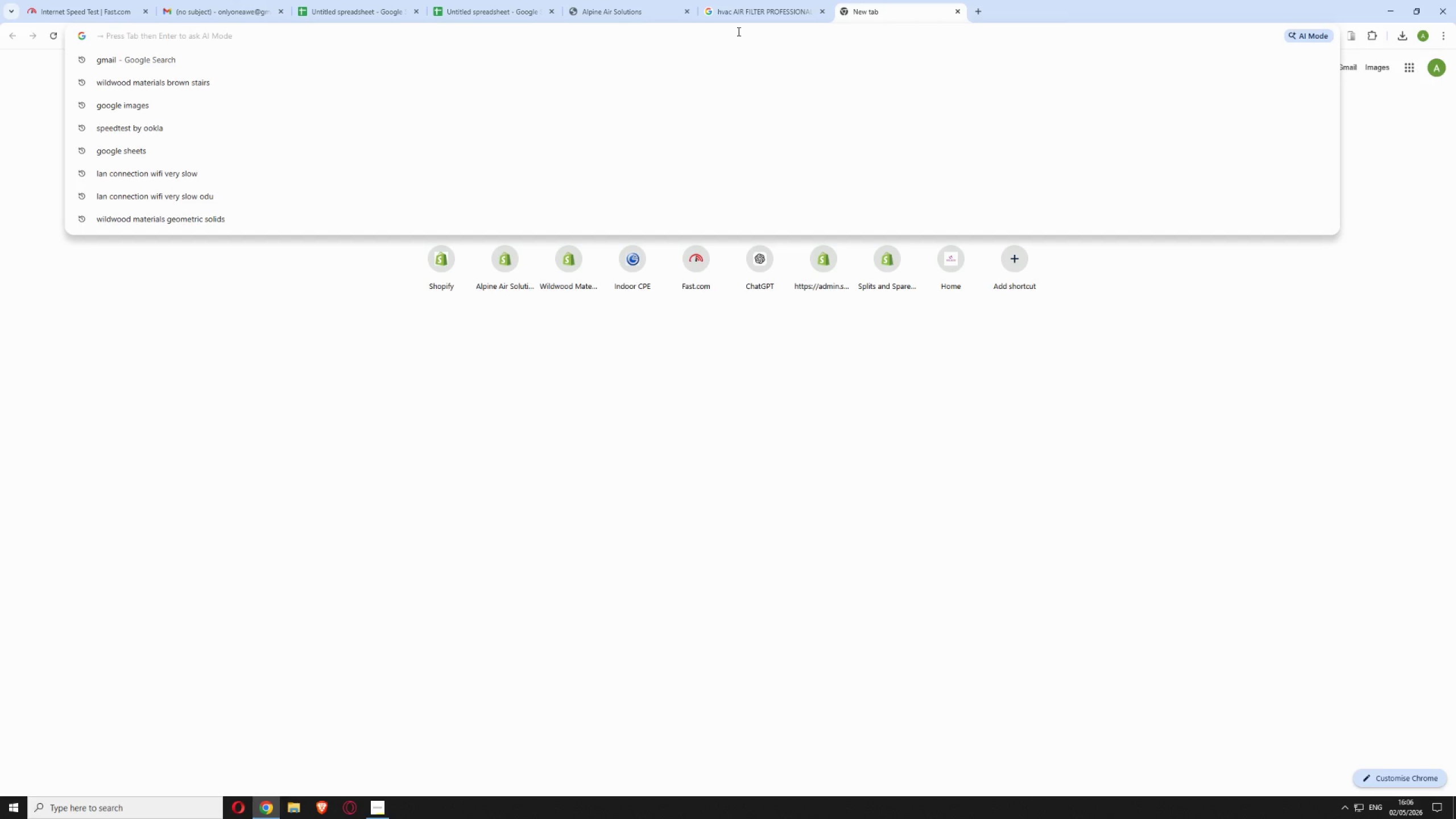 
key(Alt+A)
 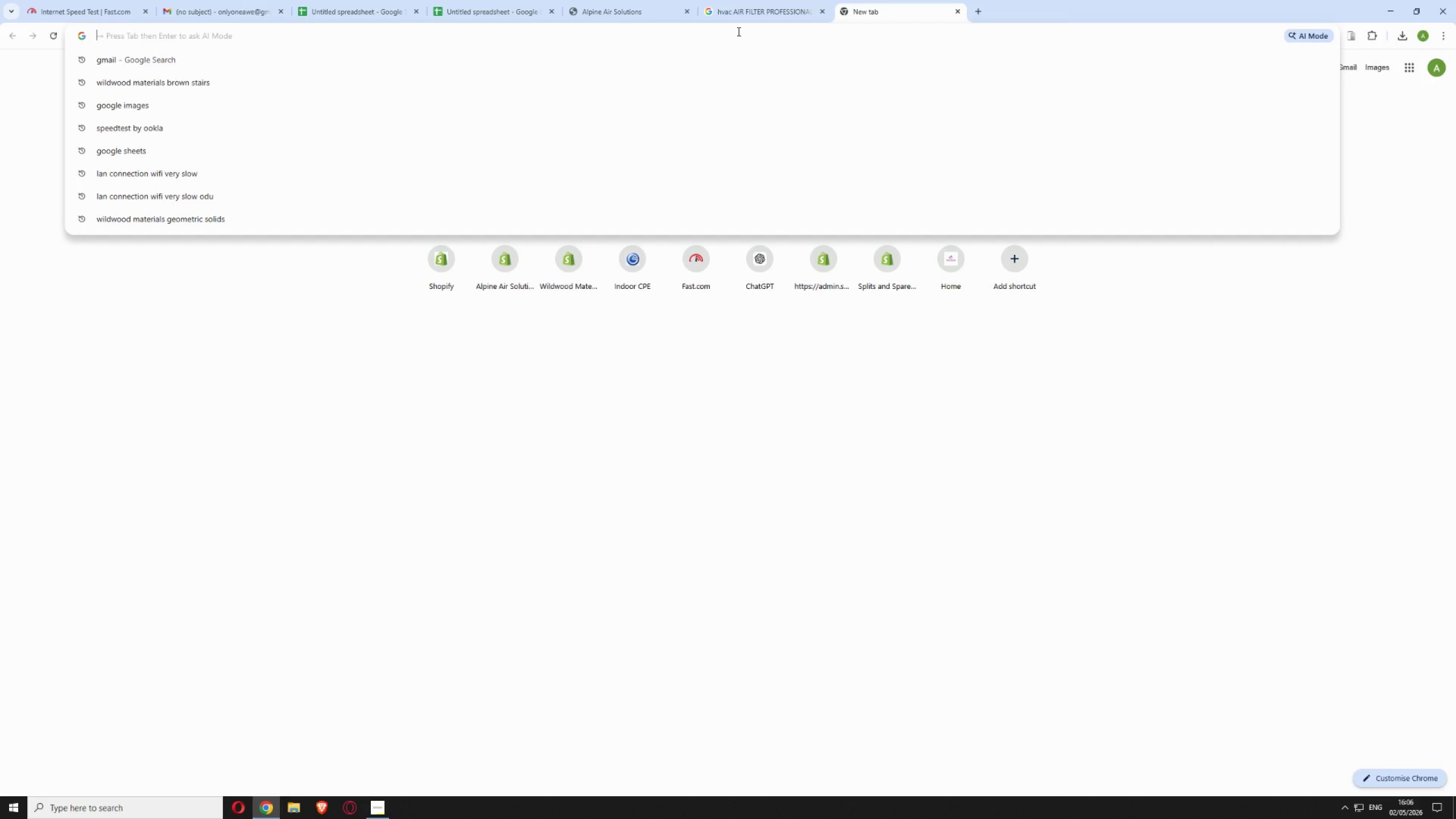 
key(Alt+CapsLock)
 